 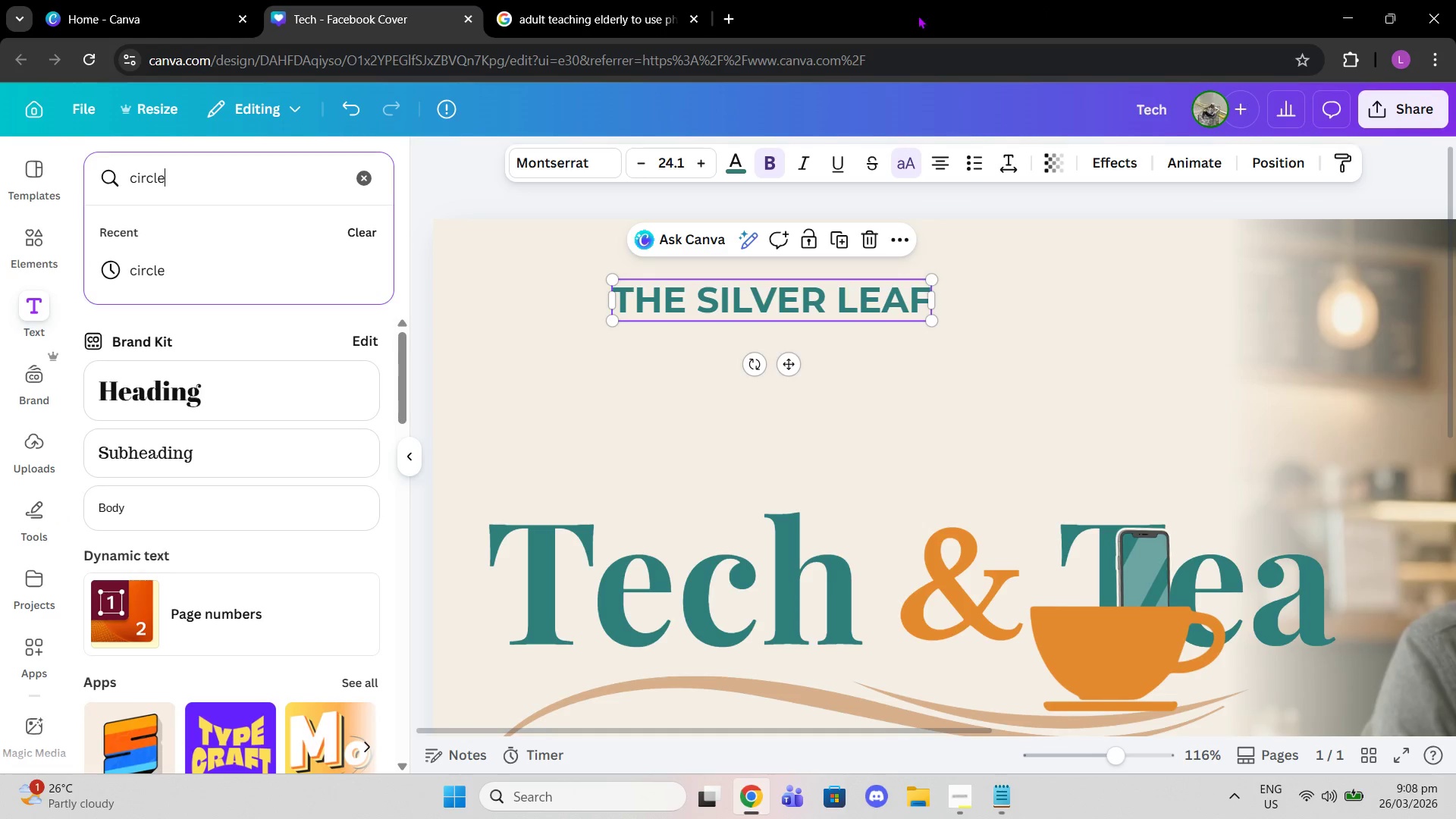 
left_click([234, 268])
 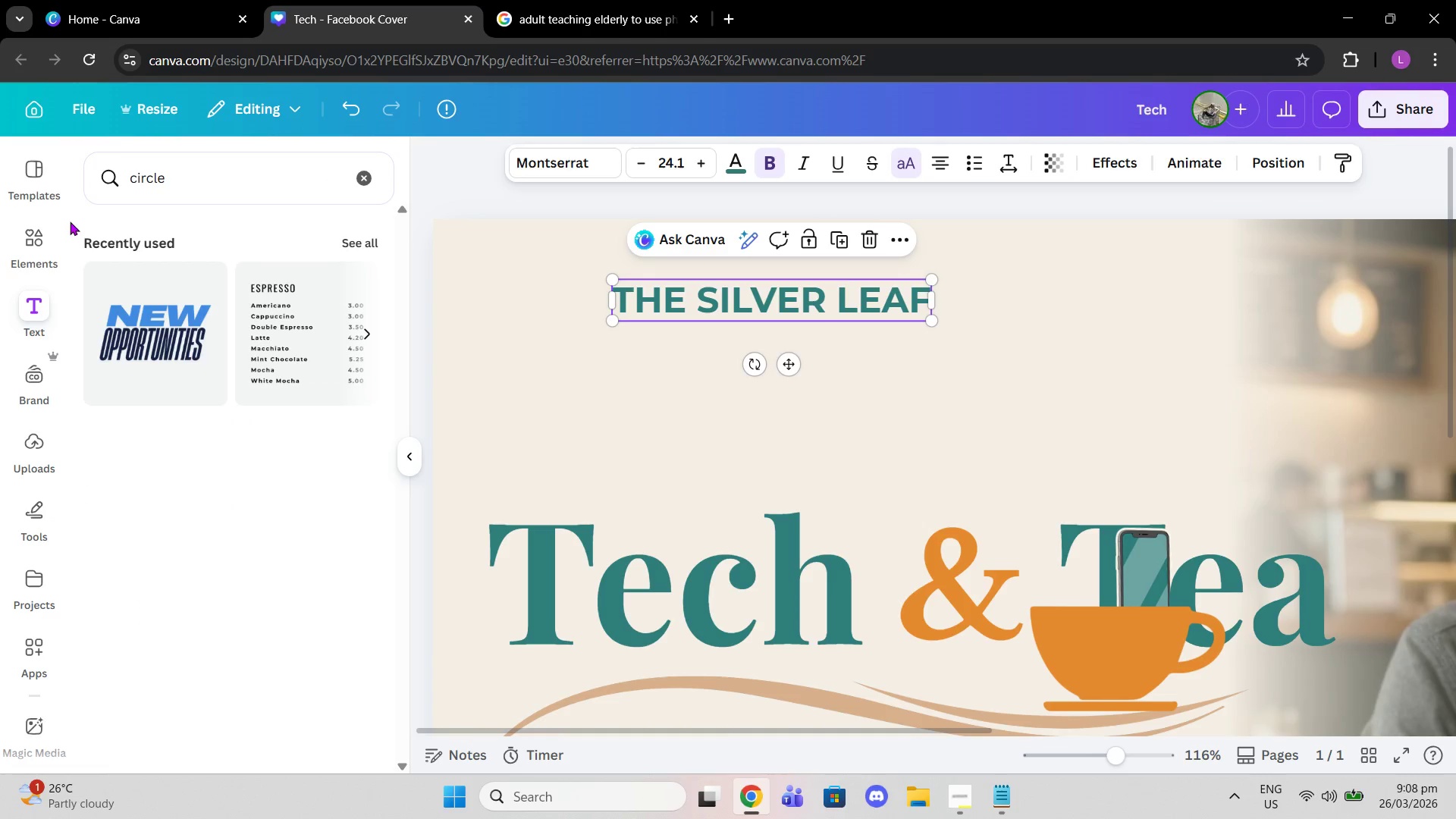 
double_click([27, 247])
 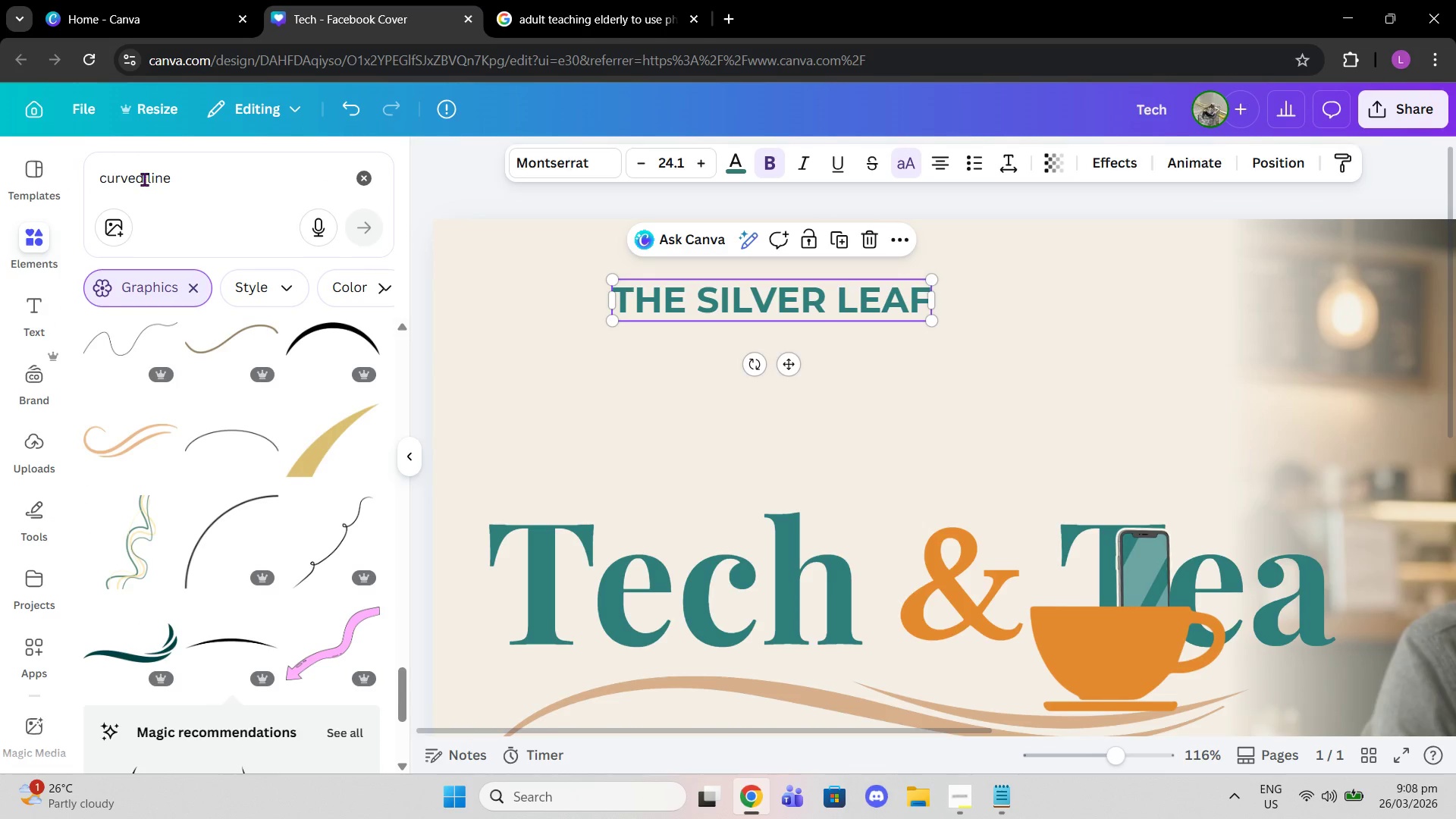 
left_click_drag(start_coordinate=[174, 177], to_coordinate=[0, 130])
 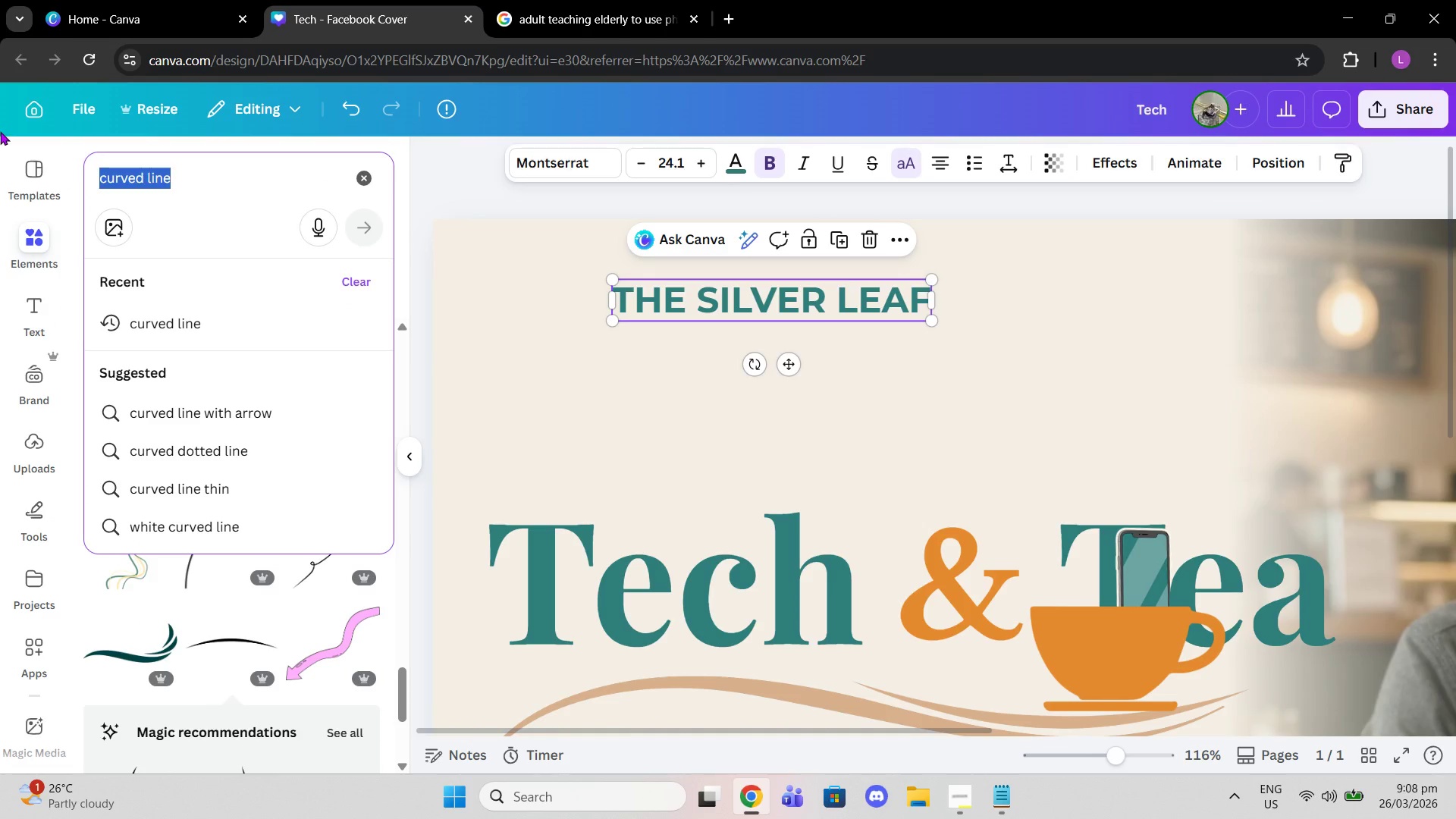 
type(circle)
 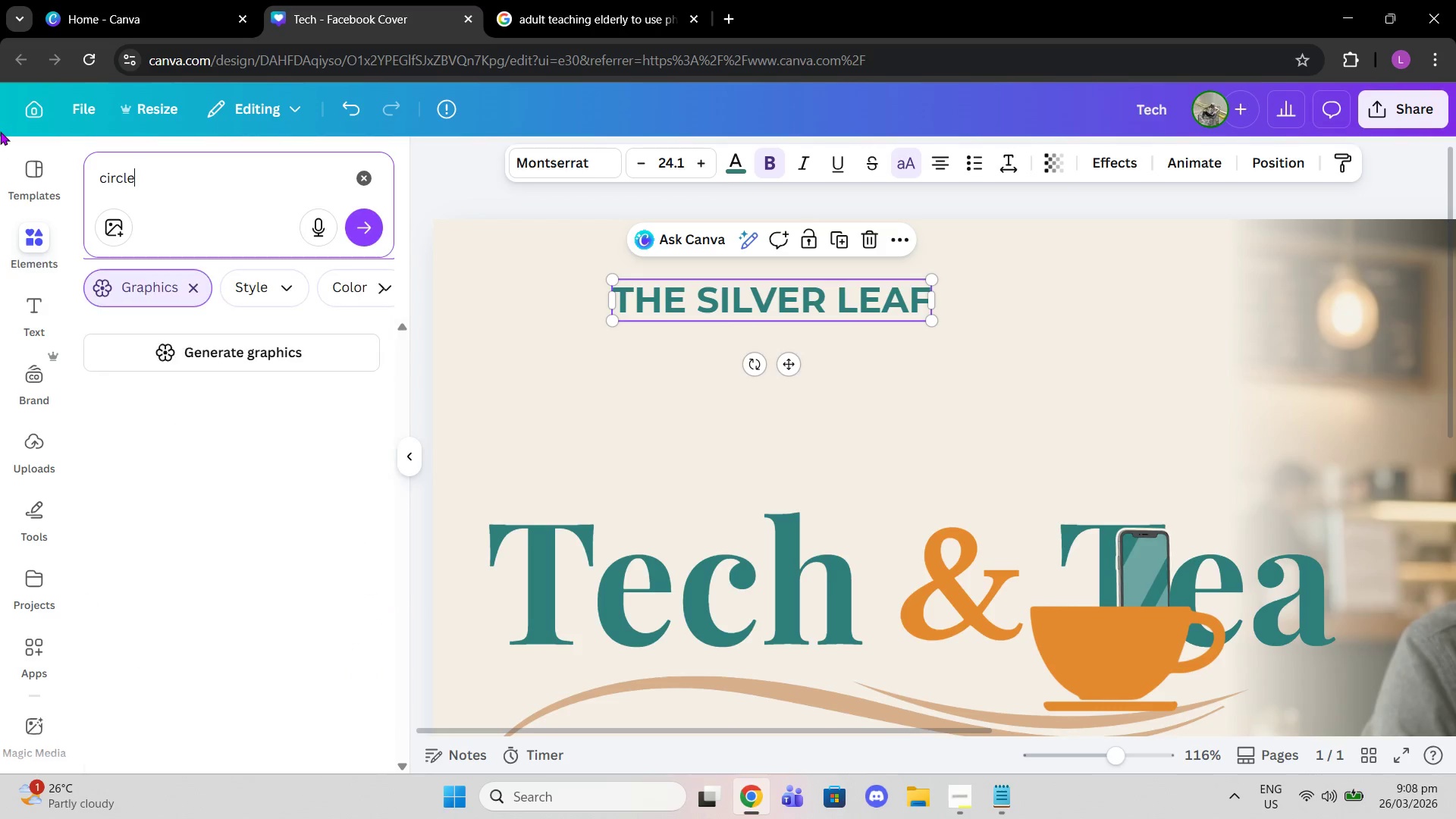 
key(Enter)
 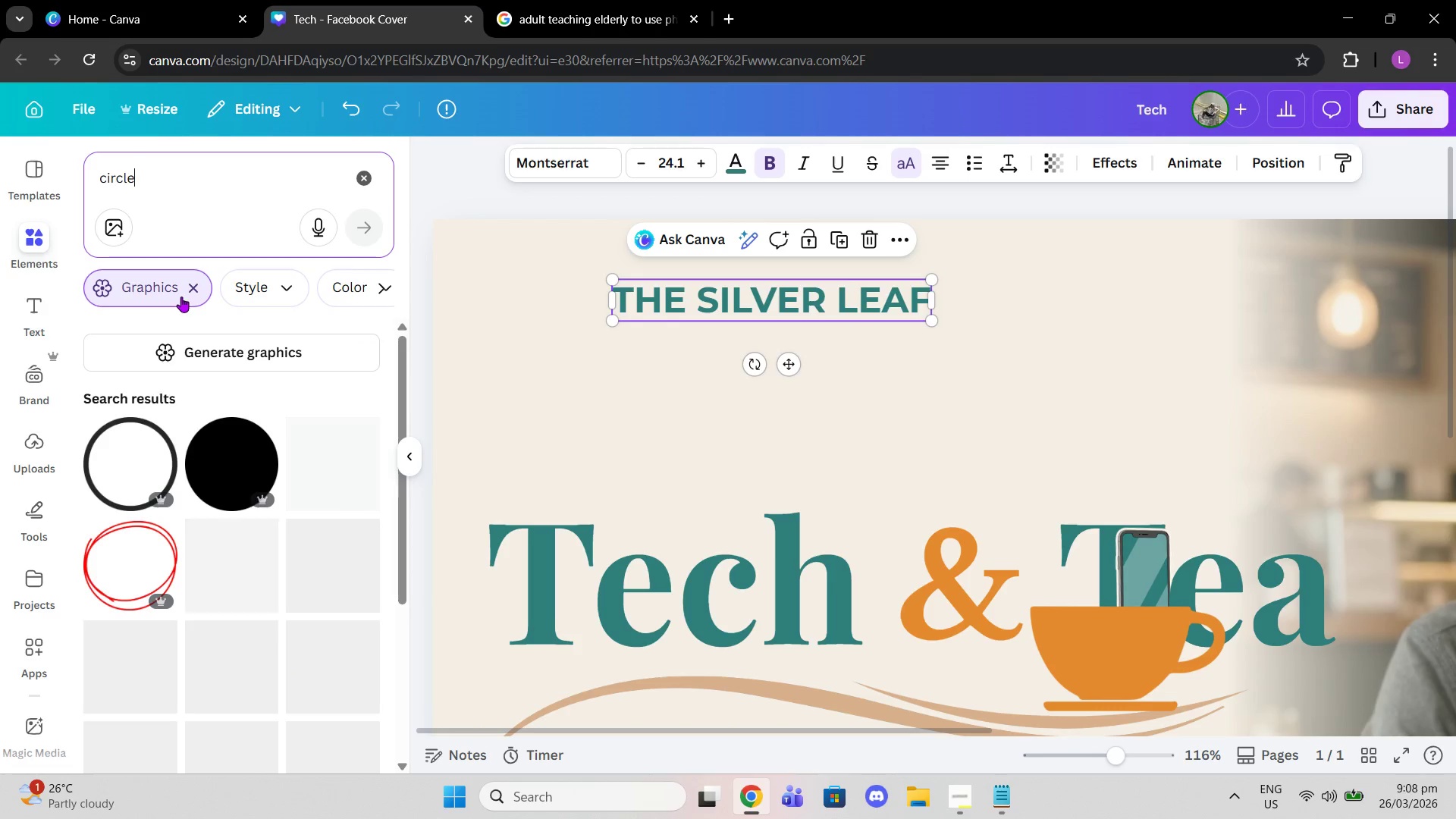 
left_click([202, 277])
 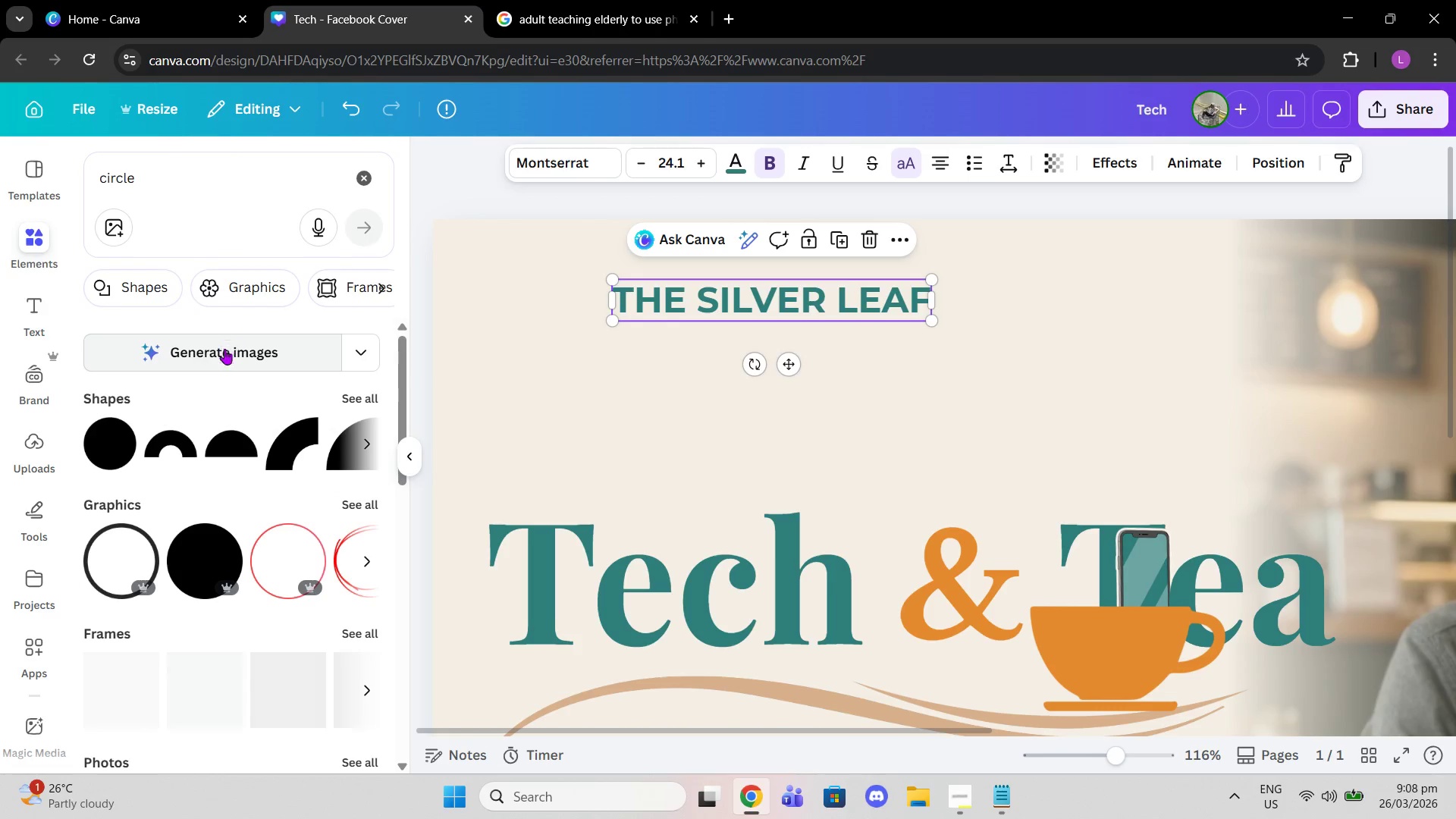 
left_click([98, 461])
 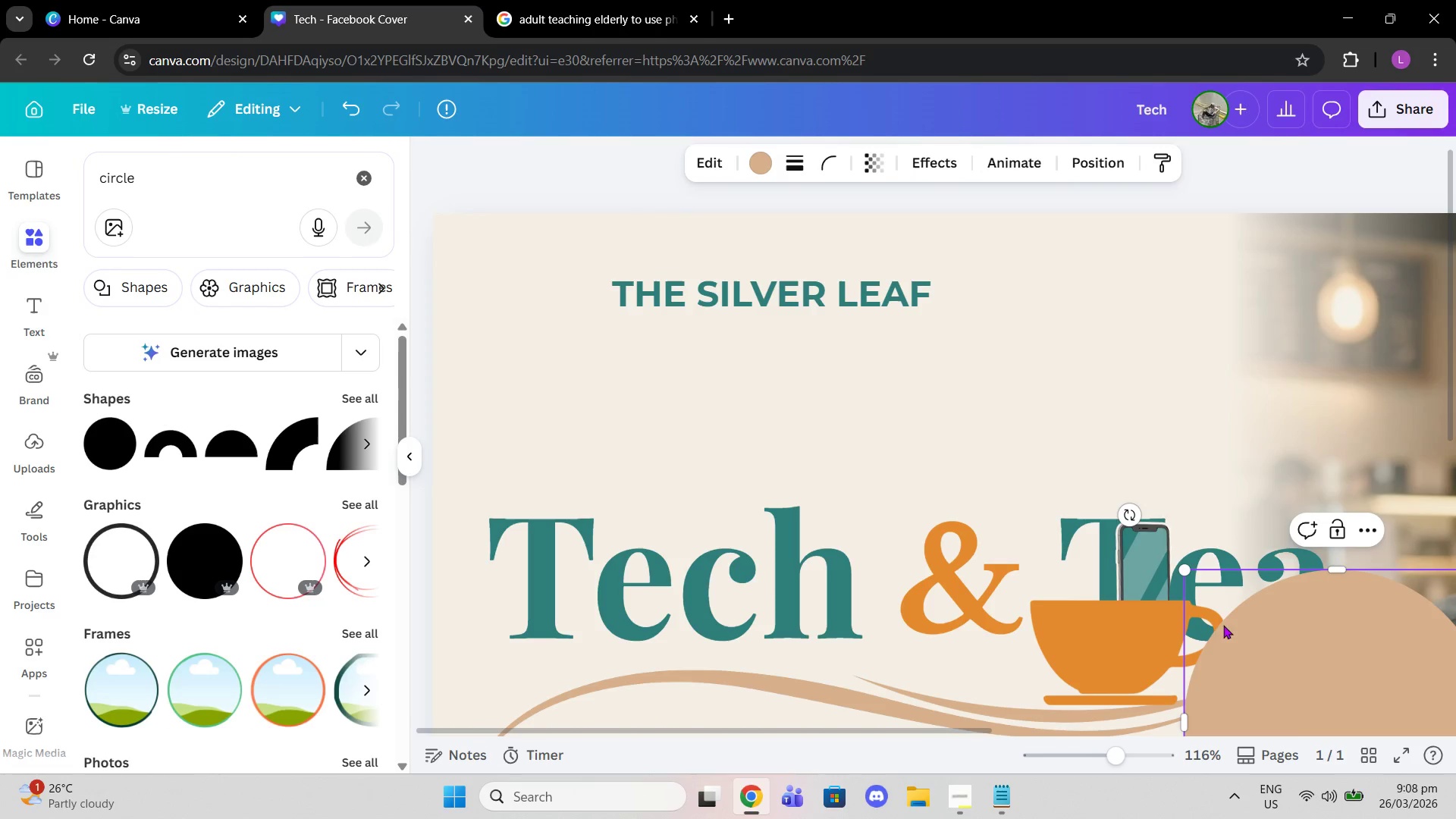 
left_click_drag(start_coordinate=[1265, 661], to_coordinate=[510, 291])
 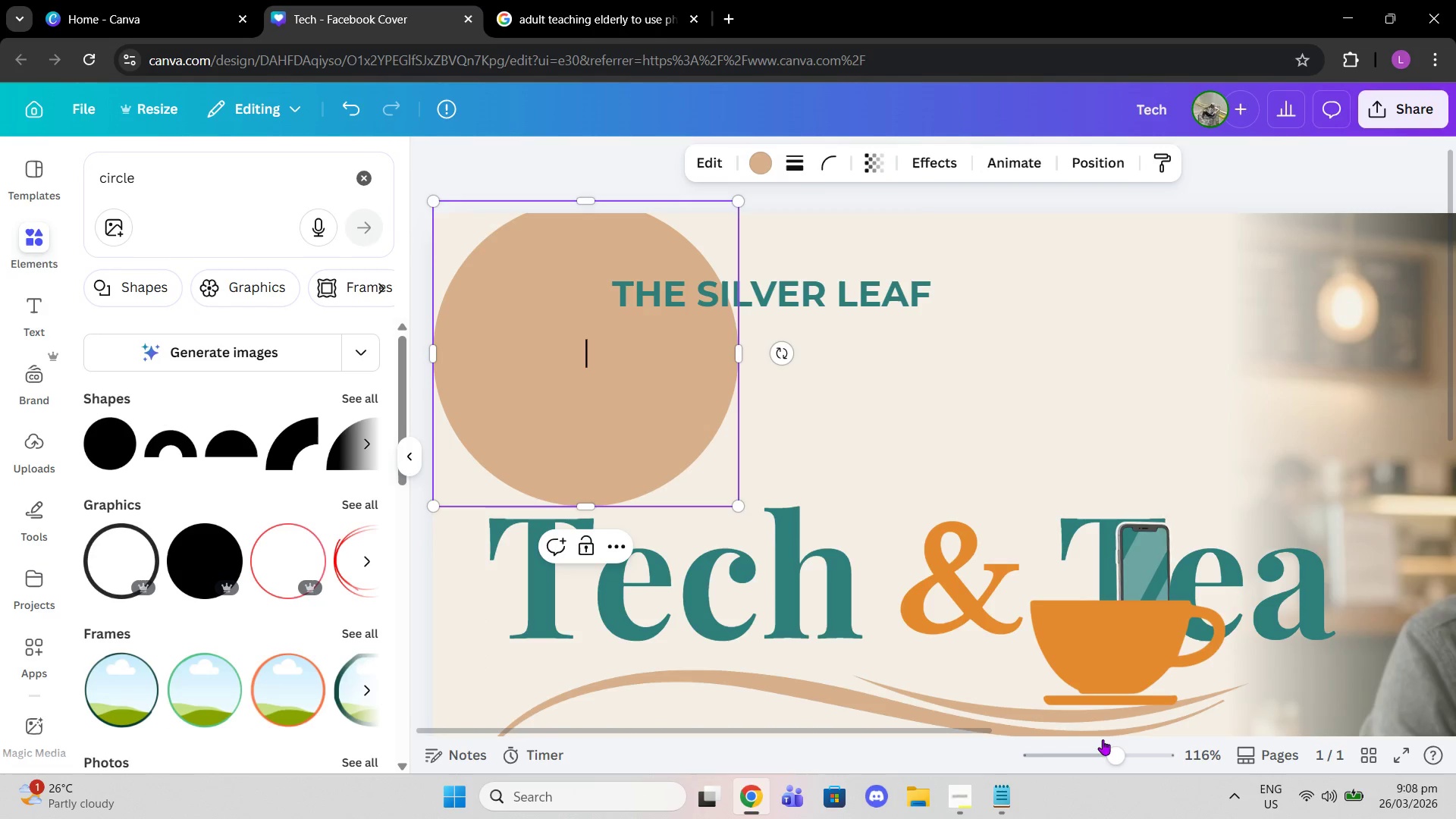 
left_click_drag(start_coordinate=[1100, 756], to_coordinate=[1078, 757])
 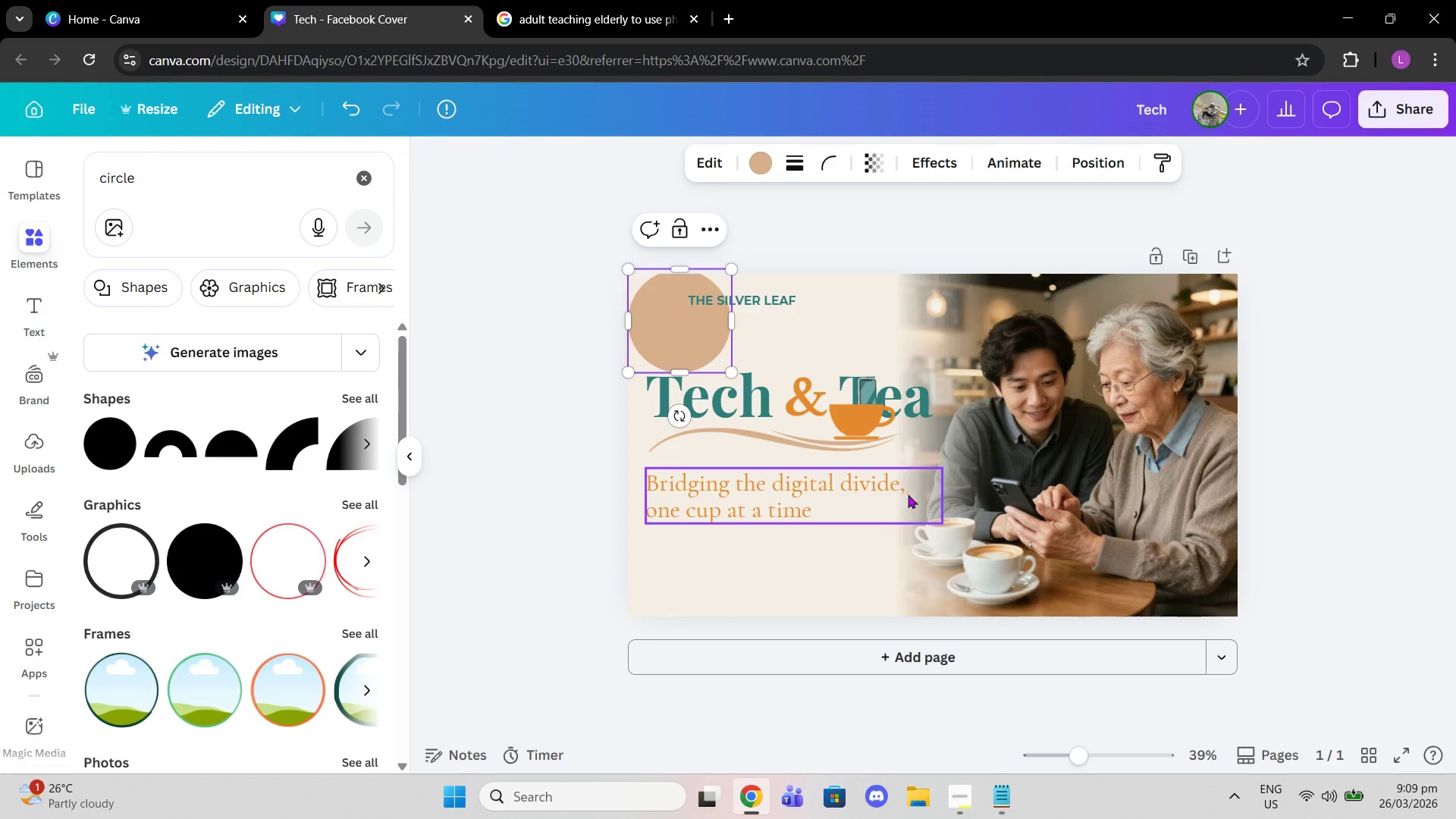 
left_click_drag(start_coordinate=[679, 310], to_coordinate=[698, 315])
 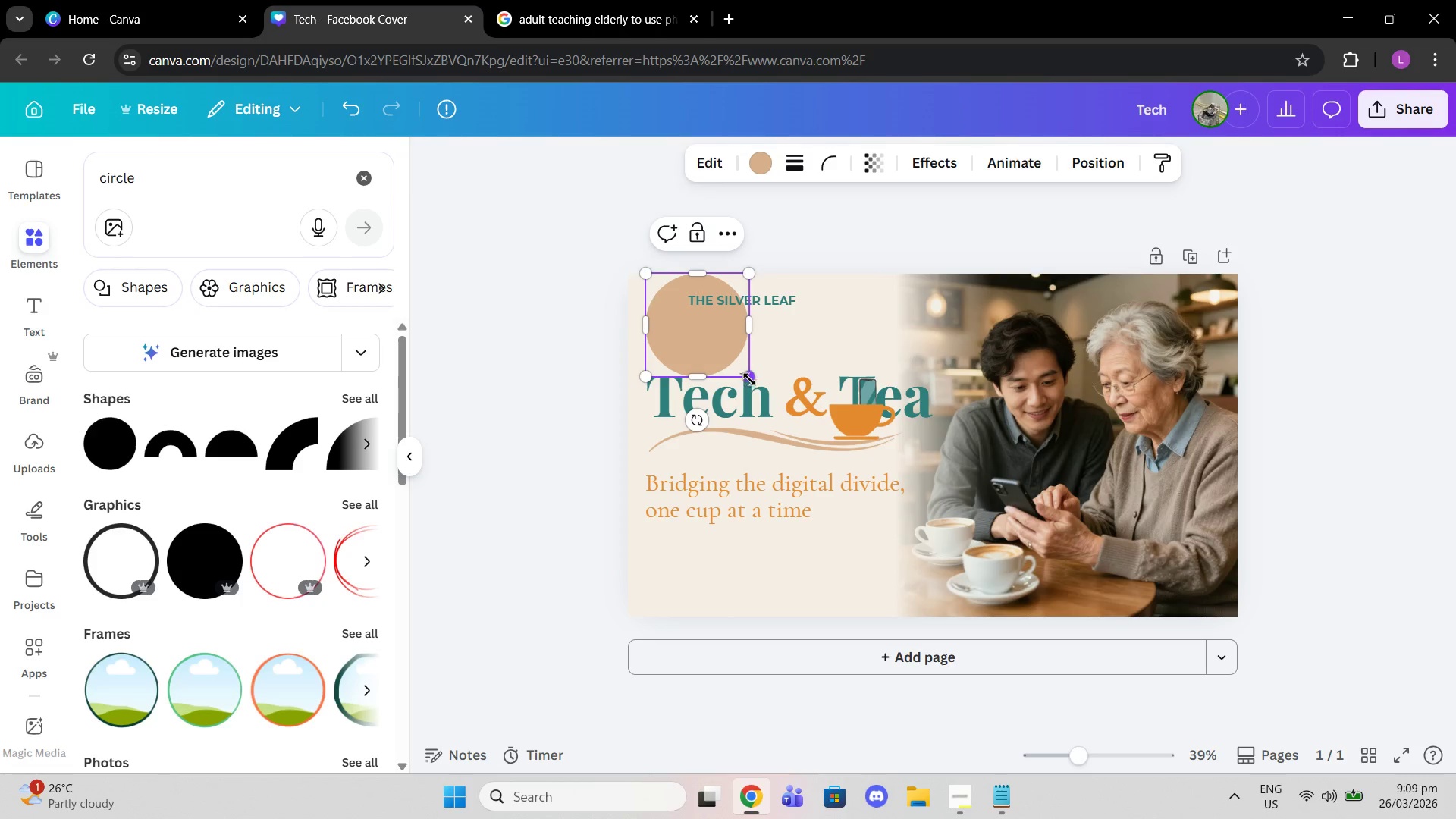 
left_click_drag(start_coordinate=[749, 379], to_coordinate=[697, 340])
 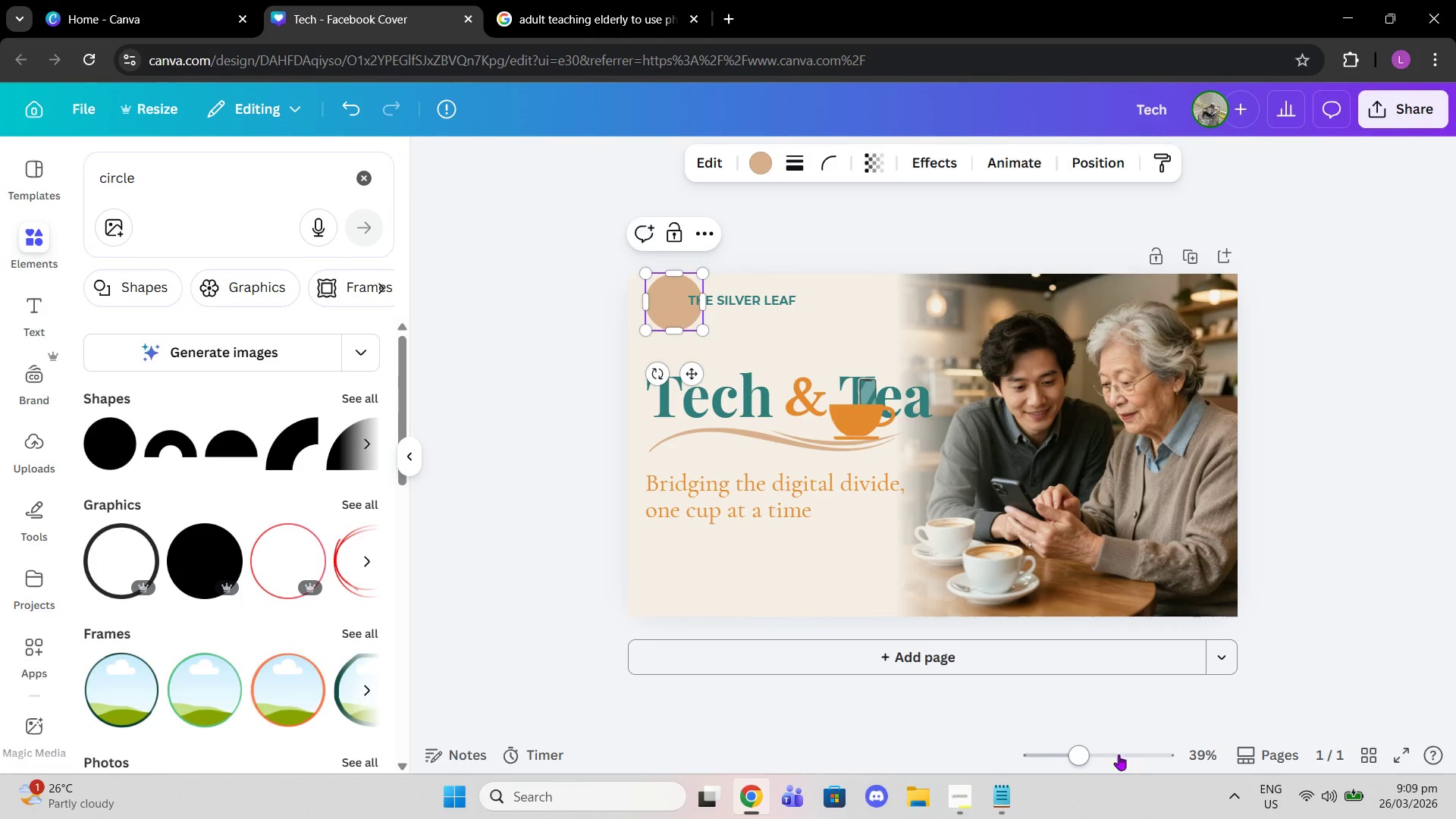 
left_click_drag(start_coordinate=[1099, 757], to_coordinate=[1119, 759])
 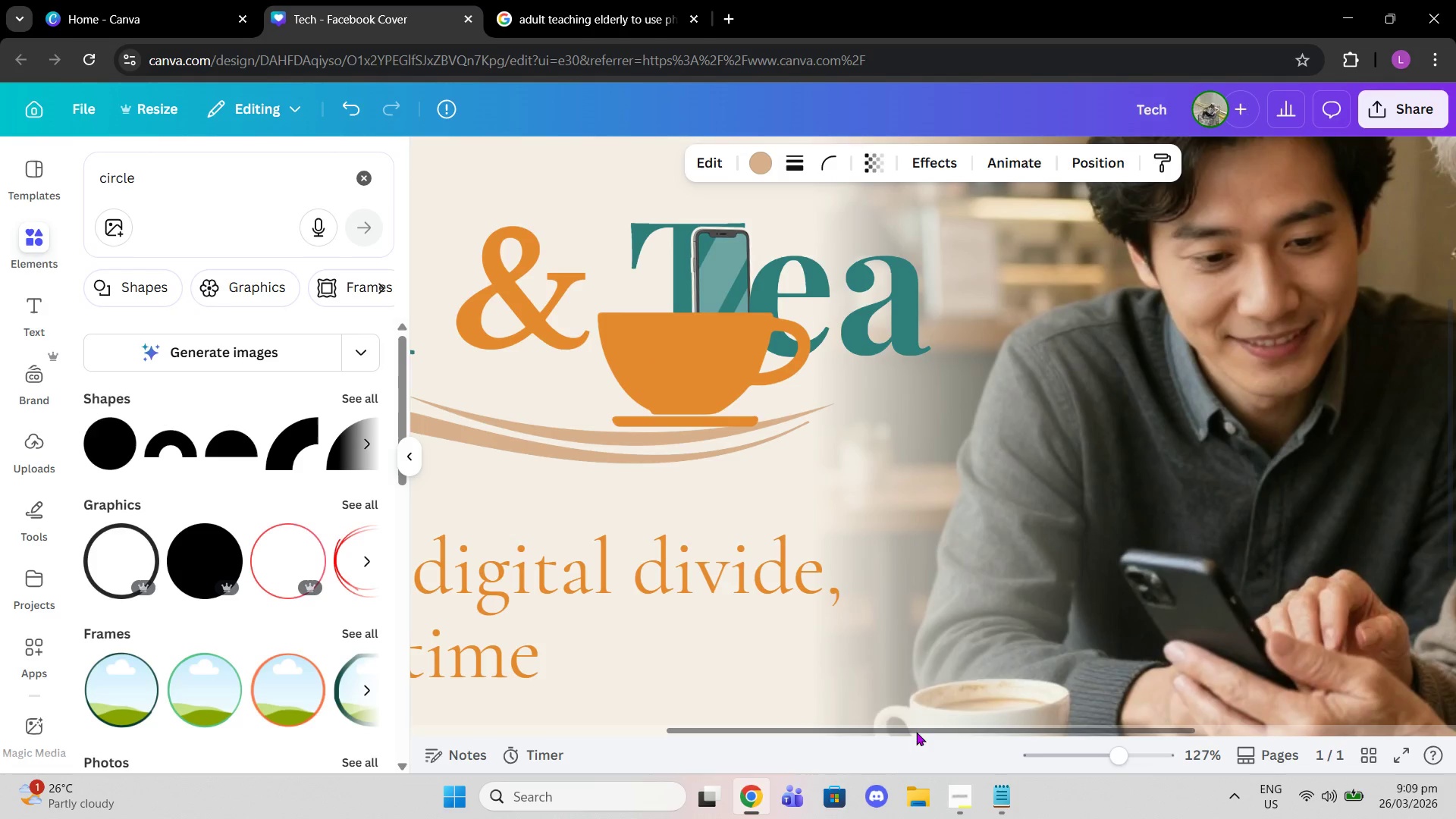 
left_click_drag(start_coordinate=[911, 728], to_coordinate=[605, 672])
 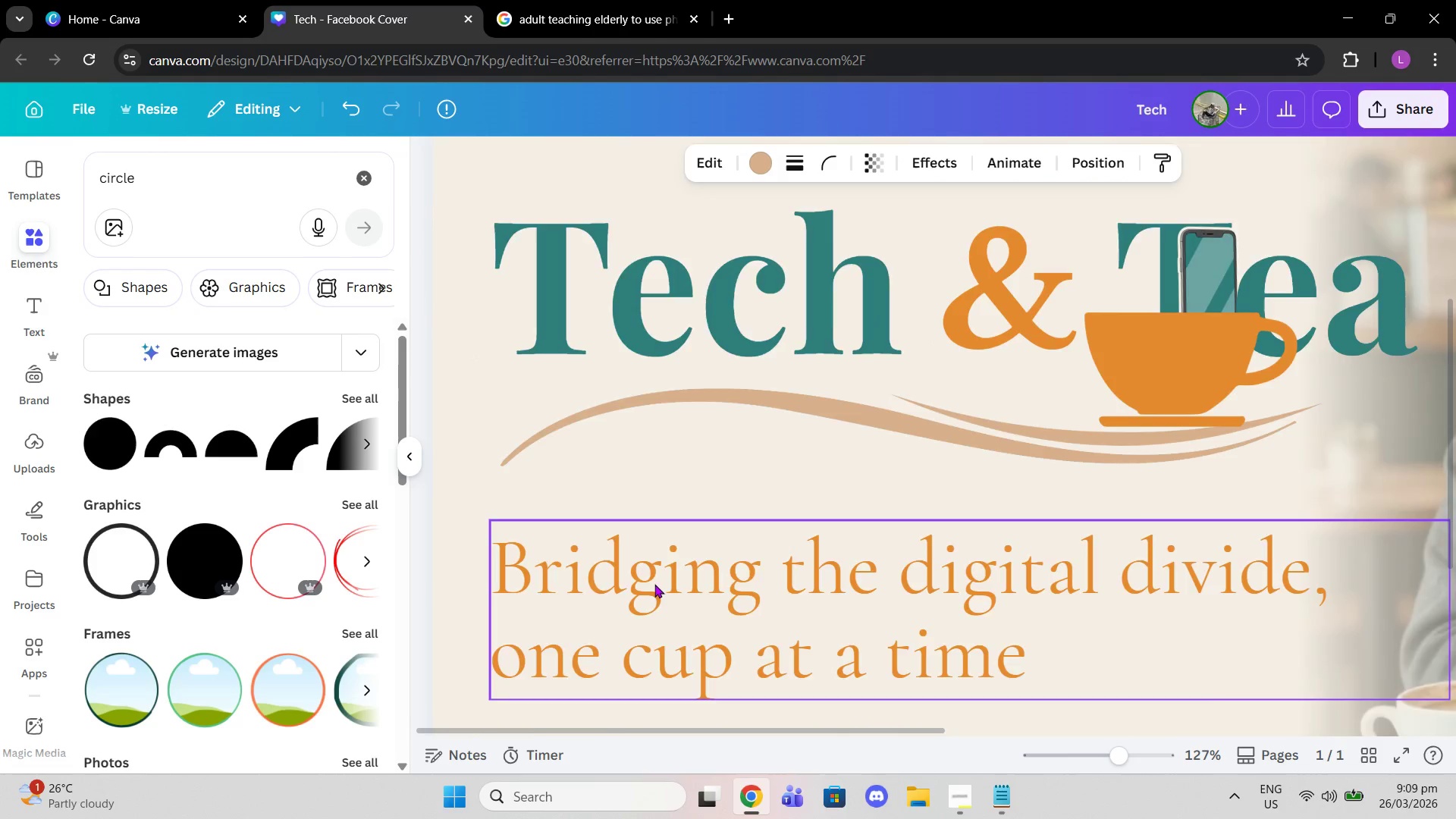 
scroll: coordinate [656, 577], scroll_direction: up, amount: 4.0
 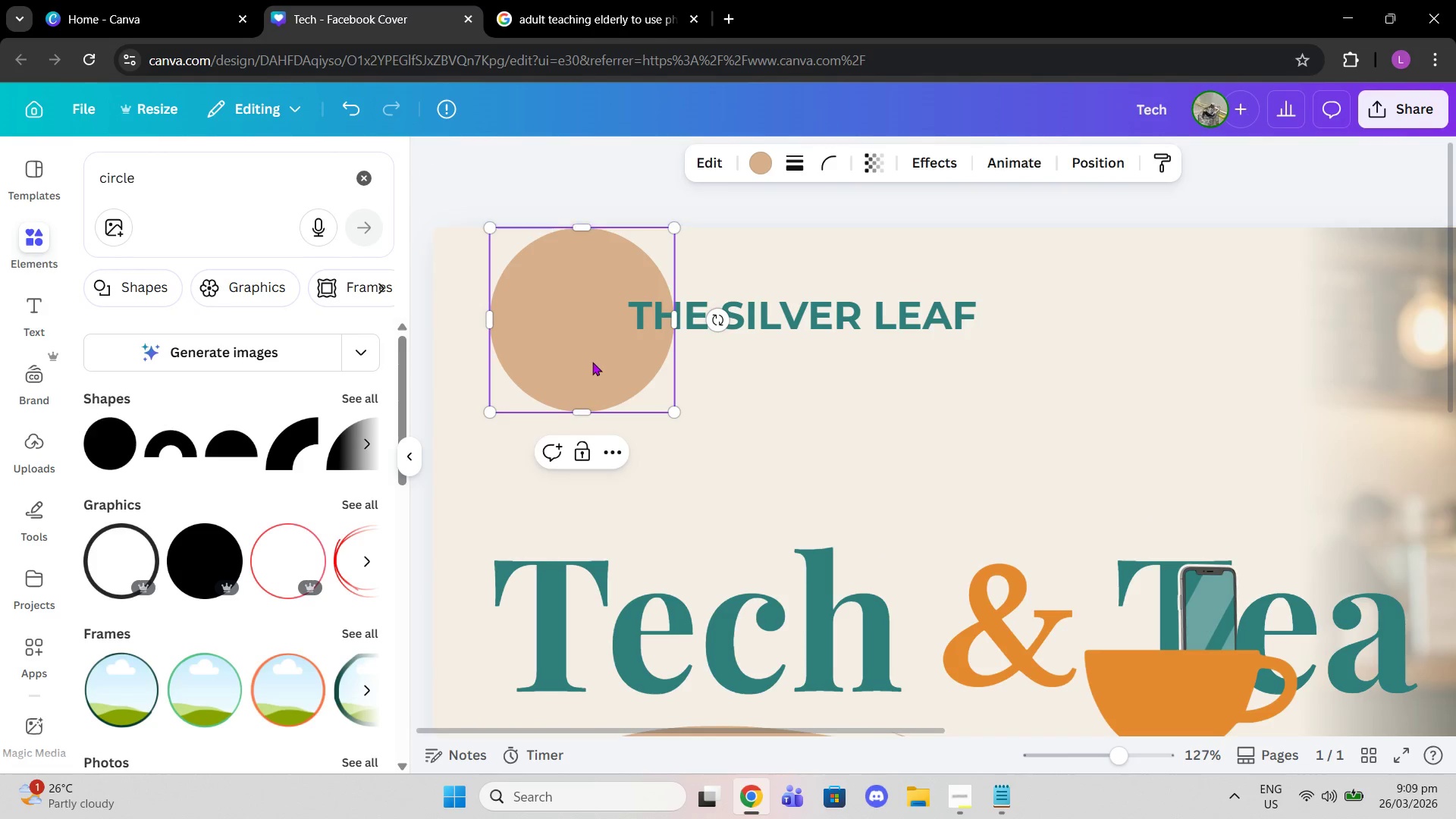 
left_click_drag(start_coordinate=[582, 354], to_coordinate=[581, 394])
 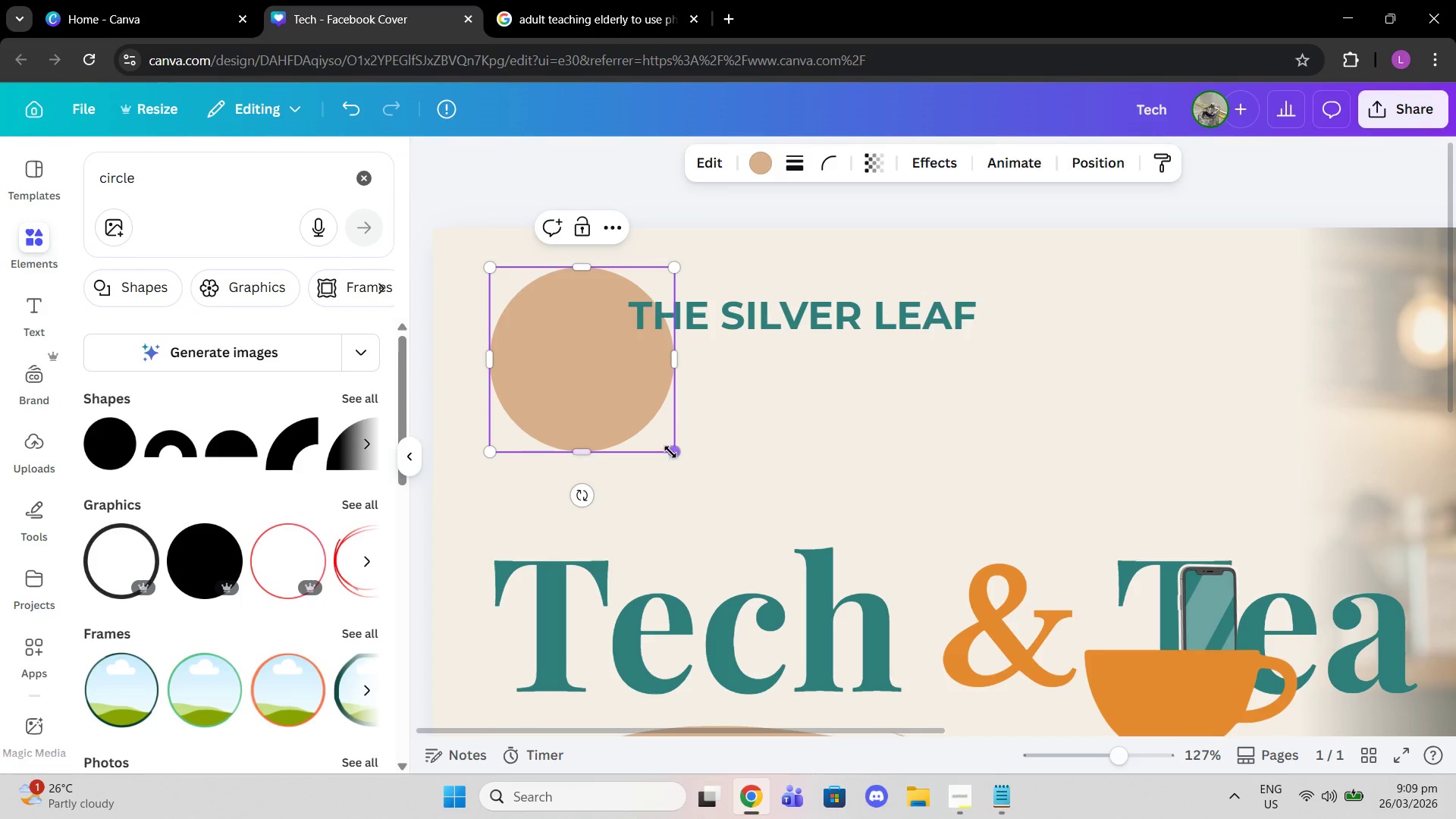 
left_click_drag(start_coordinate=[671, 452], to_coordinate=[651, 443])
 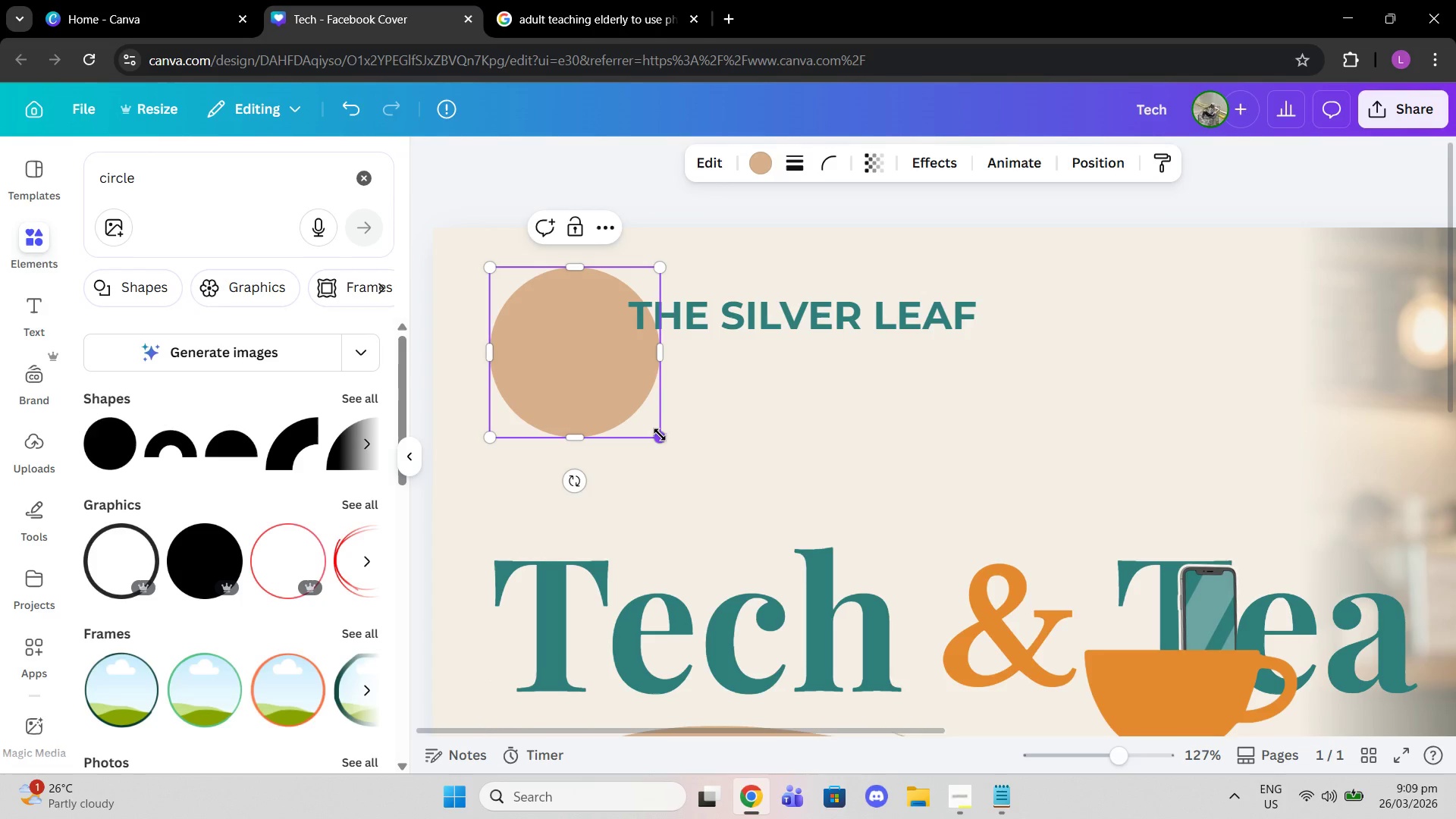 
left_click_drag(start_coordinate=[664, 441], to_coordinate=[645, 433])
 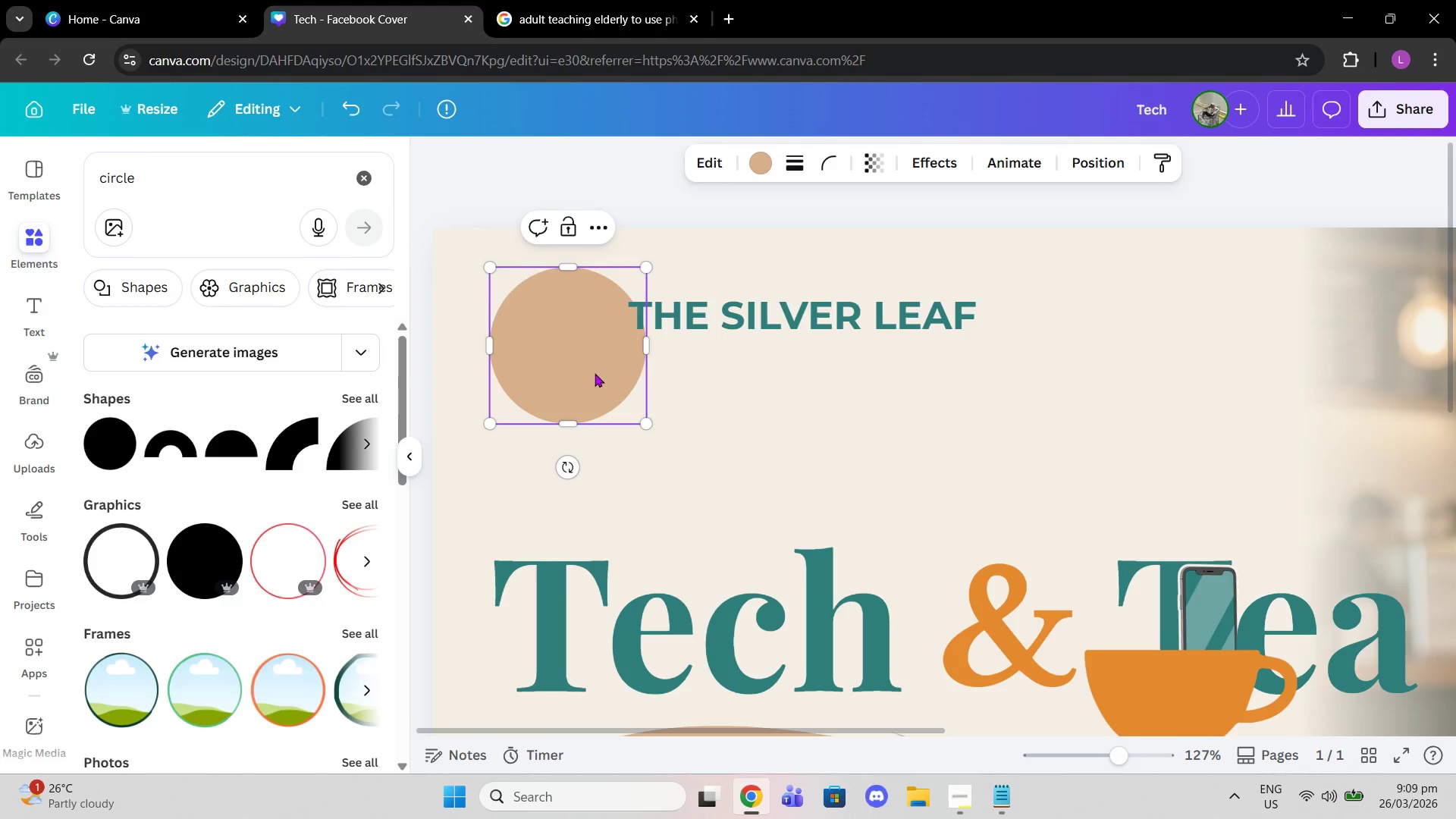 
left_click_drag(start_coordinate=[594, 373], to_coordinate=[596, 378])
 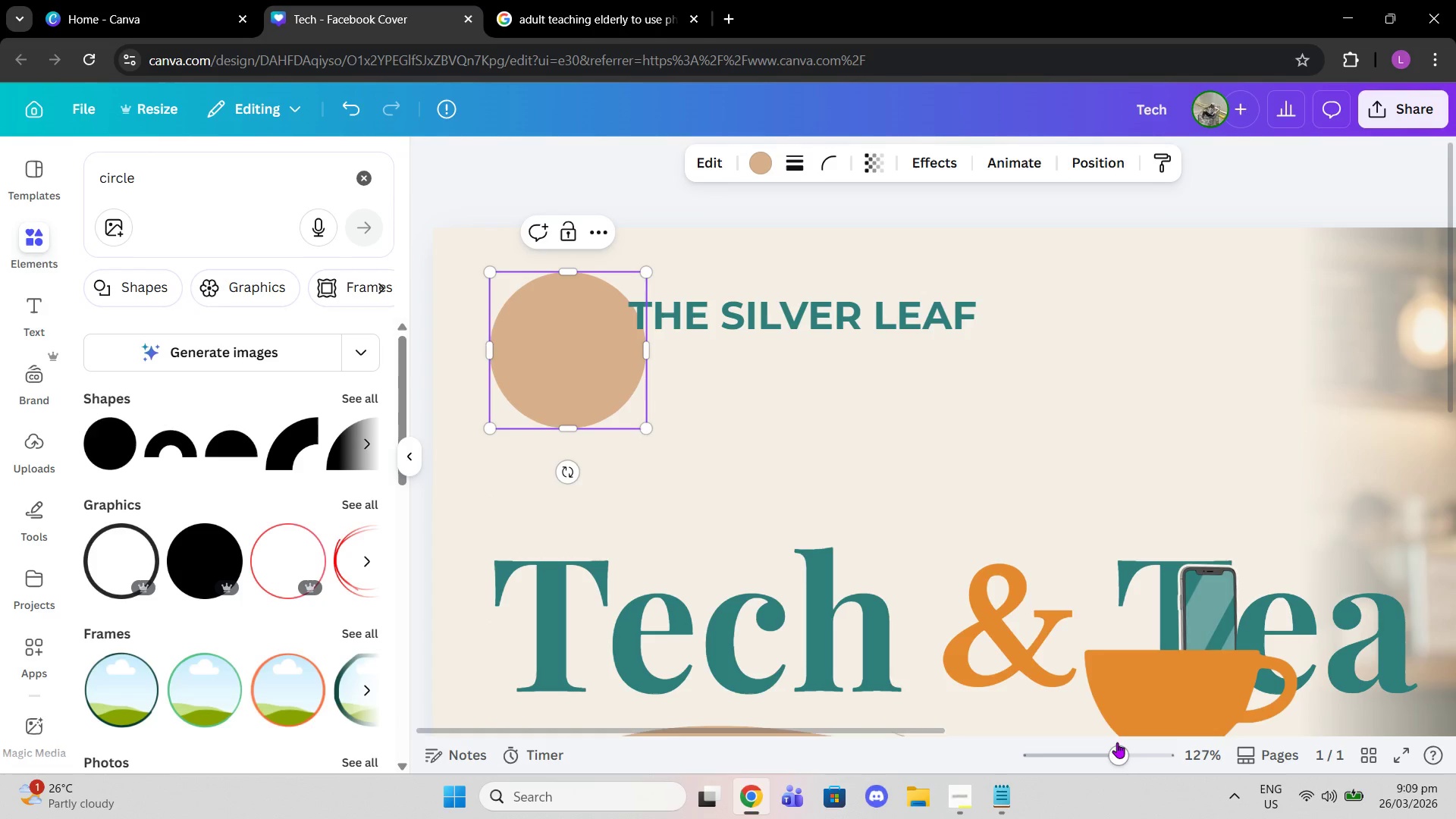 
left_click_drag(start_coordinate=[1121, 750], to_coordinate=[1113, 743])
 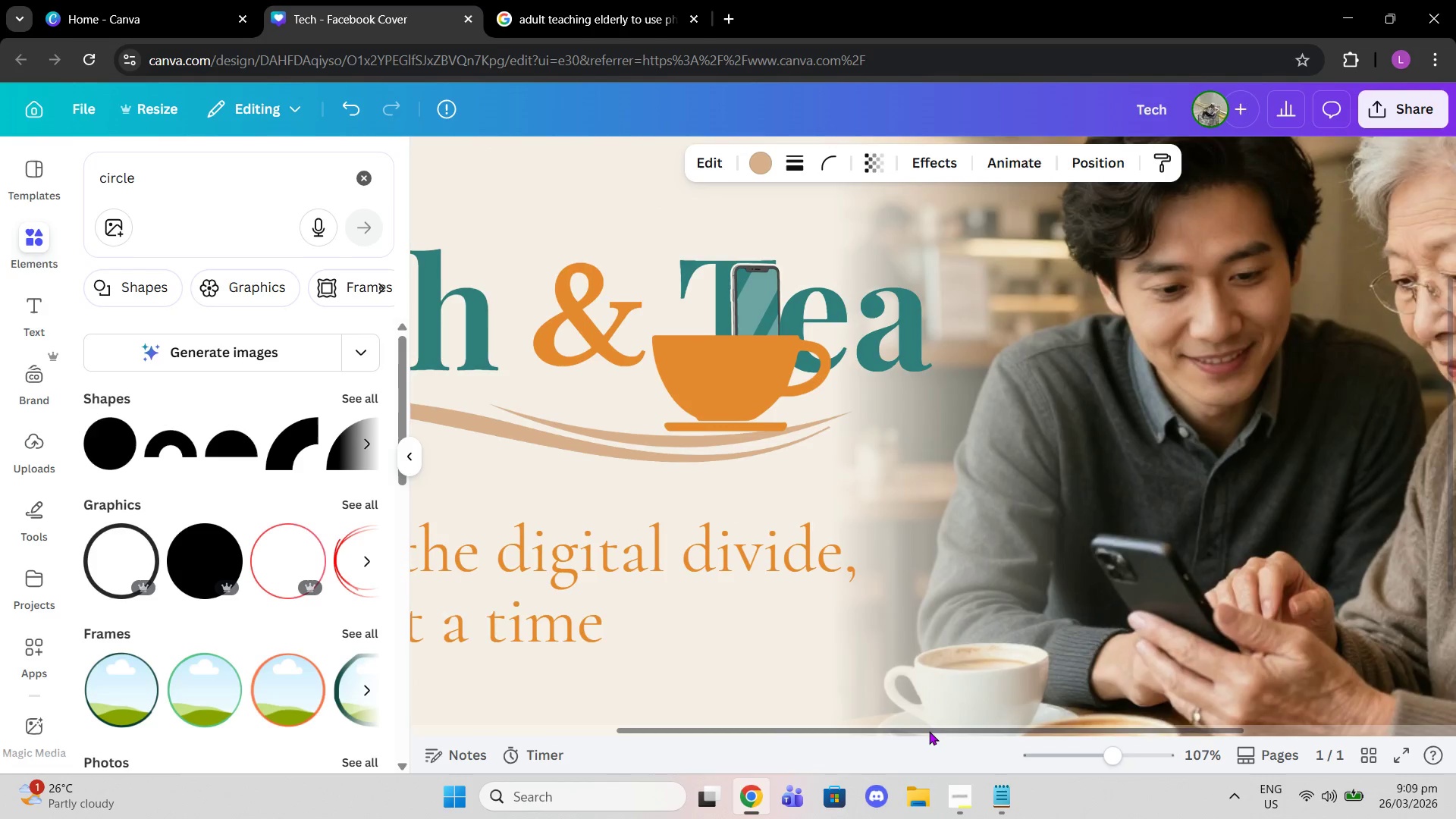 
left_click_drag(start_coordinate=[929, 731], to_coordinate=[652, 664])
 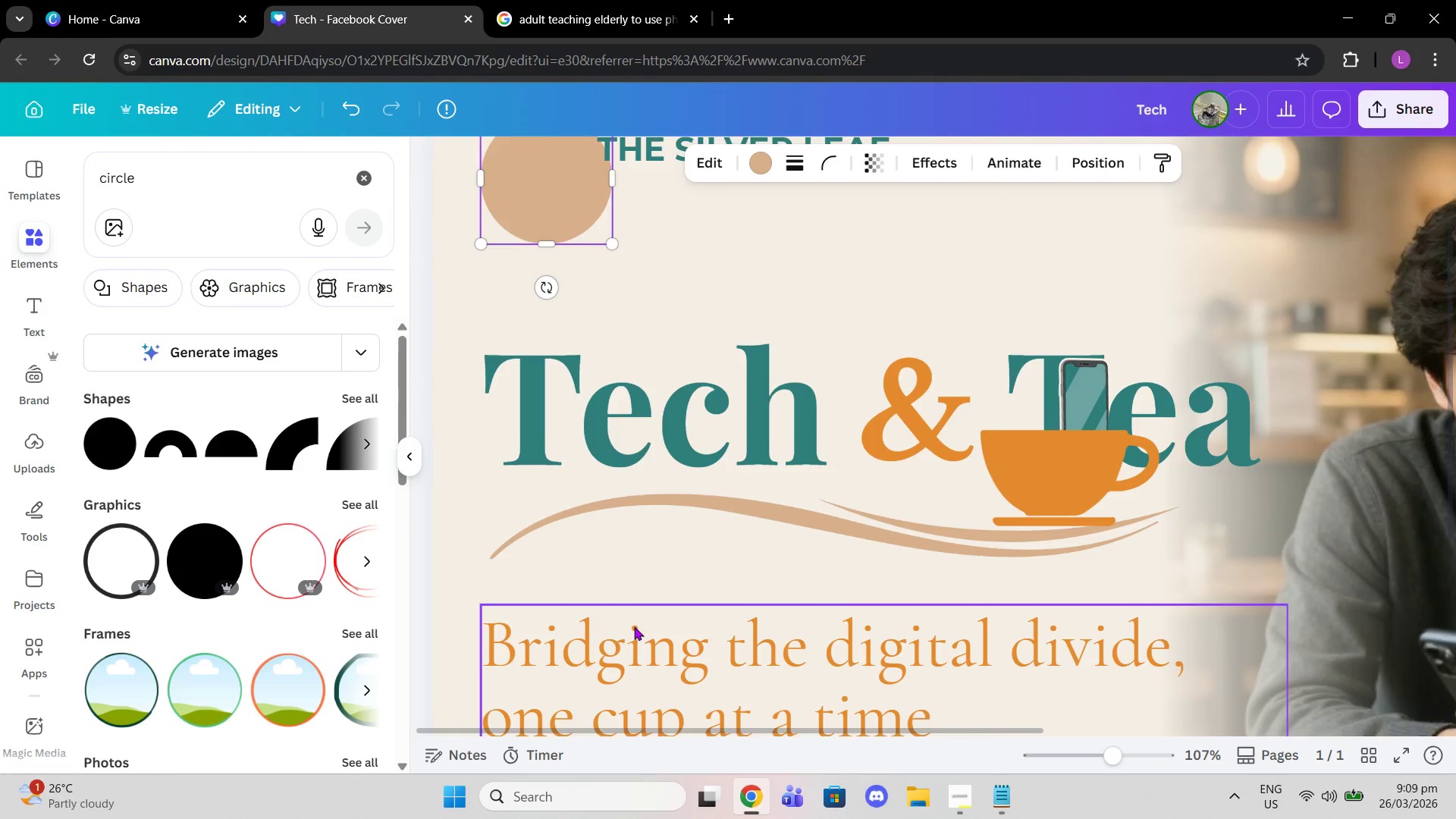 
scroll: coordinate [631, 629], scroll_direction: up, amount: 1.0
 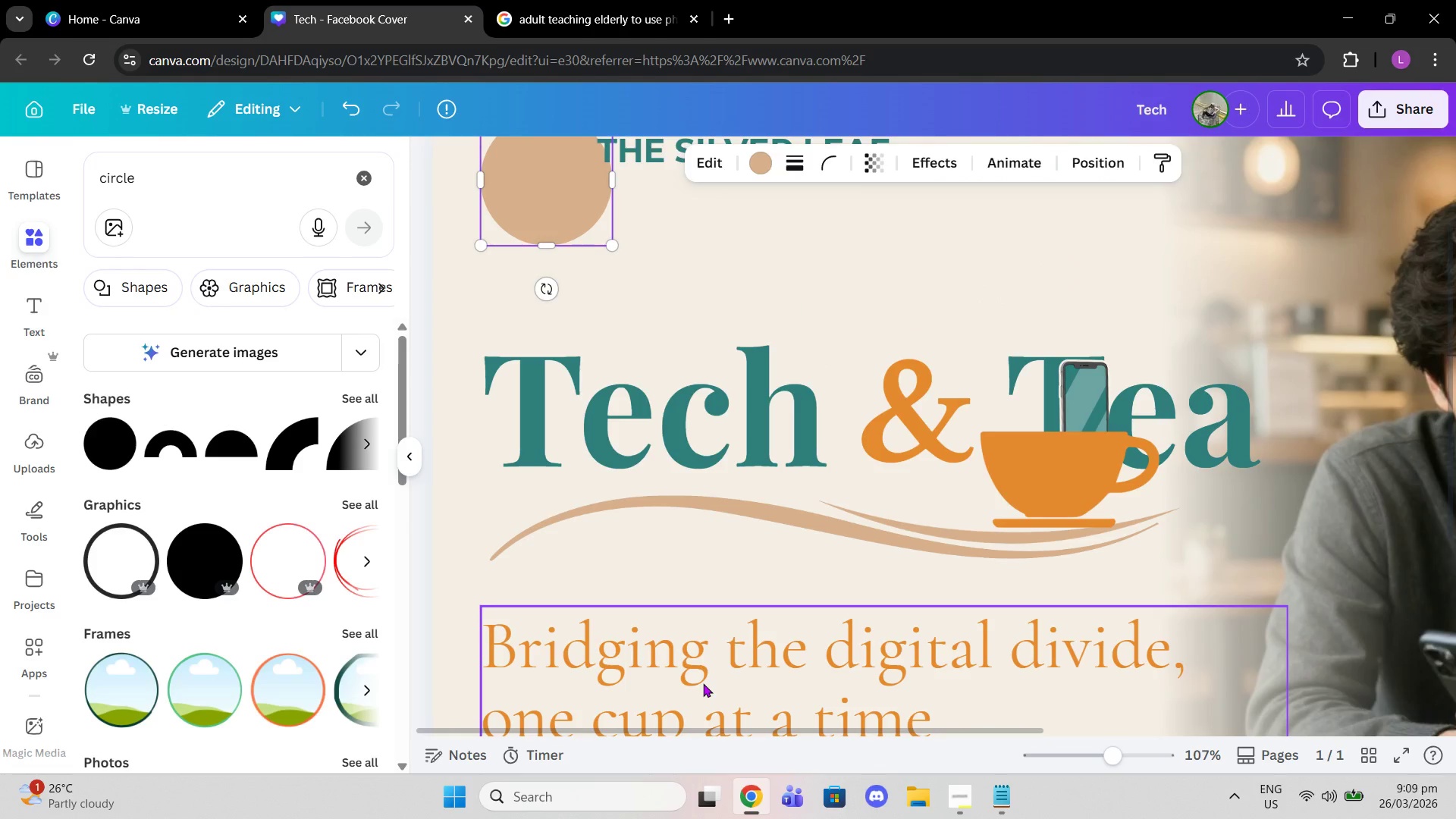 
left_click_drag(start_coordinate=[703, 683], to_coordinate=[702, 672])
 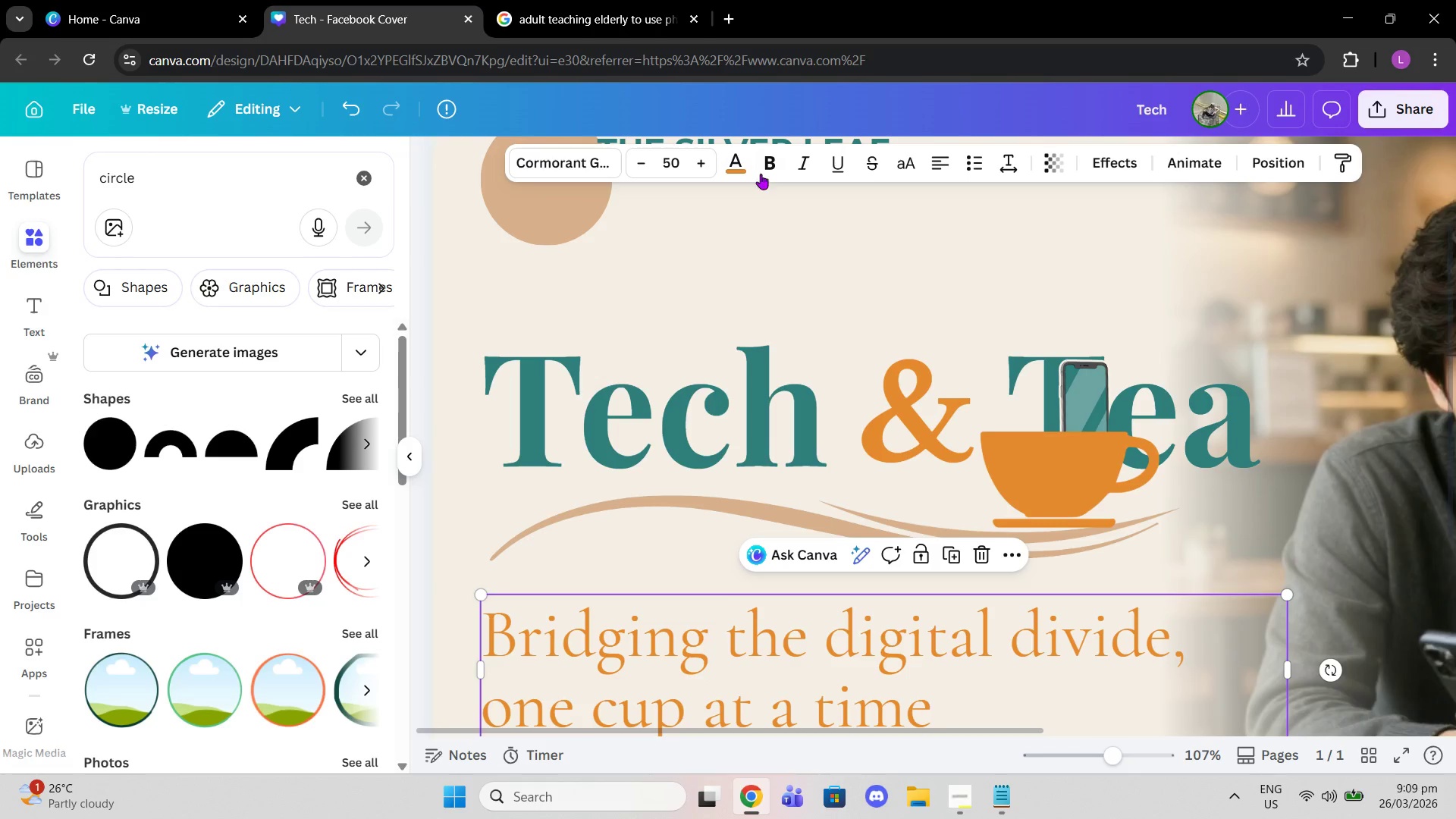 
left_click([761, 174])
 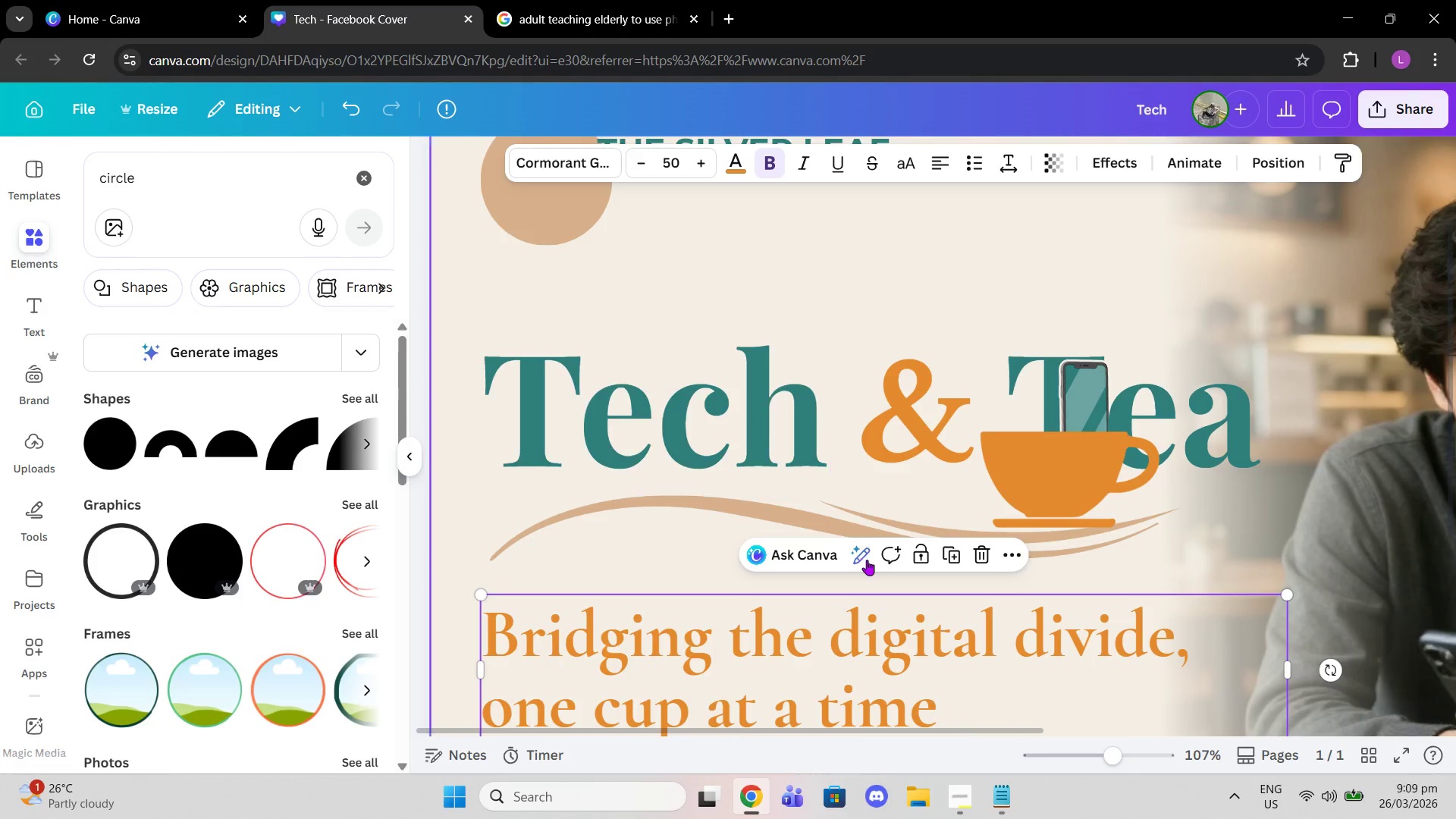 
scroll: coordinate [867, 560], scroll_direction: down, amount: 2.0
 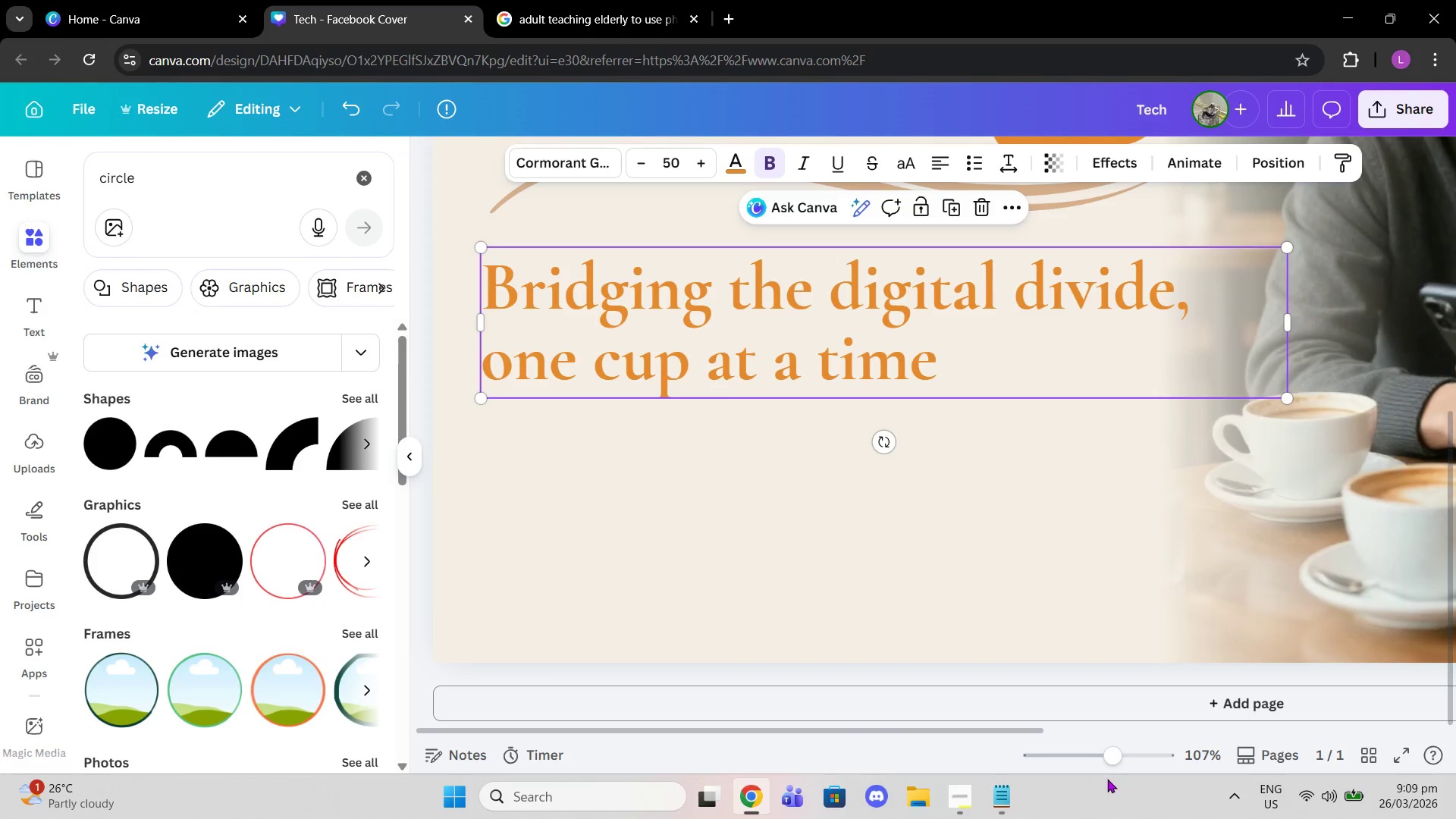 
left_click_drag(start_coordinate=[1102, 763], to_coordinate=[1097, 761])
 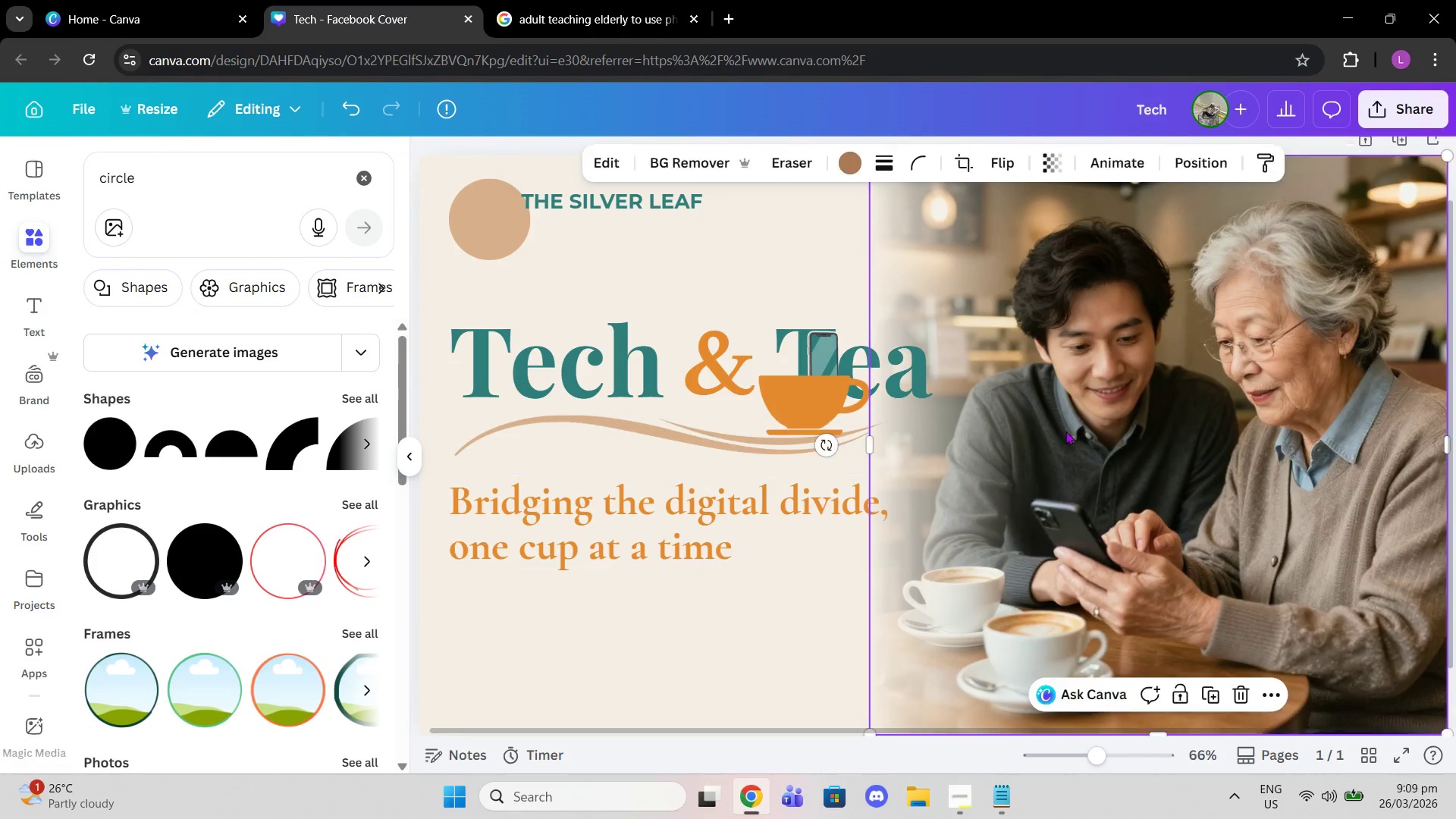 
left_click([1065, 431])
 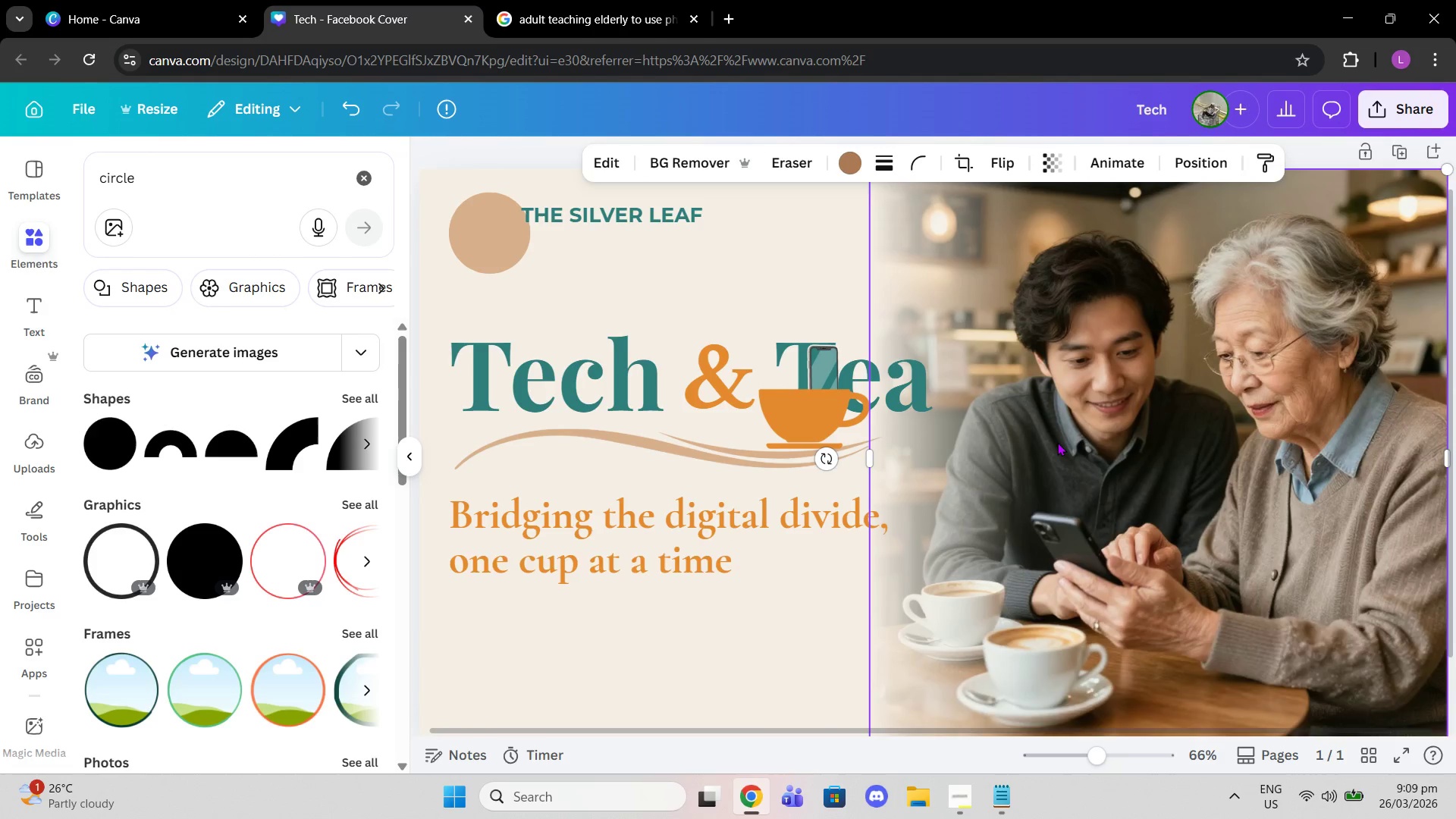 
scroll: coordinate [1057, 438], scroll_direction: up, amount: 1.0
 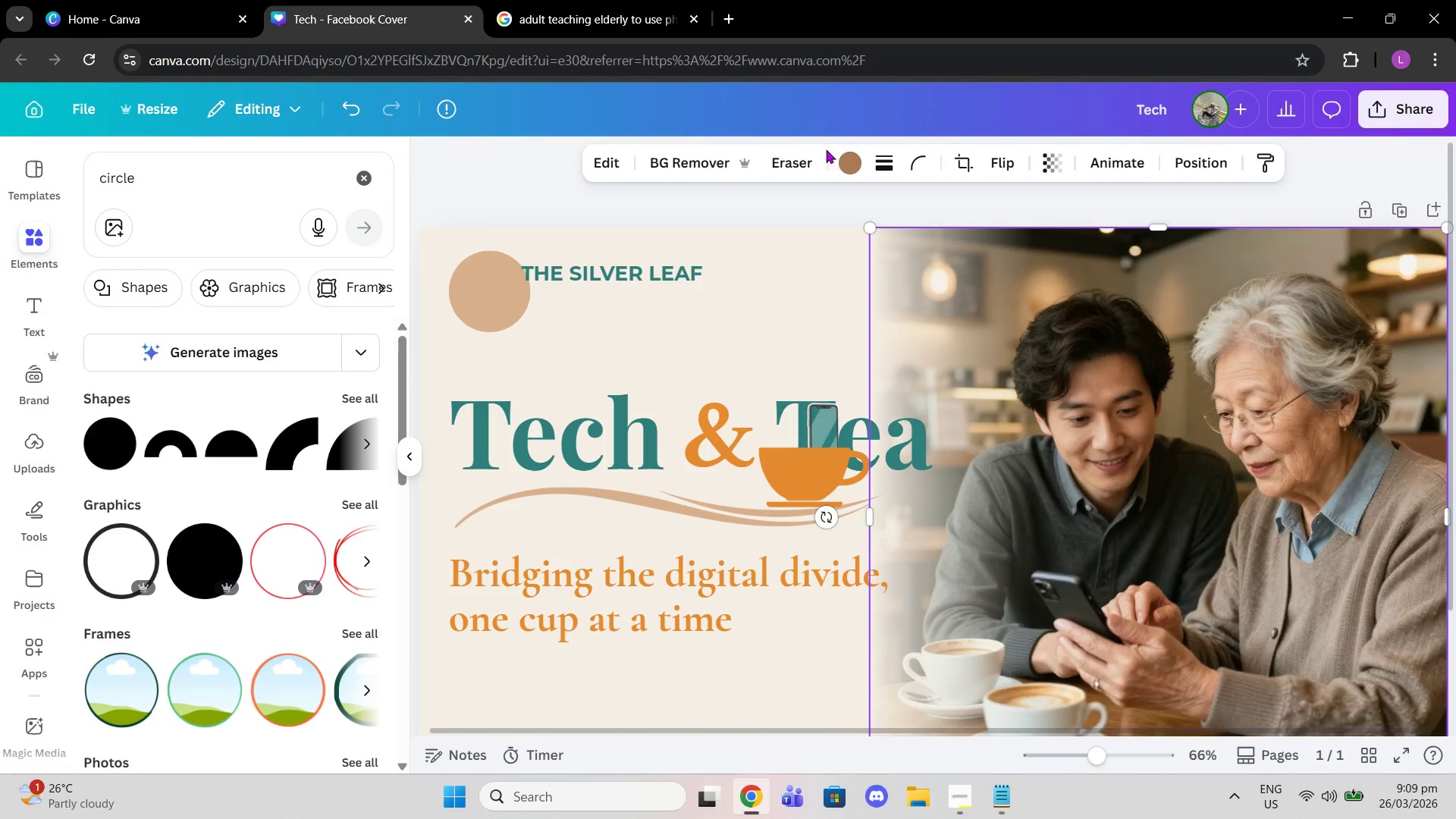 
left_click([600, 162])
 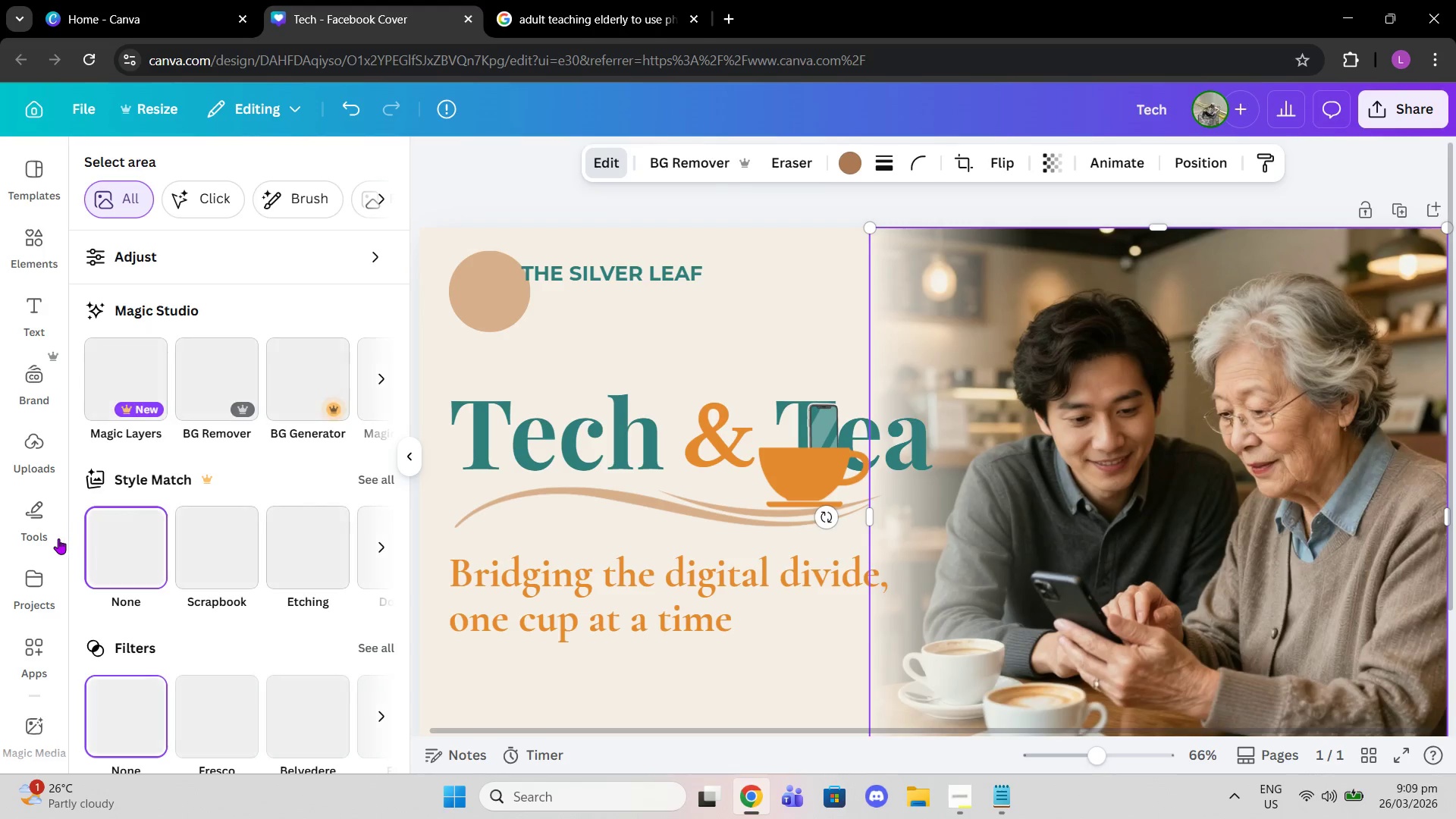 
scroll: coordinate [34, 625], scroll_direction: down, amount: 12.0
 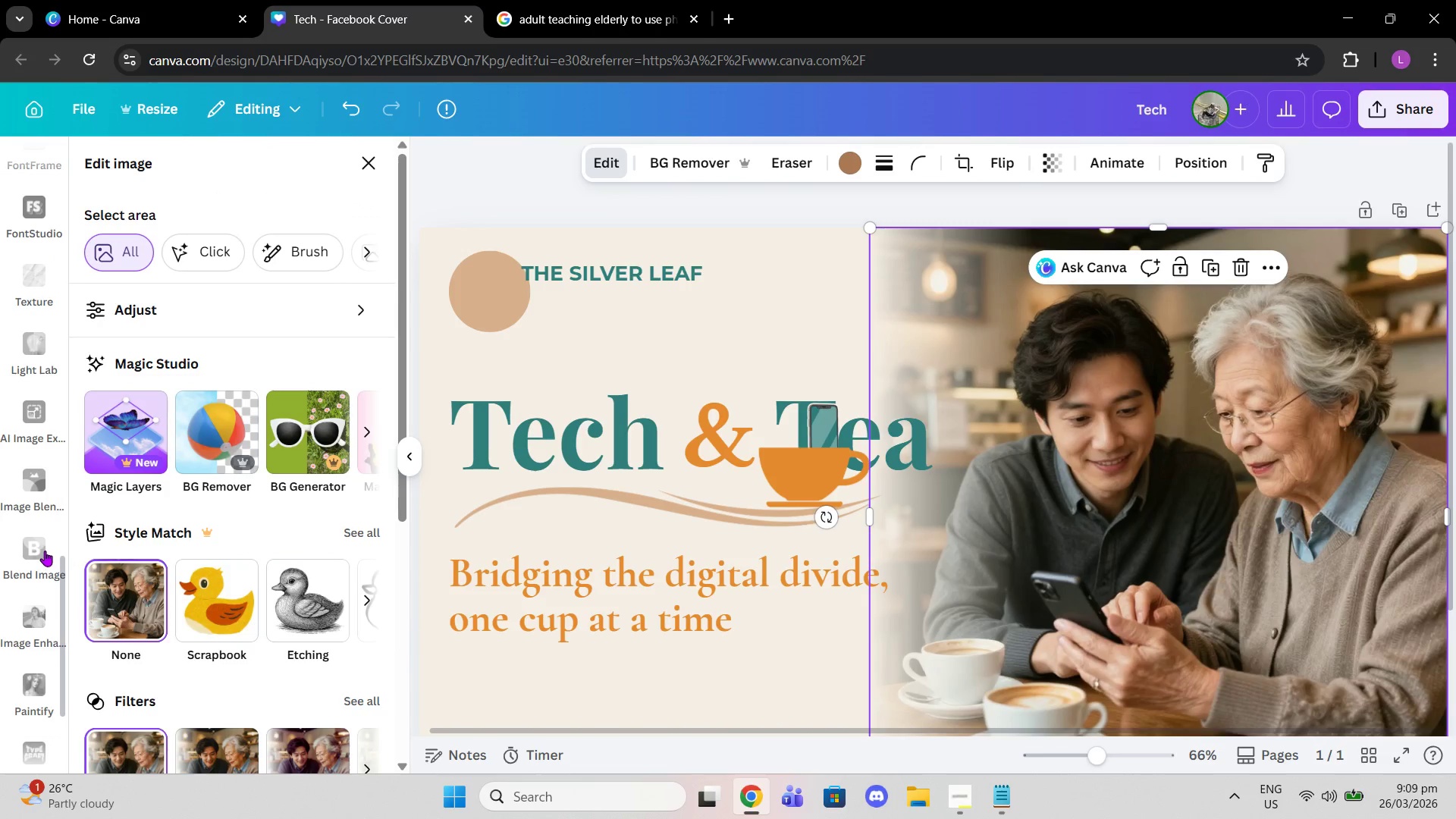 
left_click([45, 551])
 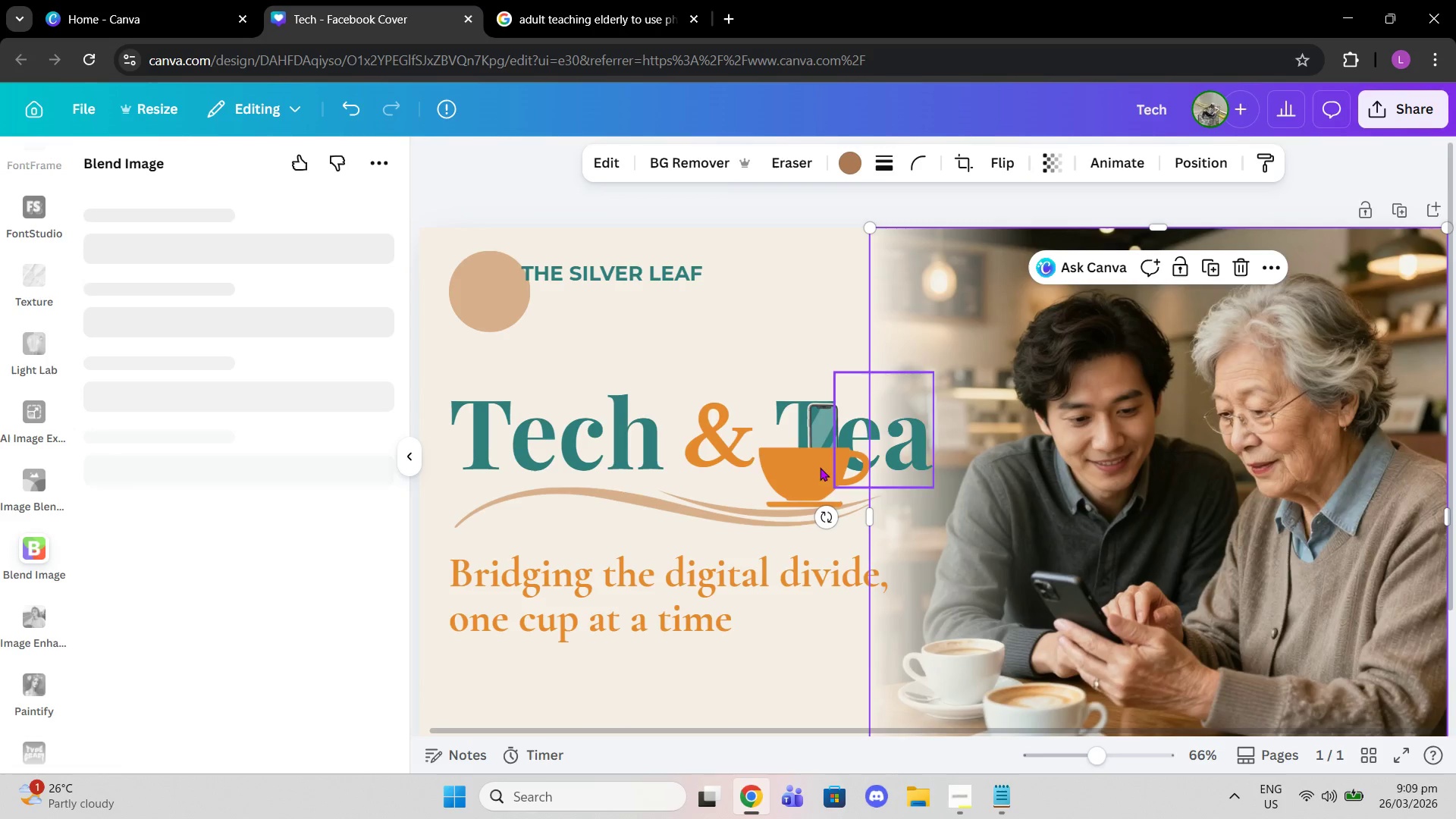 
mouse_move([221, 290])
 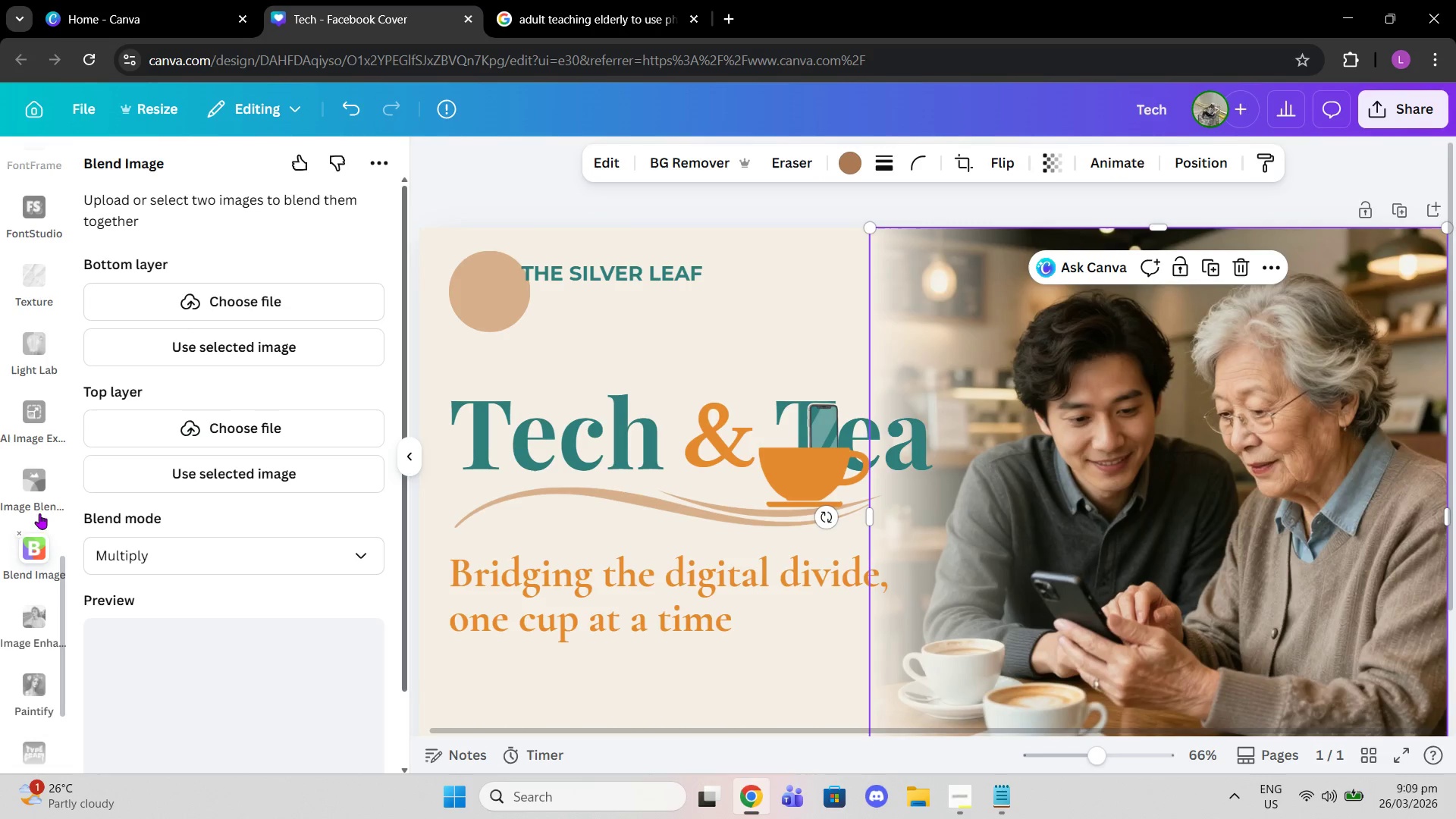 
left_click([44, 476])
 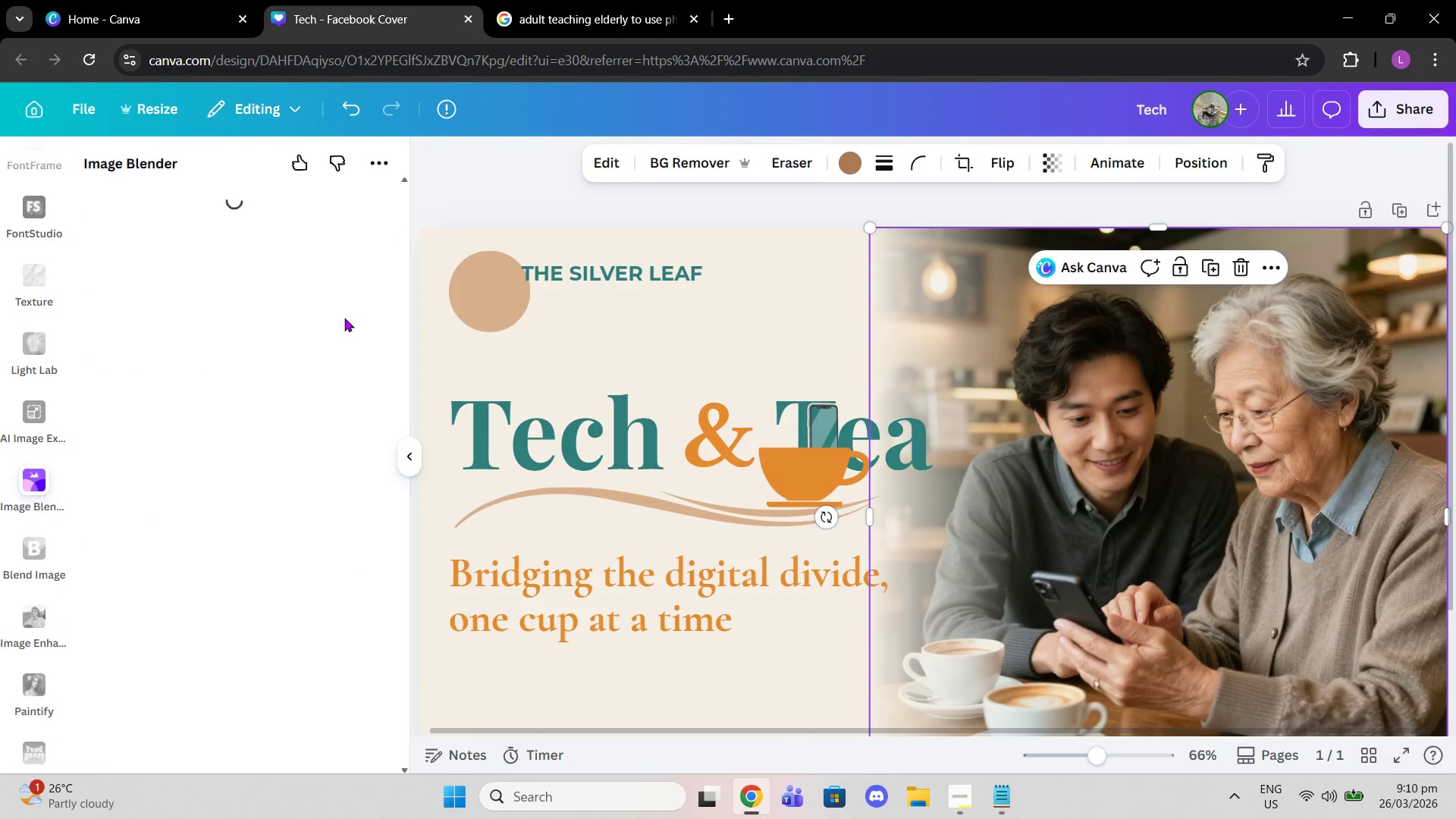 
wait(6.86)
 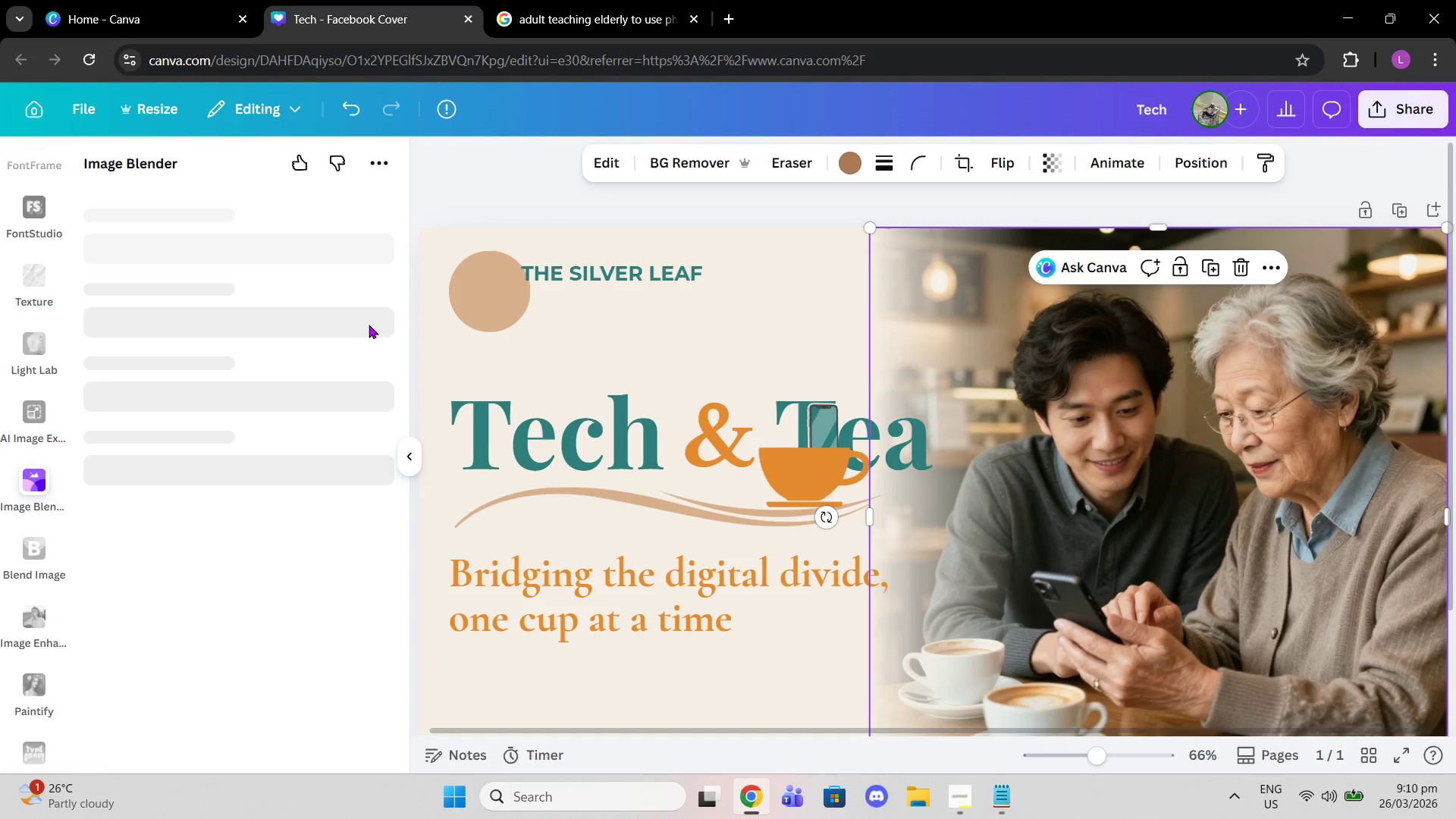 
left_click([212, 312])
 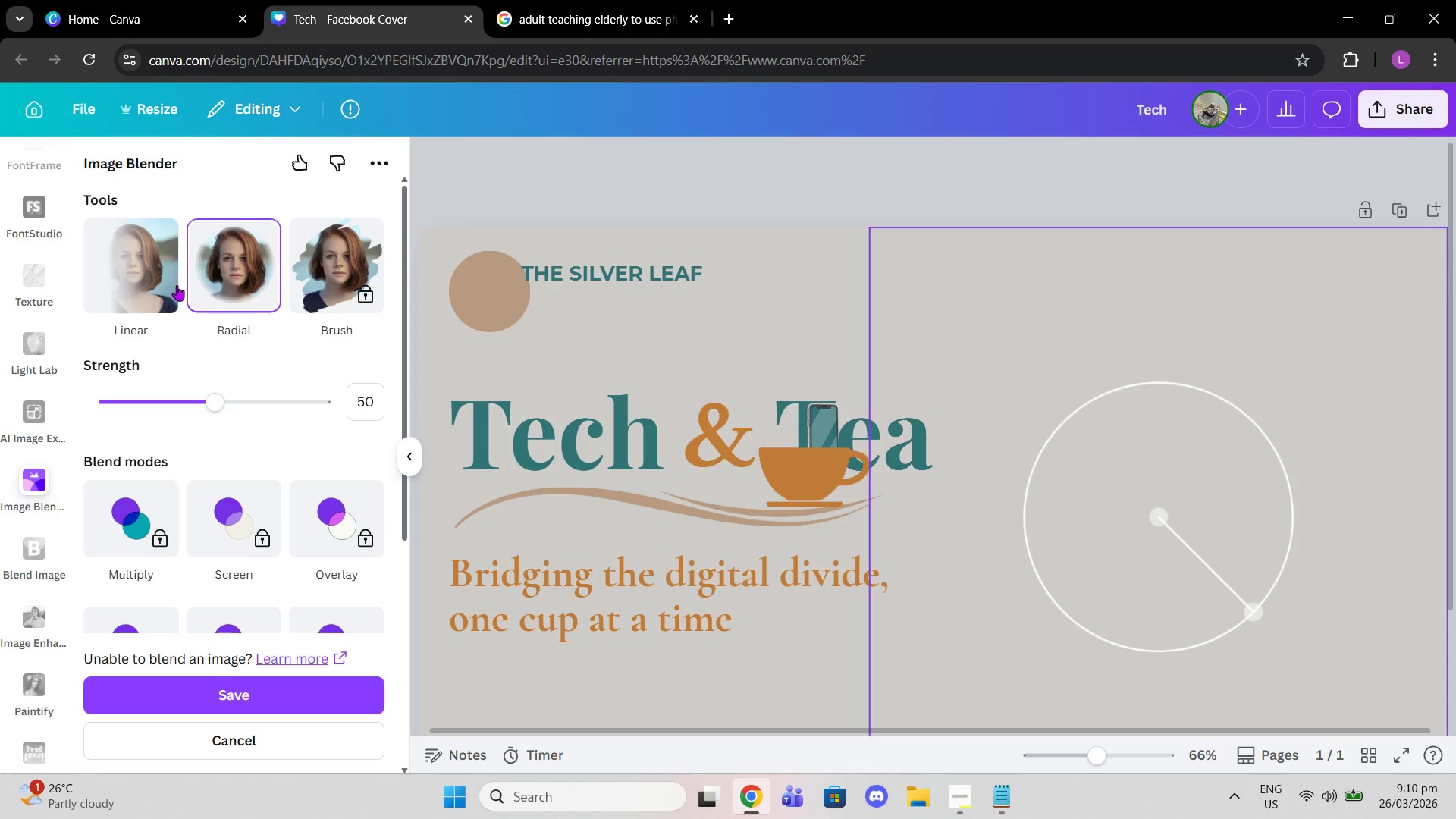 
left_click([106, 254])
 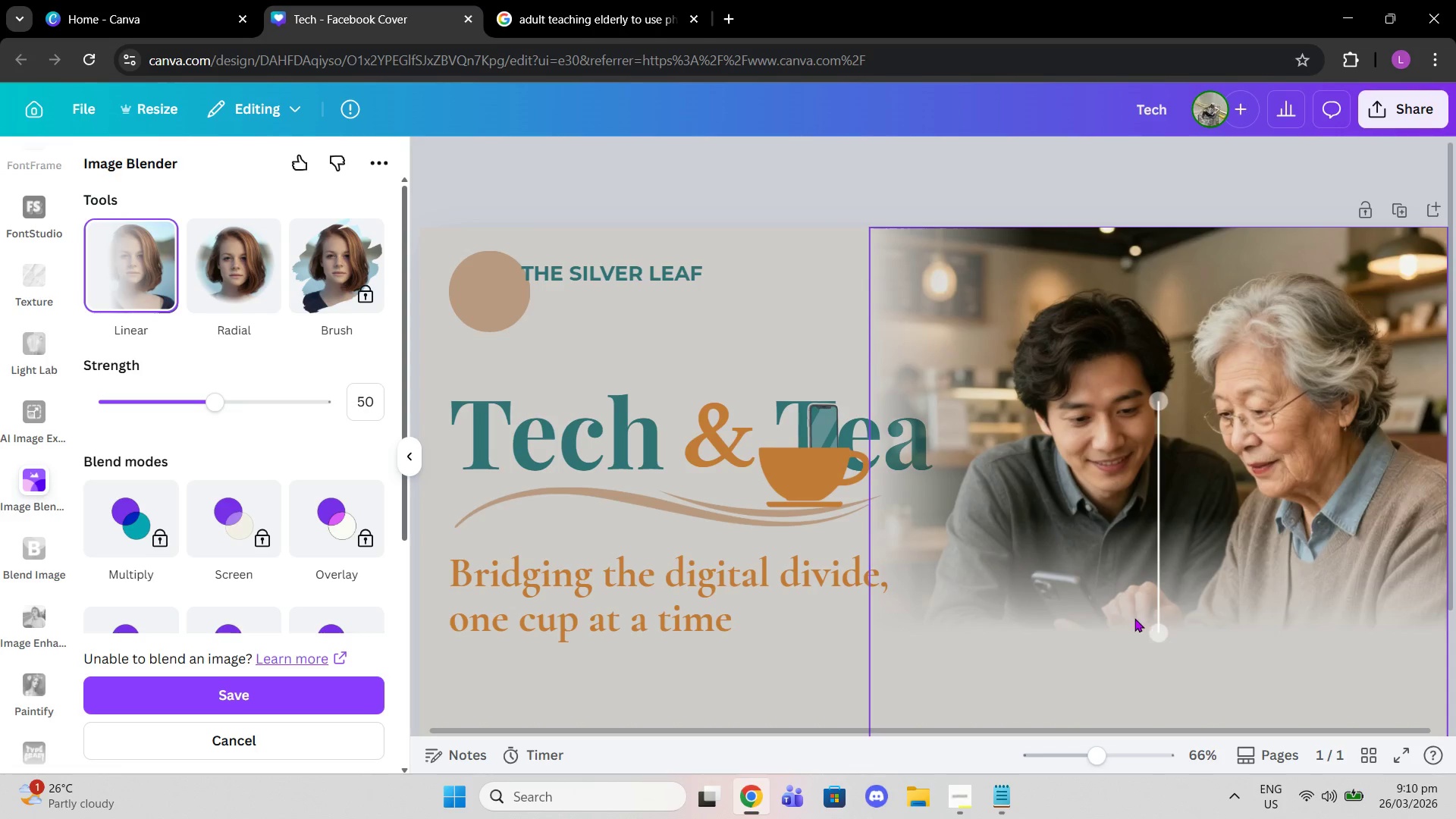 
left_click_drag(start_coordinate=[1155, 635], to_coordinate=[776, 391])
 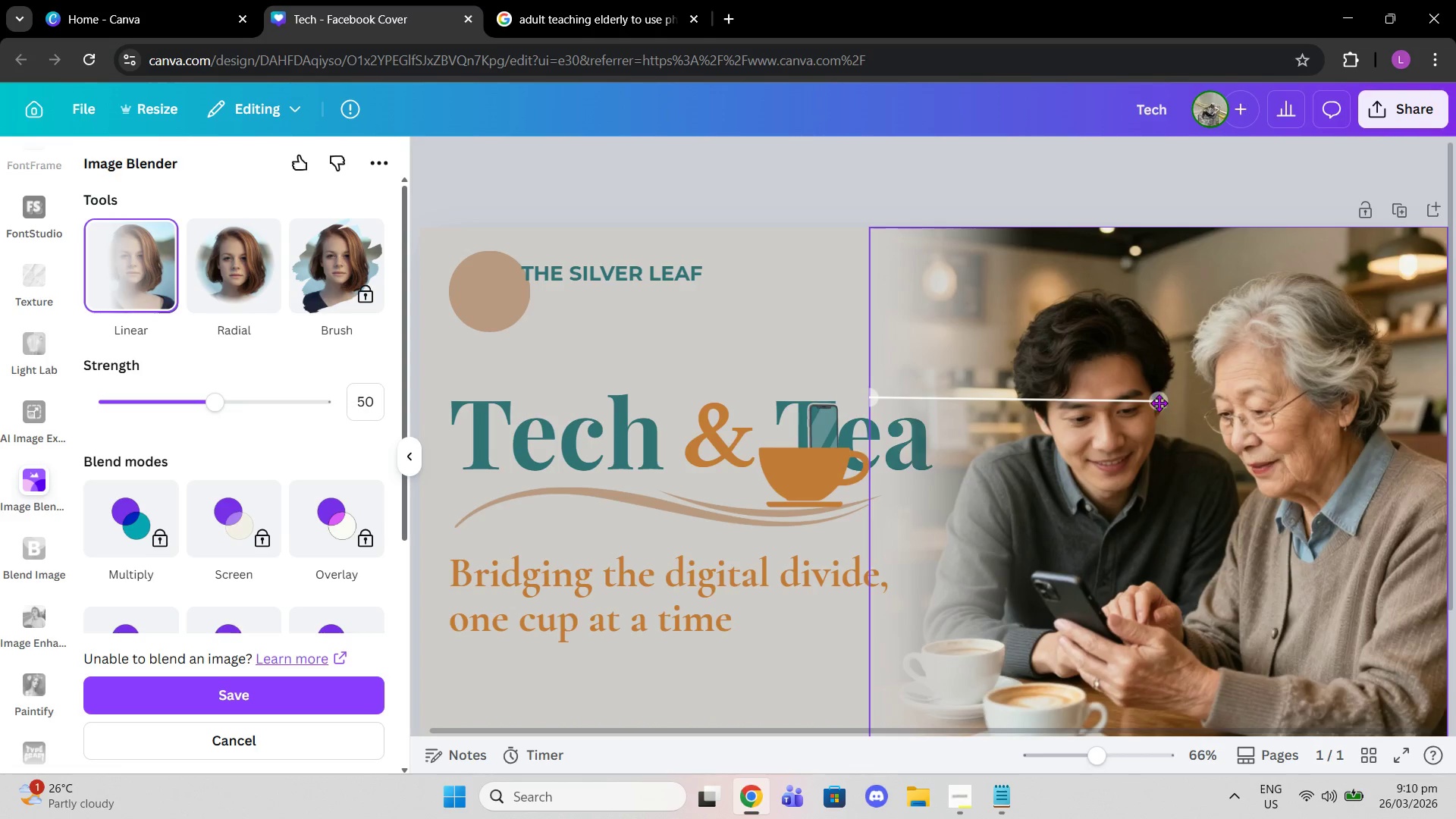 
left_click_drag(start_coordinate=[1159, 396], to_coordinate=[1043, 382])
 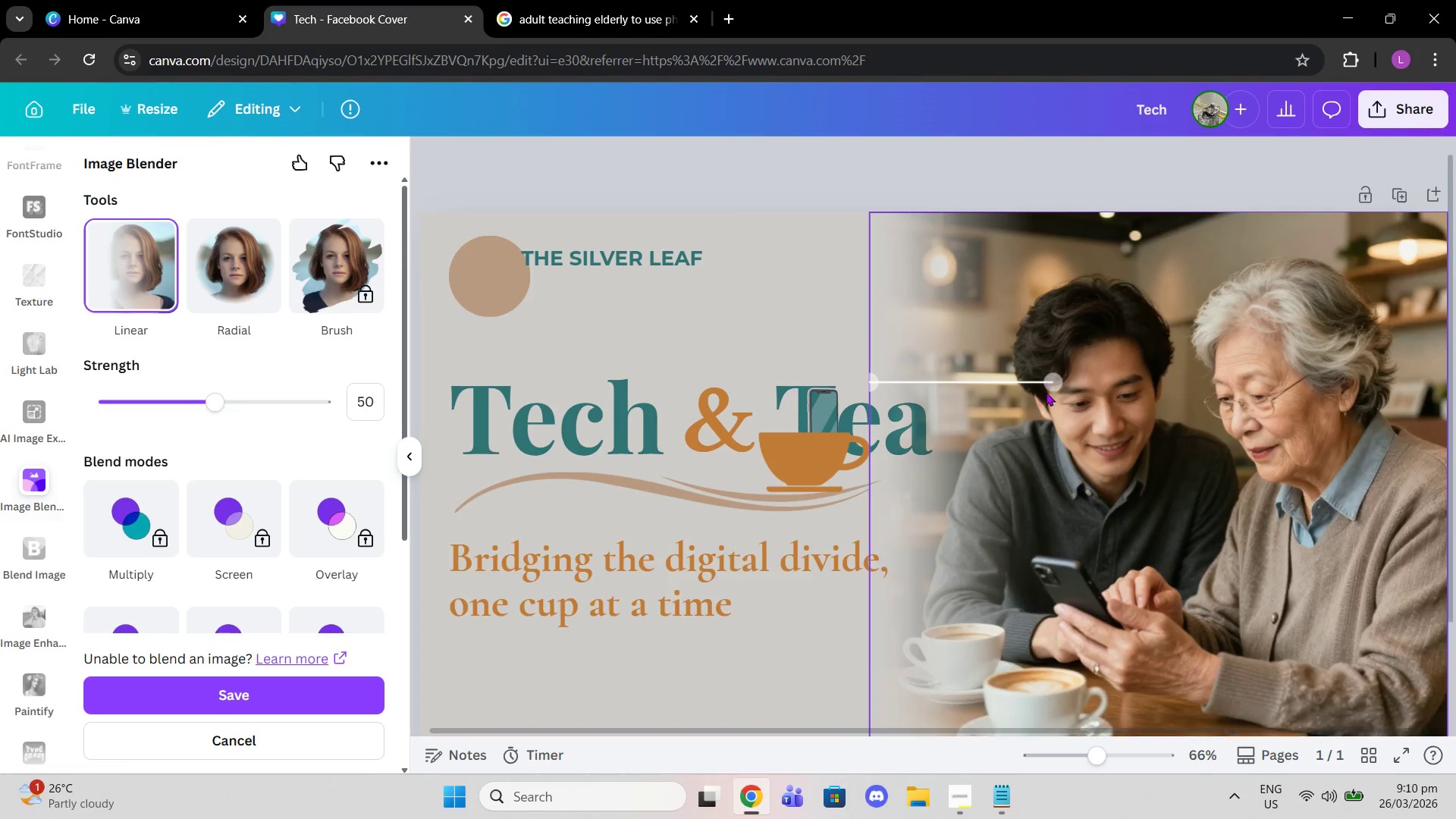 
scroll: coordinate [1046, 392], scroll_direction: down, amount: 1.0
 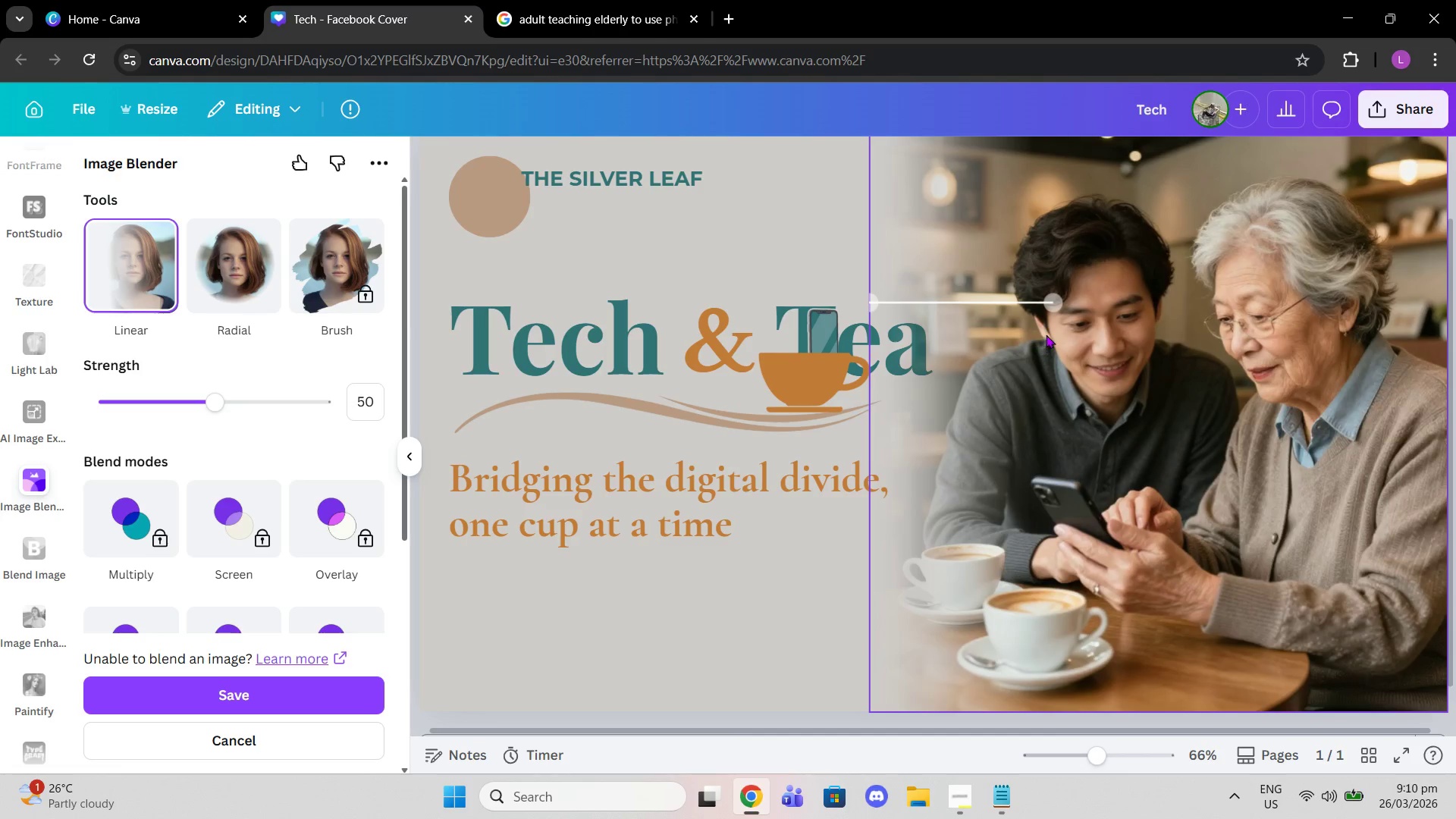 
scroll: coordinate [1083, 332], scroll_direction: up, amount: 1.0
 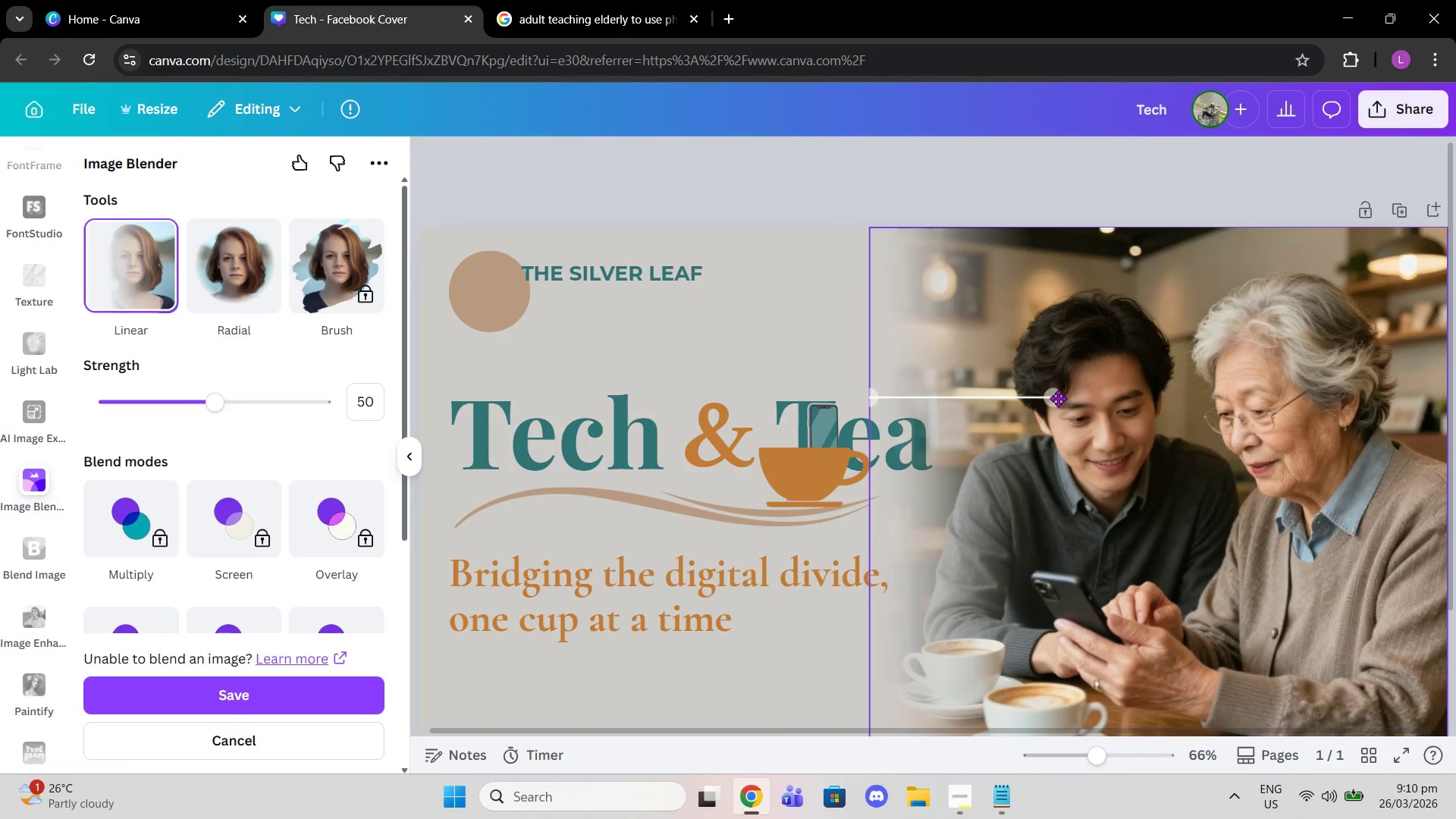 
left_click_drag(start_coordinate=[1058, 398], to_coordinate=[1150, 385])
 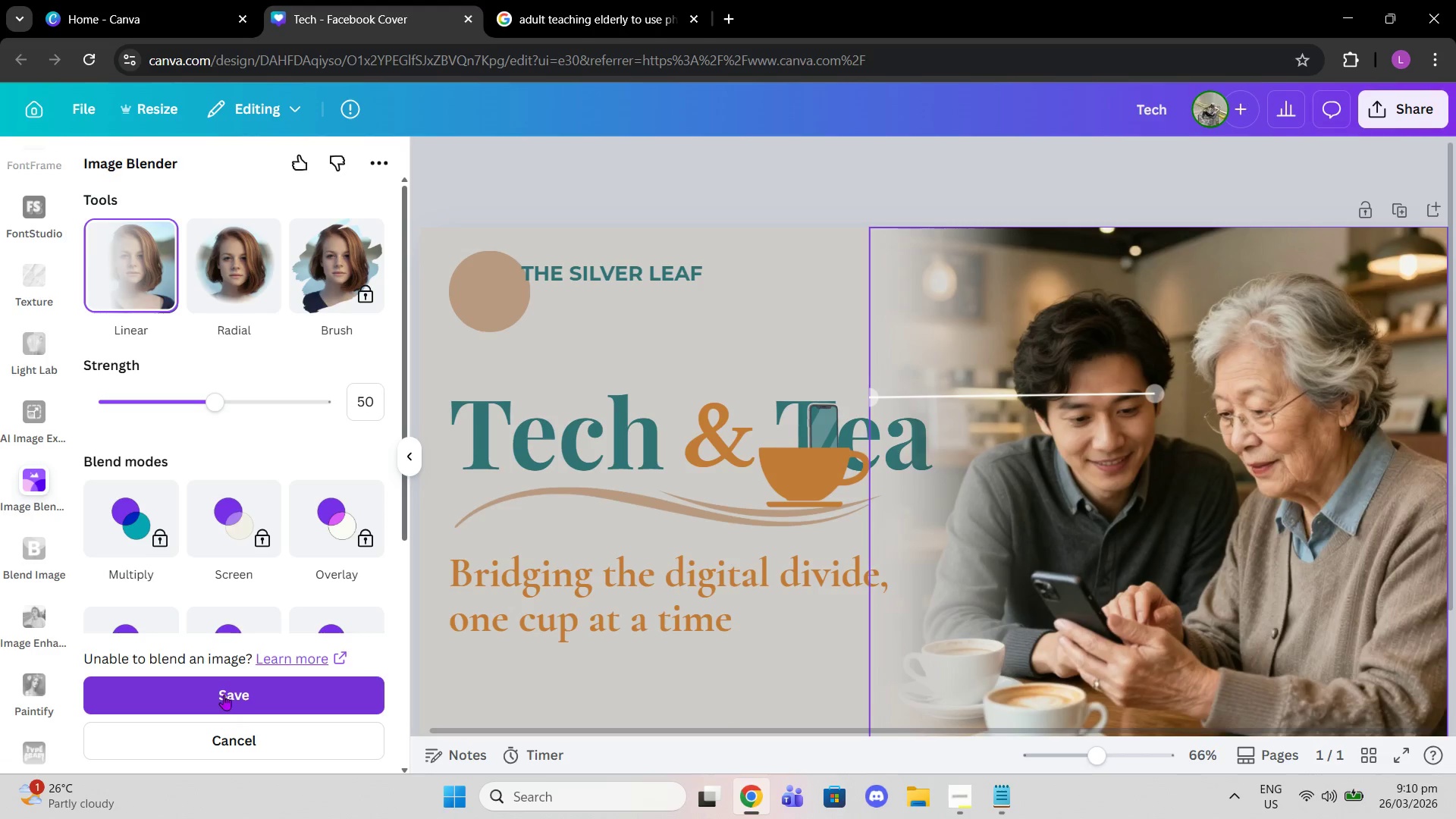 
left_click([224, 695])
 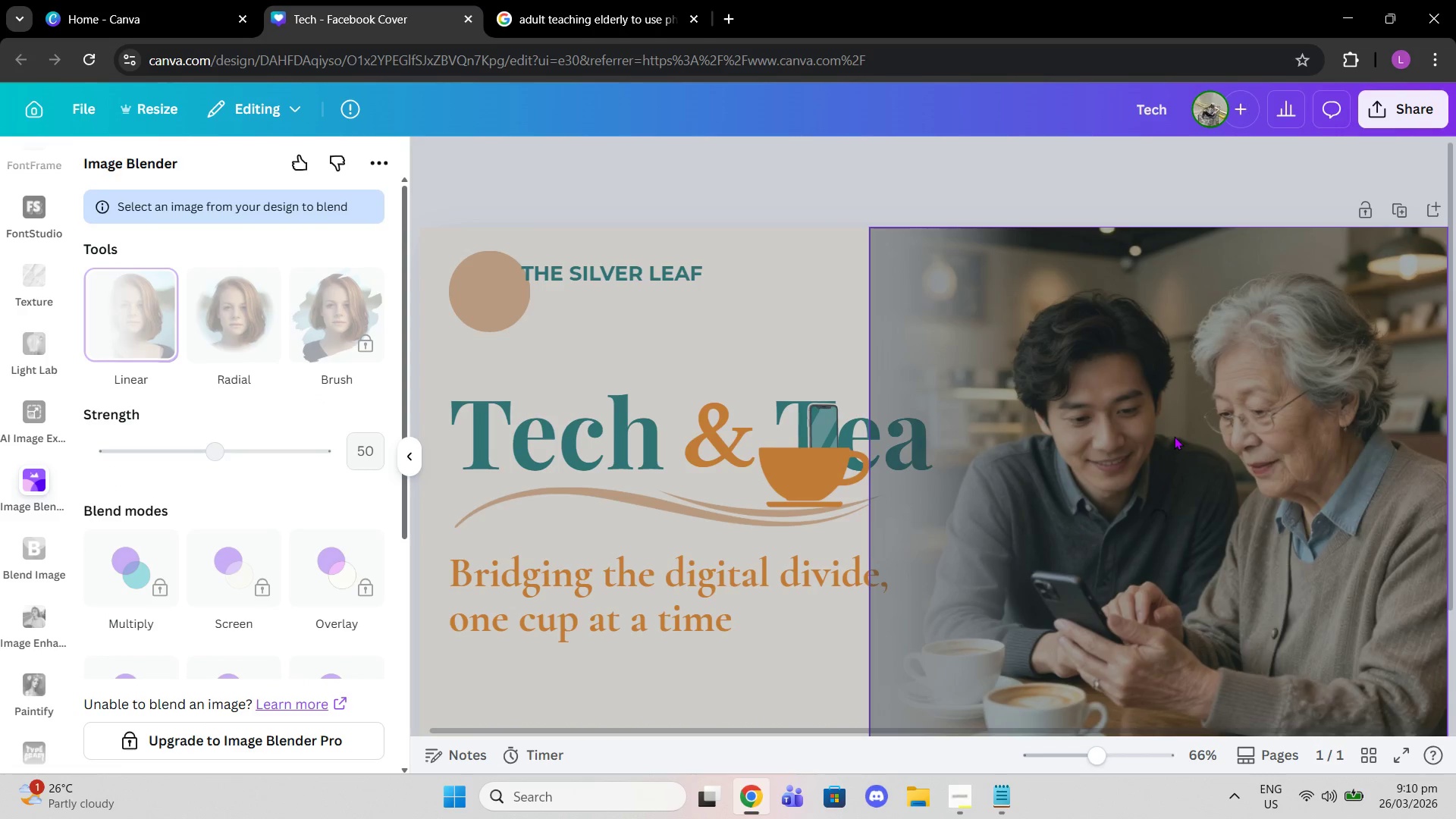 
scroll: coordinate [1174, 436], scroll_direction: down, amount: 1.0
 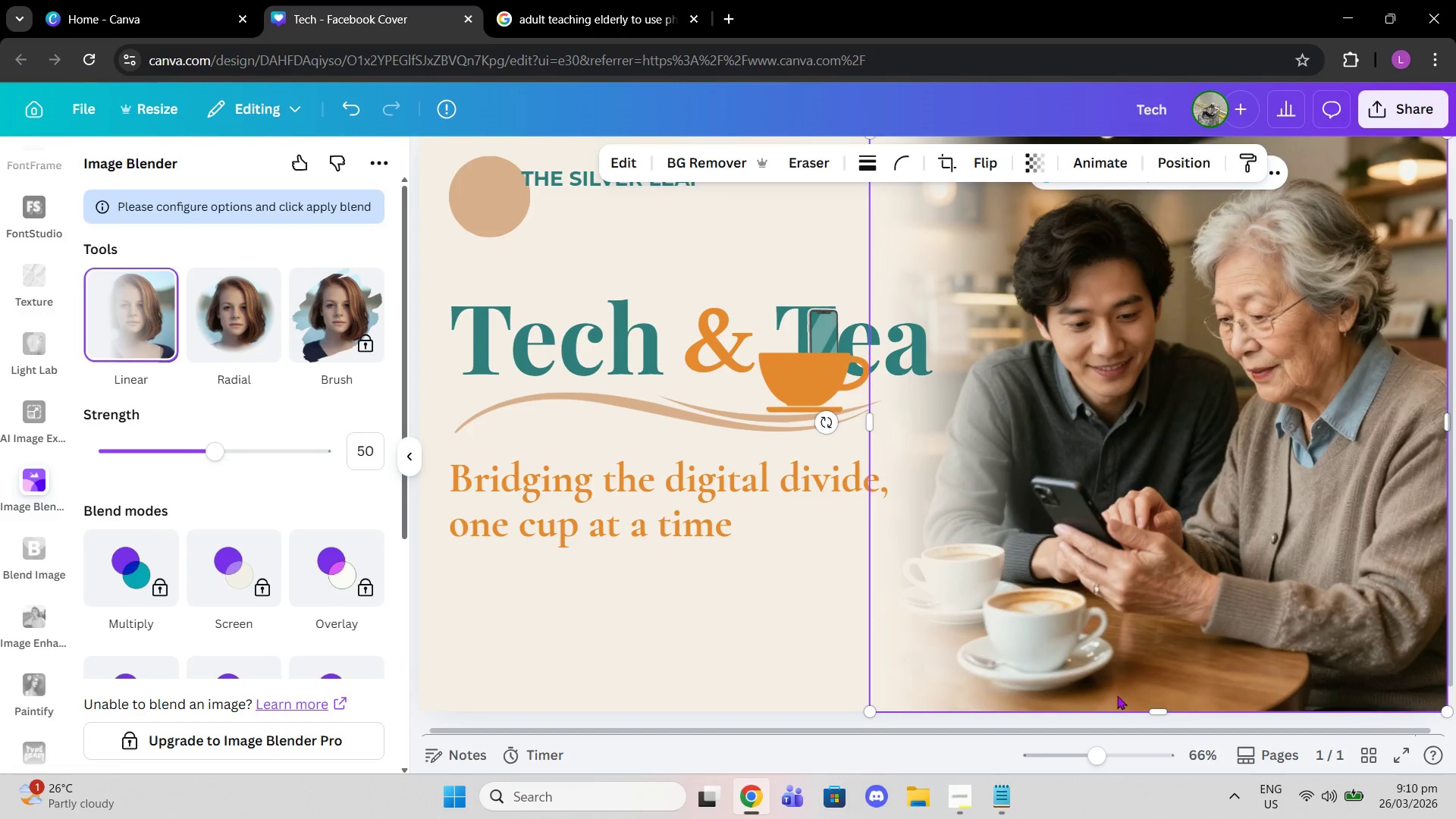 
scroll: coordinate [953, 654], scroll_direction: up, amount: 1.0
 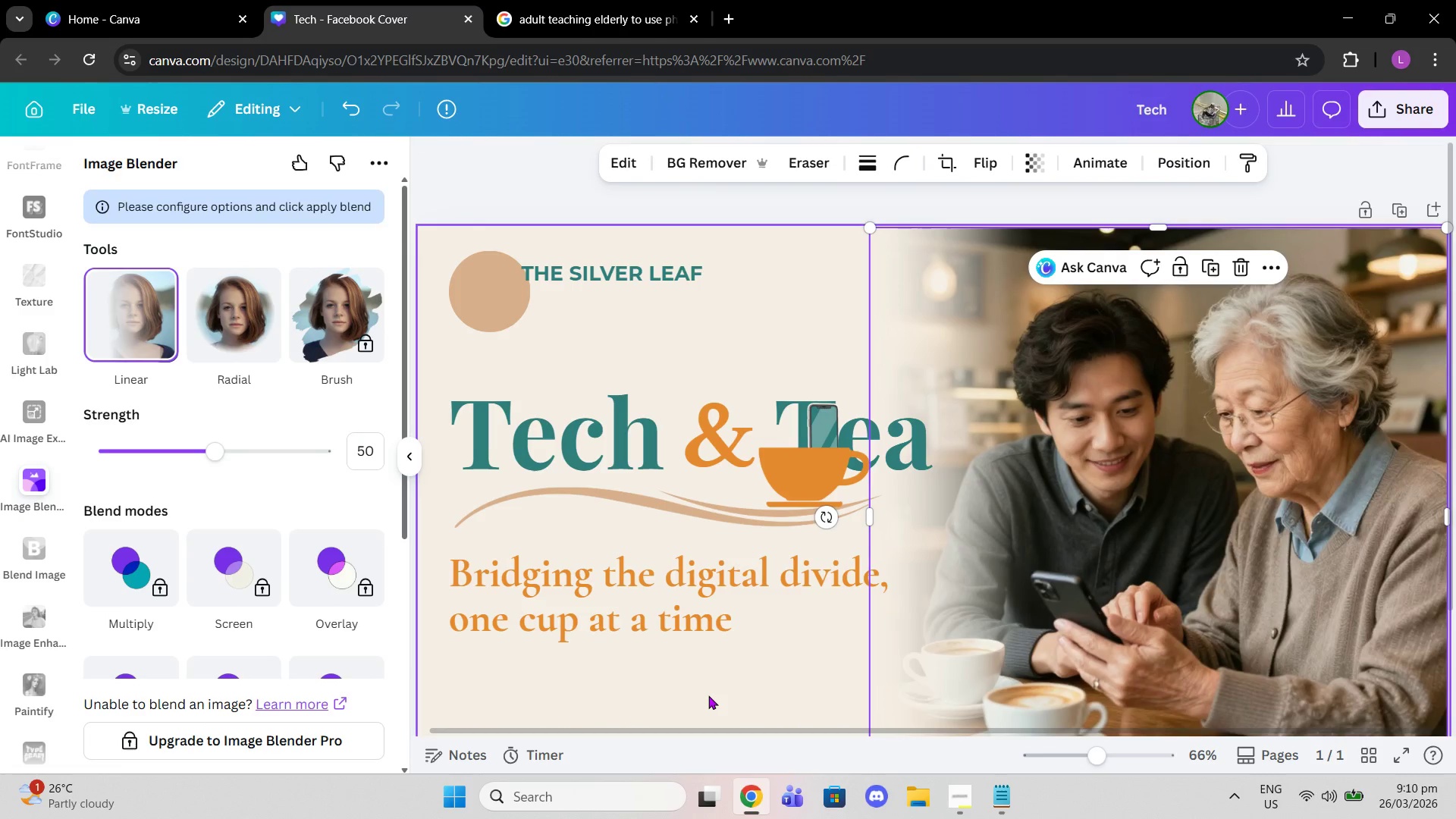 
left_click([708, 695])
 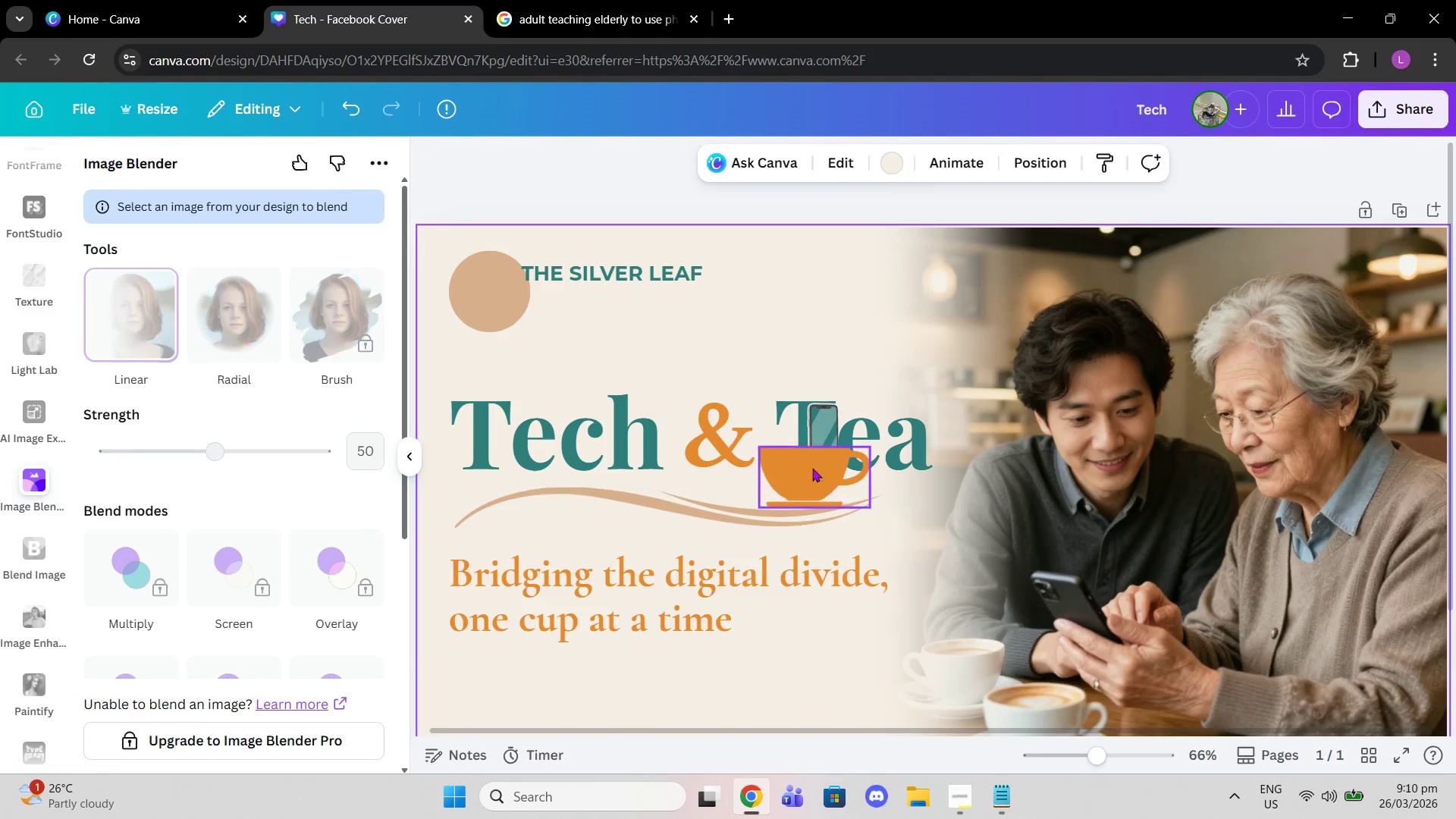 
left_click([812, 468])
 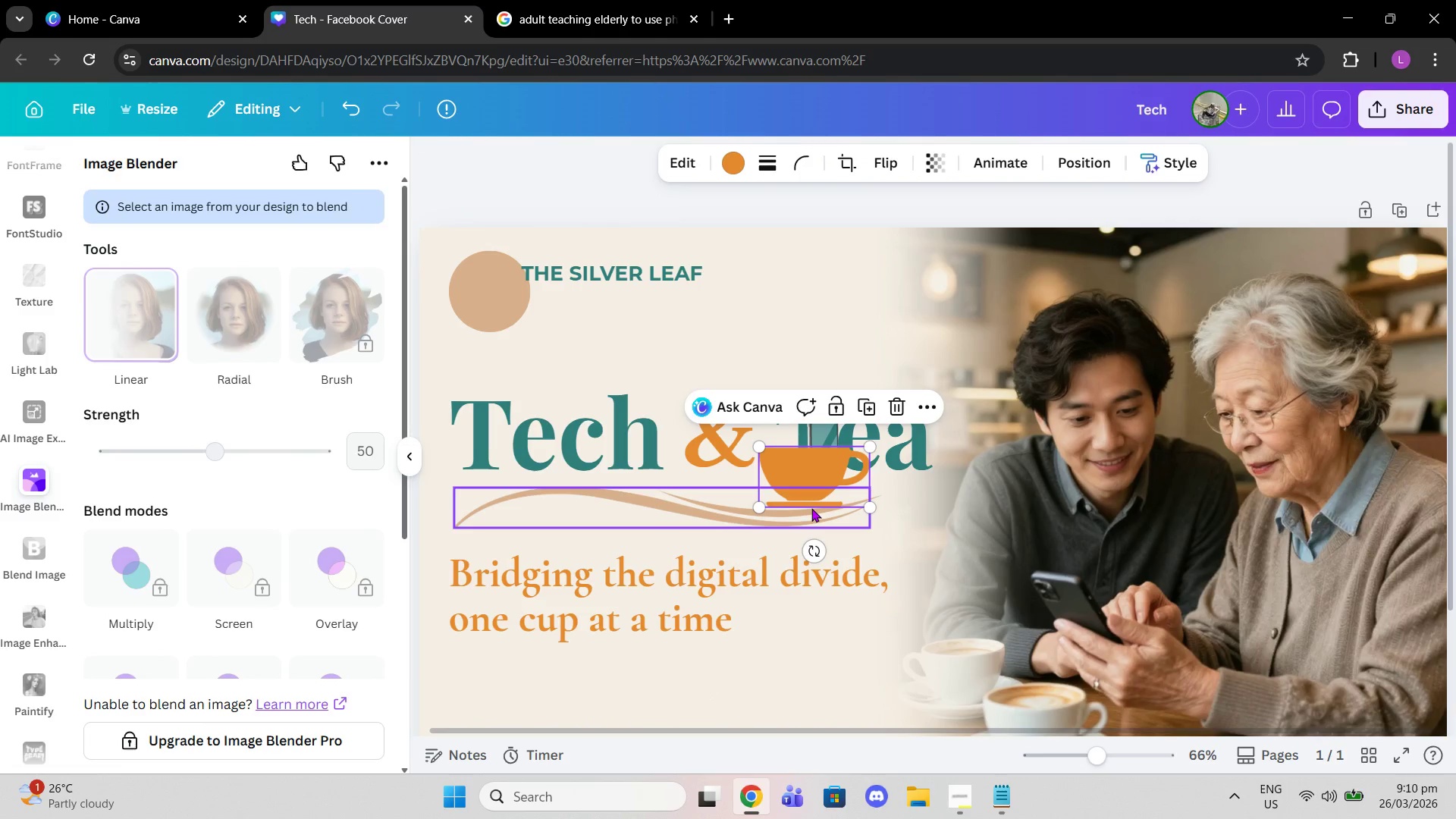 
scroll: coordinate [811, 508], scroll_direction: down, amount: 1.0
 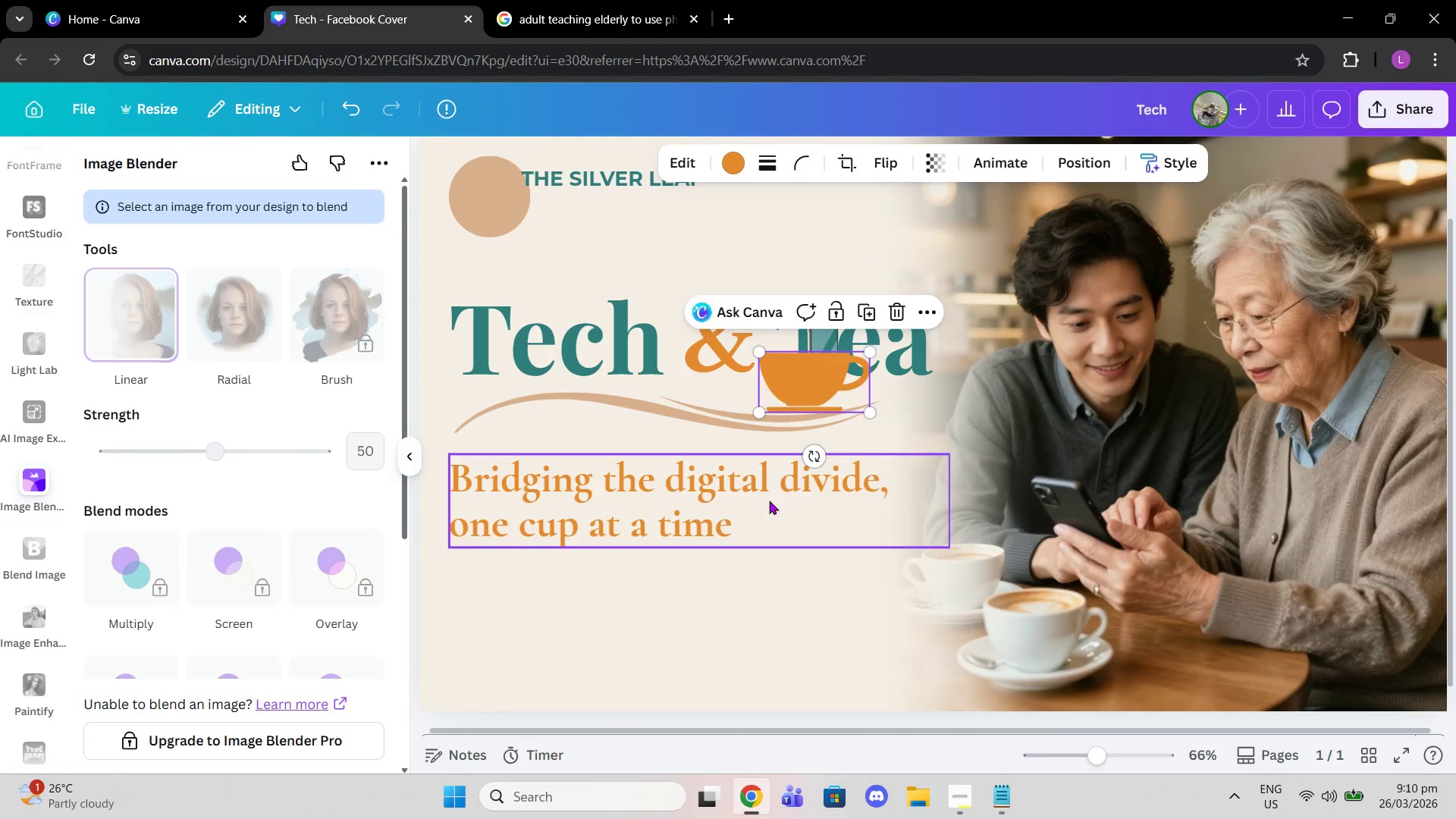 
left_click([769, 500])
 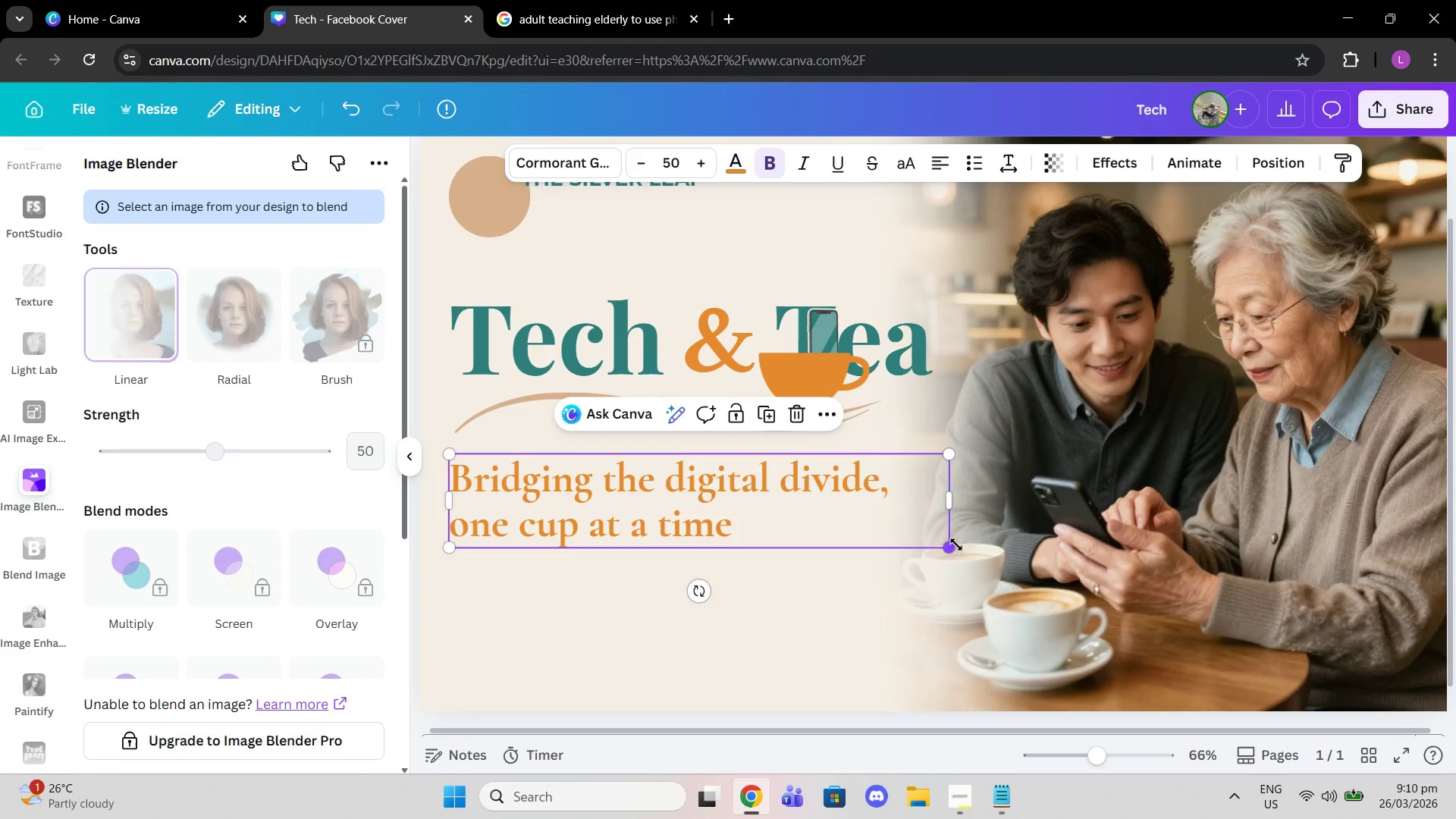 
left_click_drag(start_coordinate=[949, 546], to_coordinate=[924, 529])
 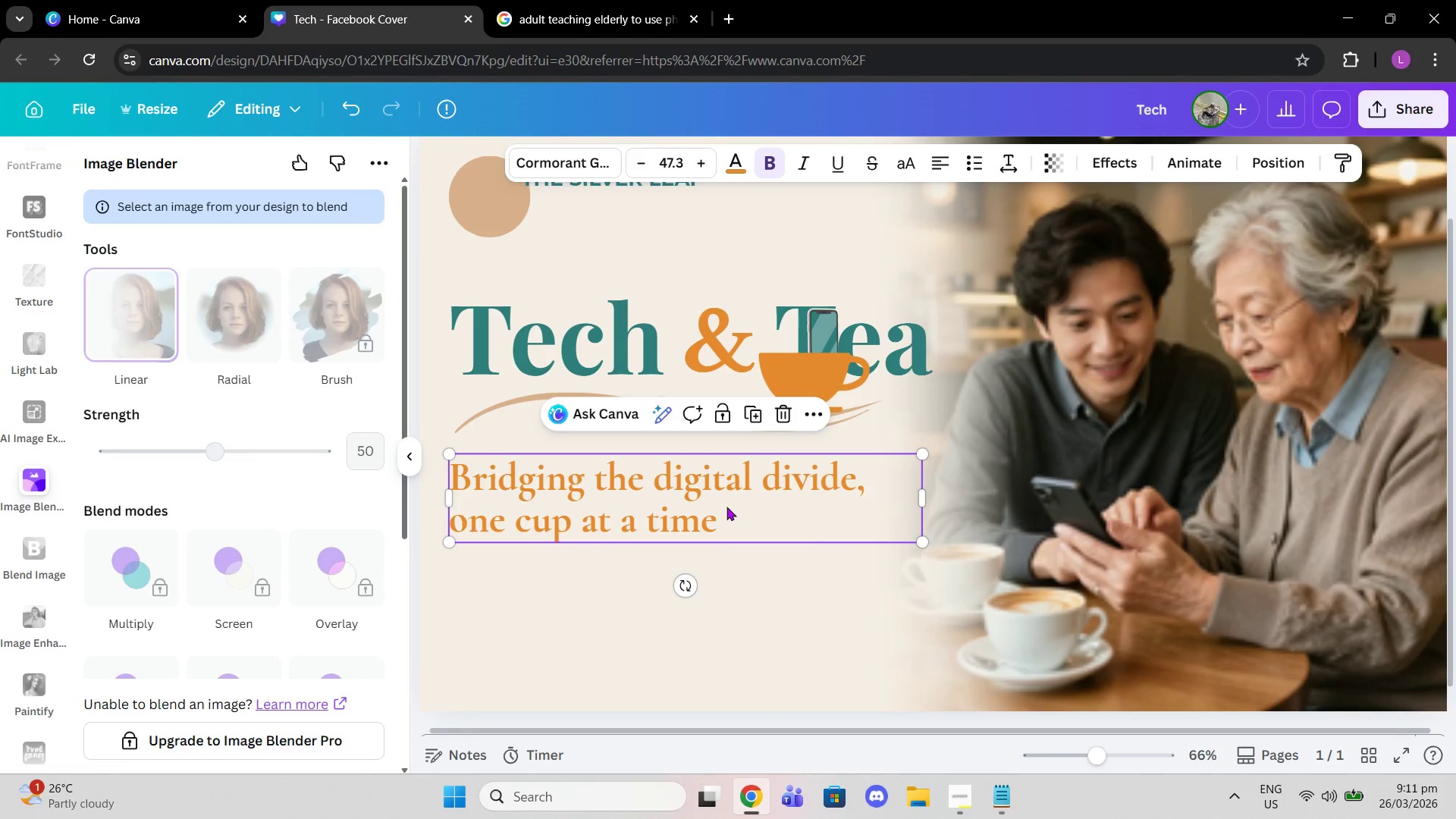 
left_click_drag(start_coordinate=[726, 507], to_coordinate=[733, 507])
 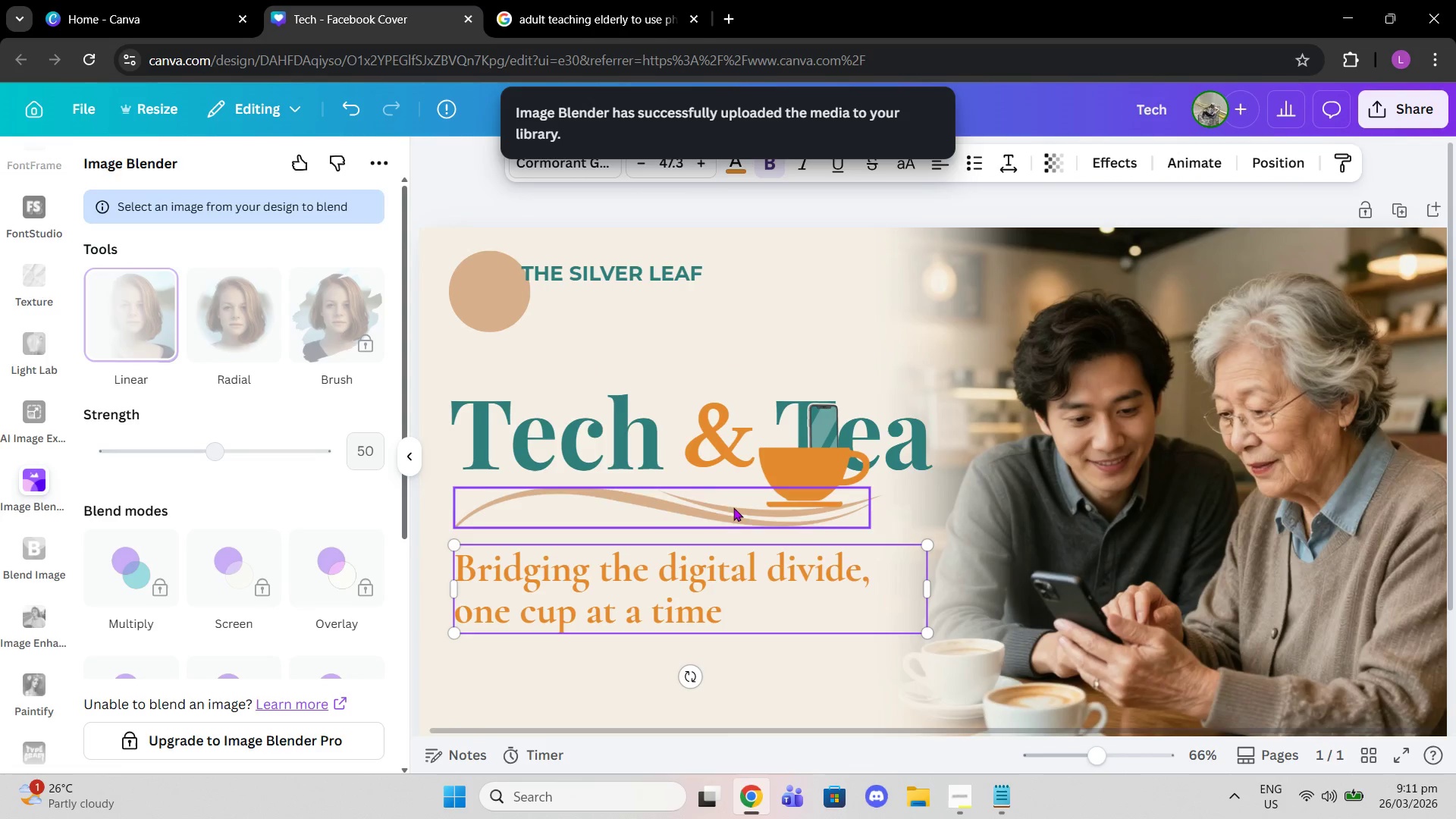 
scroll: coordinate [733, 507], scroll_direction: up, amount: 2.0
 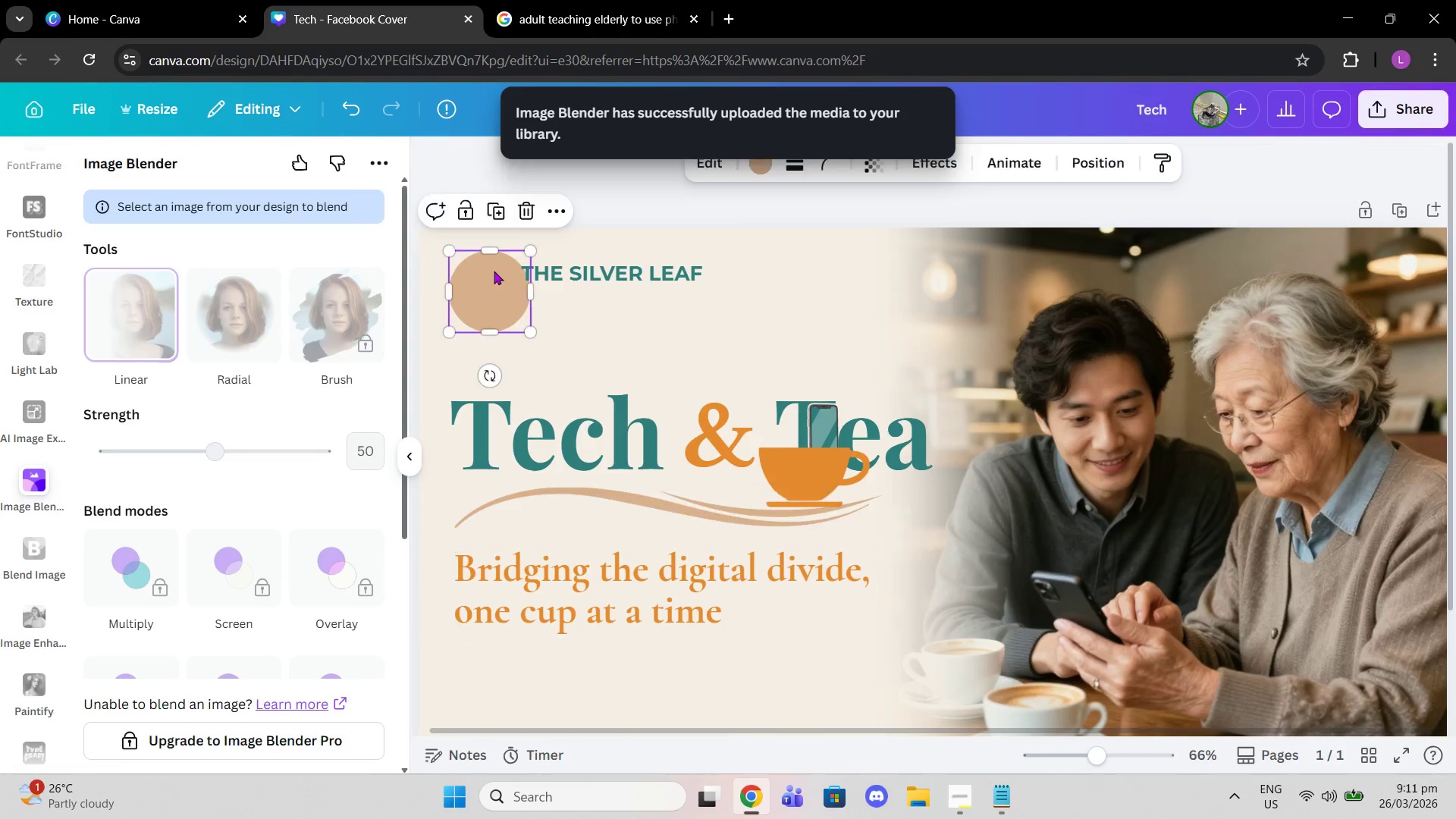 
left_click([494, 271])
 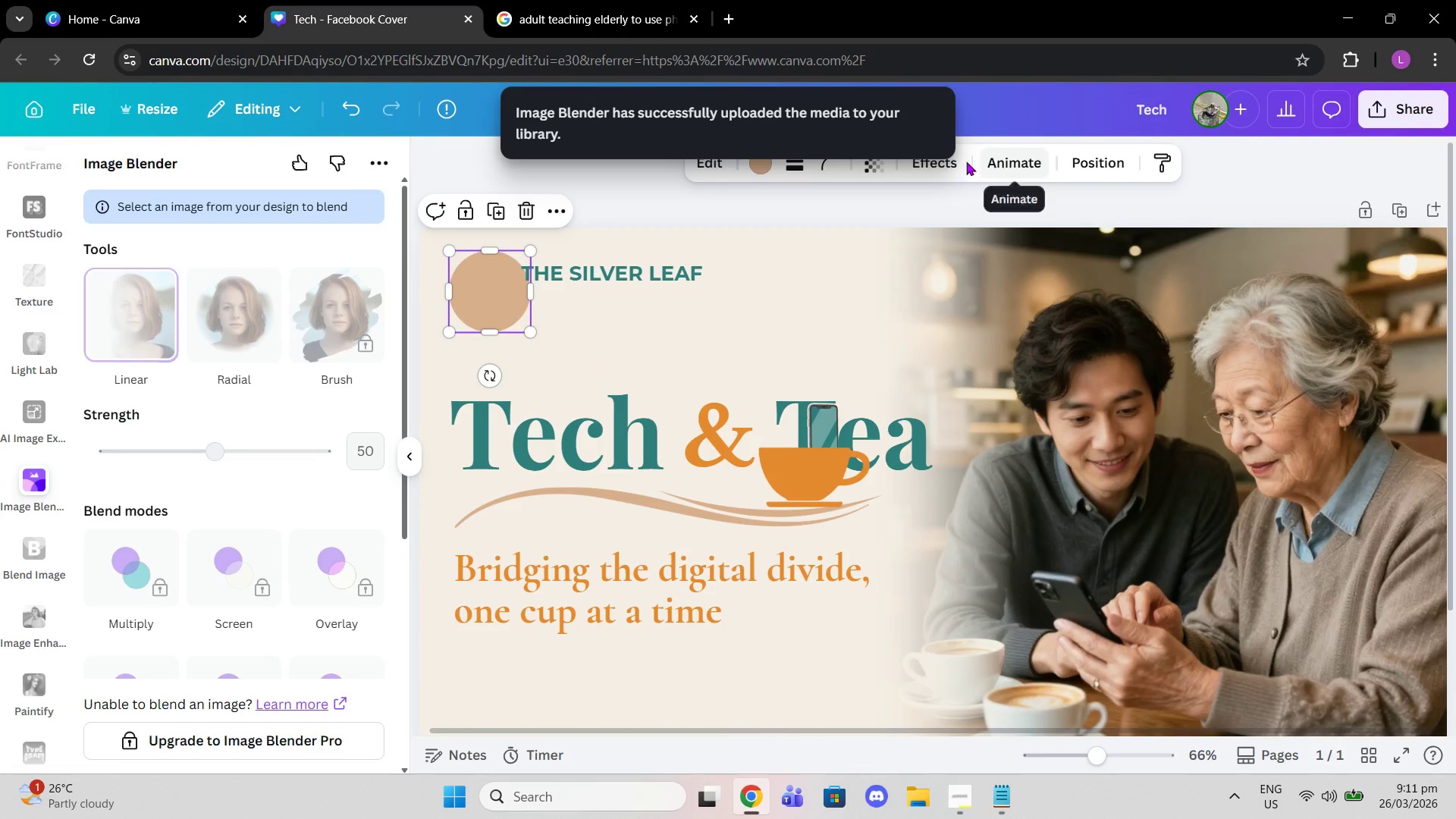 
left_click([944, 162])
 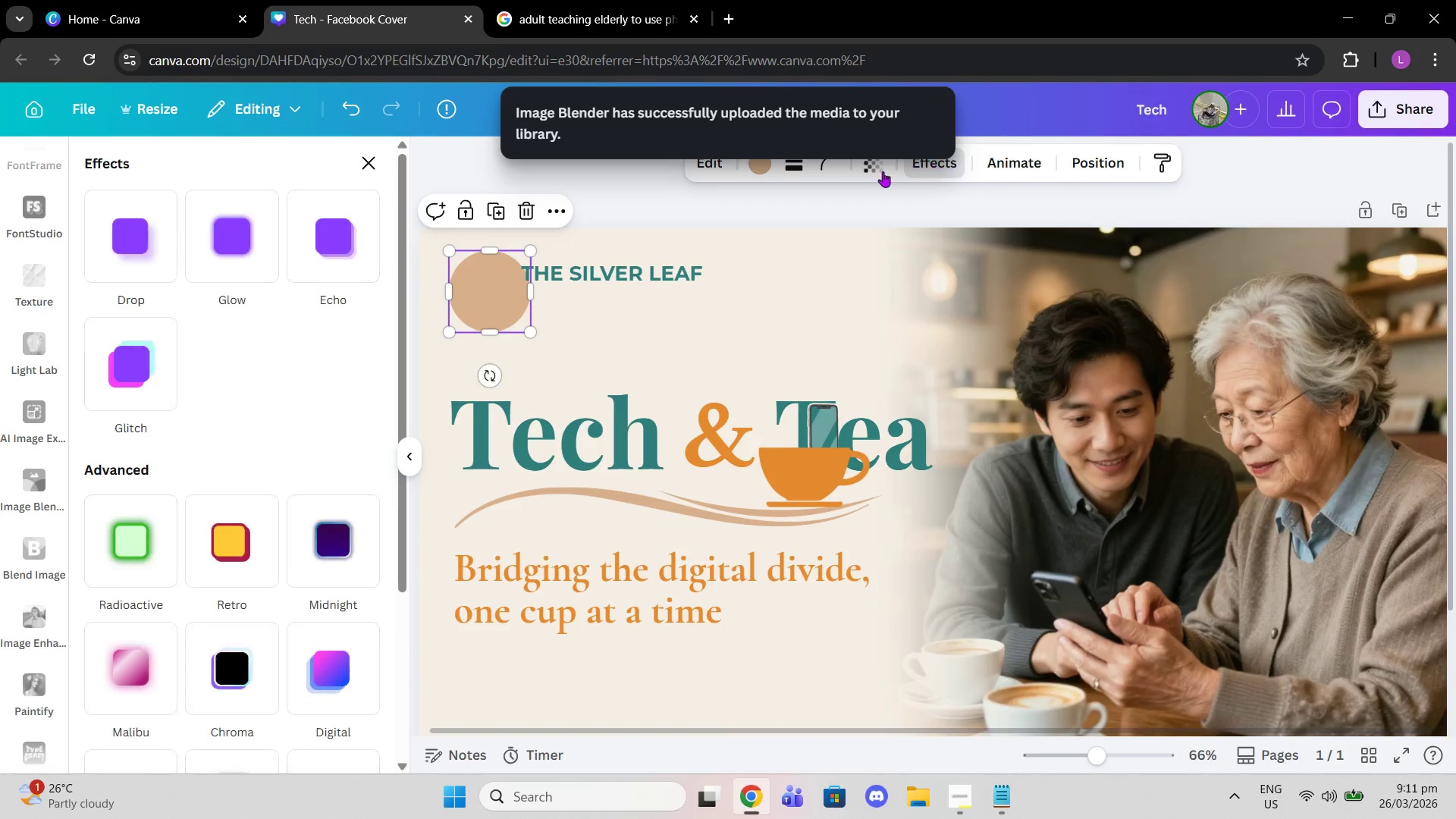 
left_click([871, 174])
 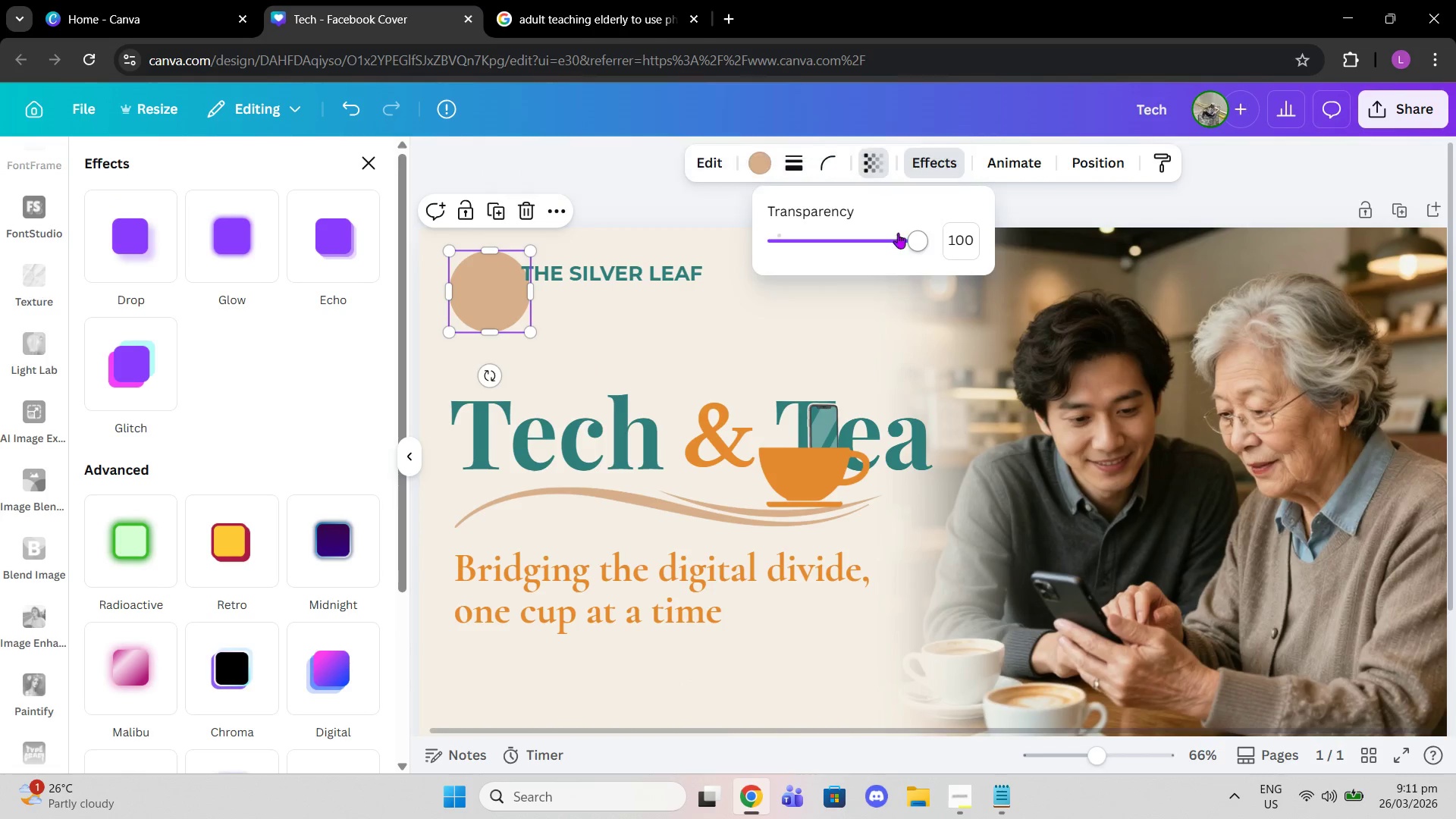 
left_click_drag(start_coordinate=[901, 237], to_coordinate=[876, 236])
 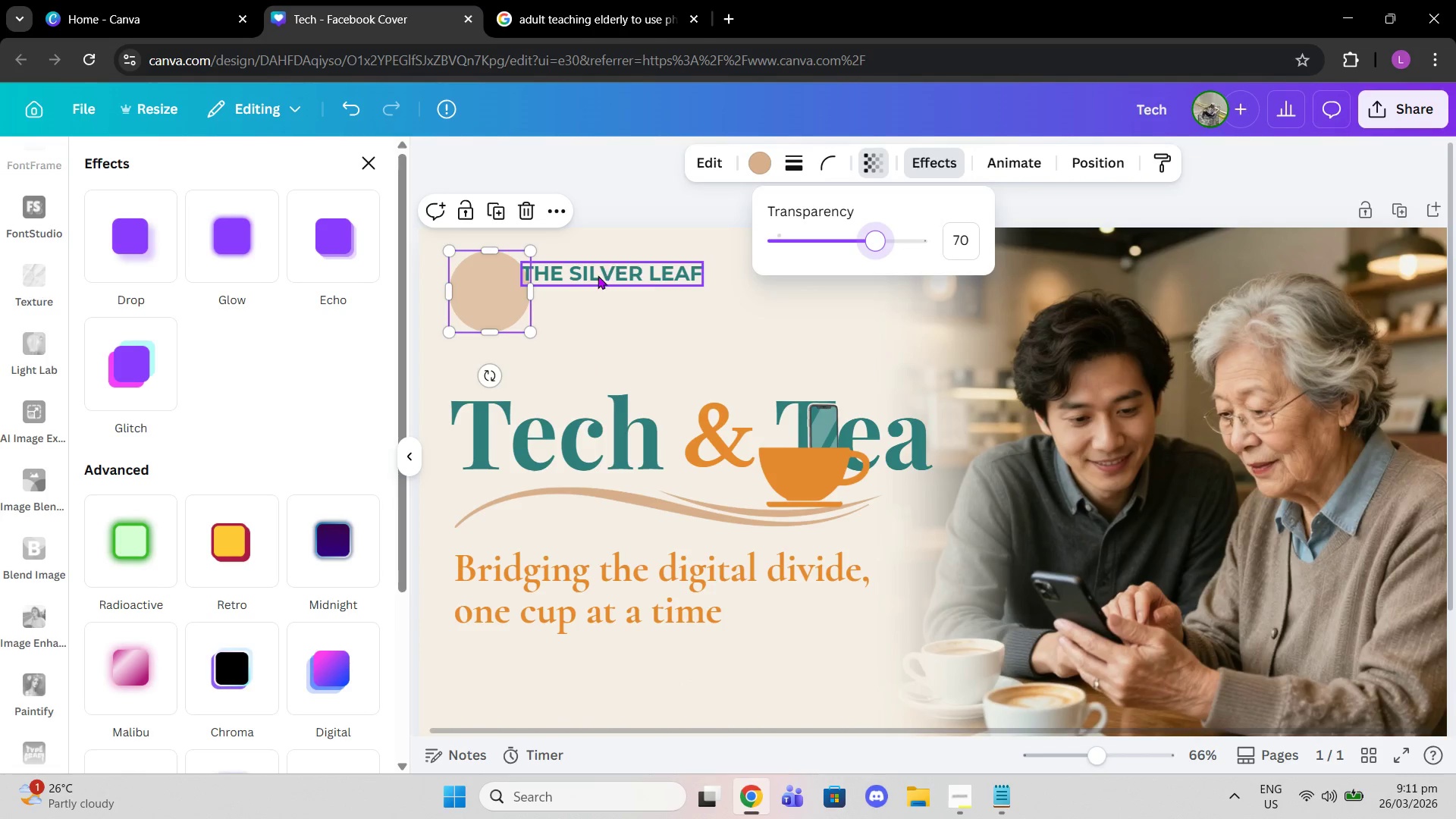 
left_click([598, 275])
 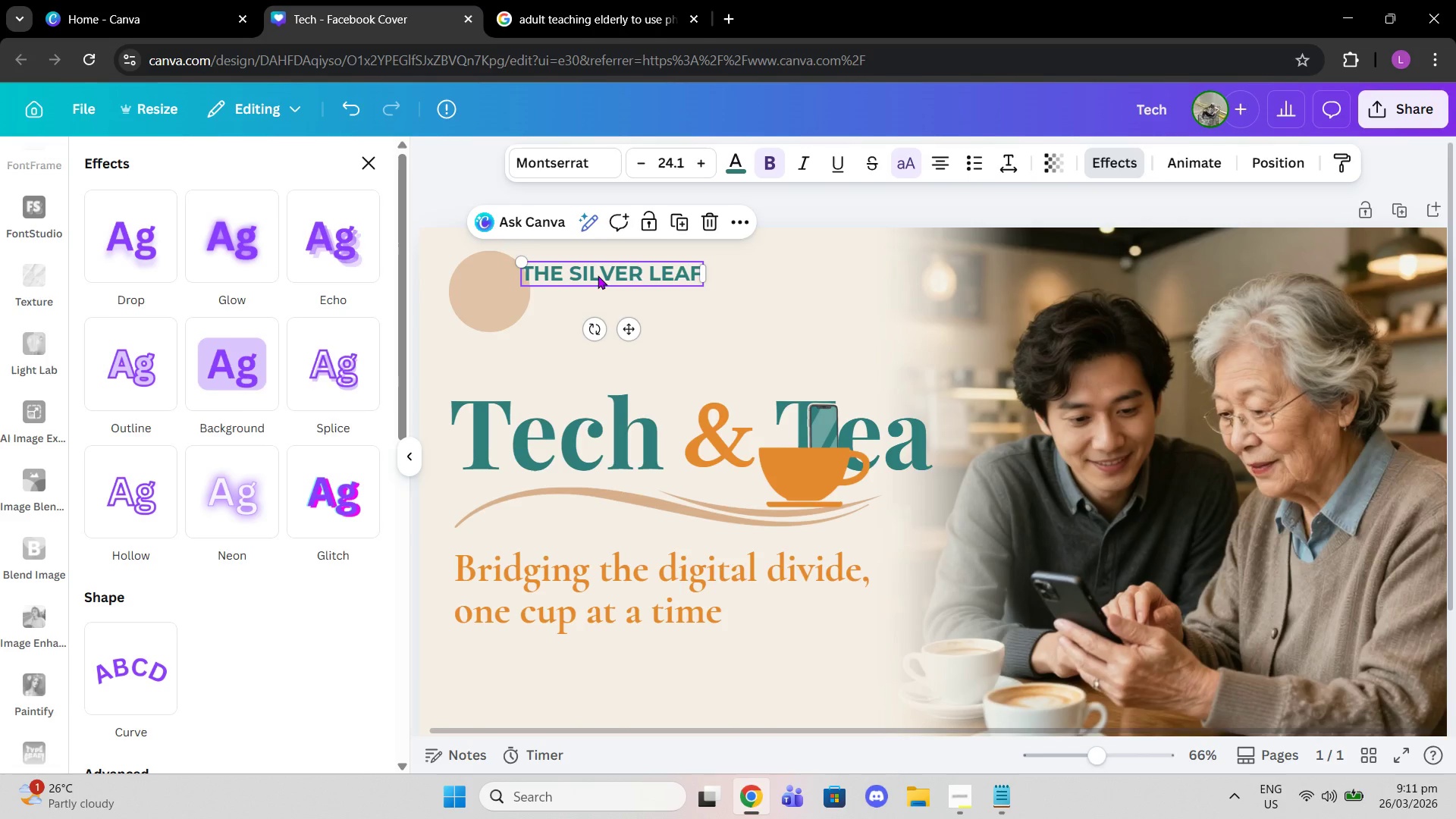 
left_click_drag(start_coordinate=[599, 274], to_coordinate=[620, 280])
 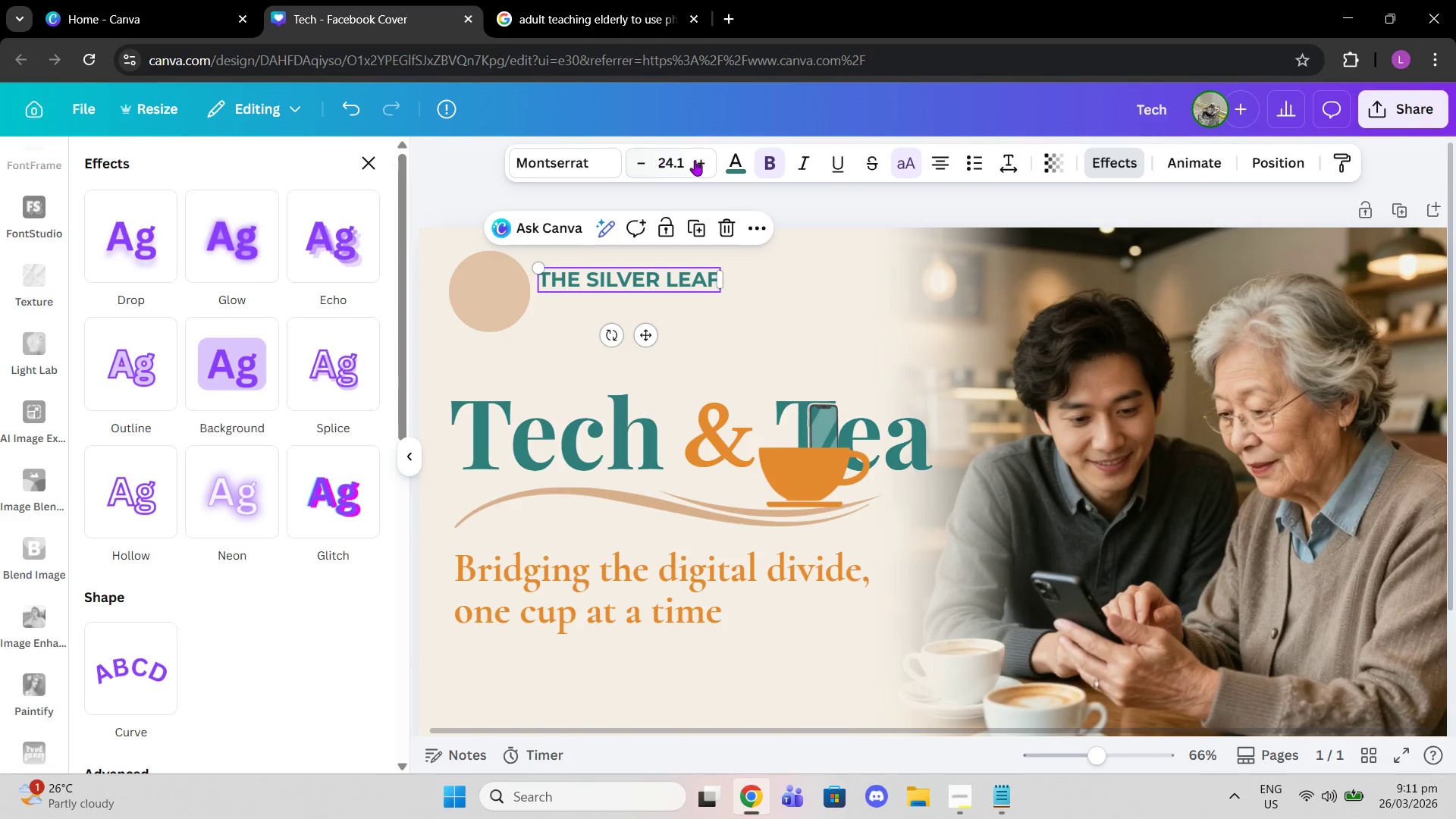 
double_click([706, 160])
 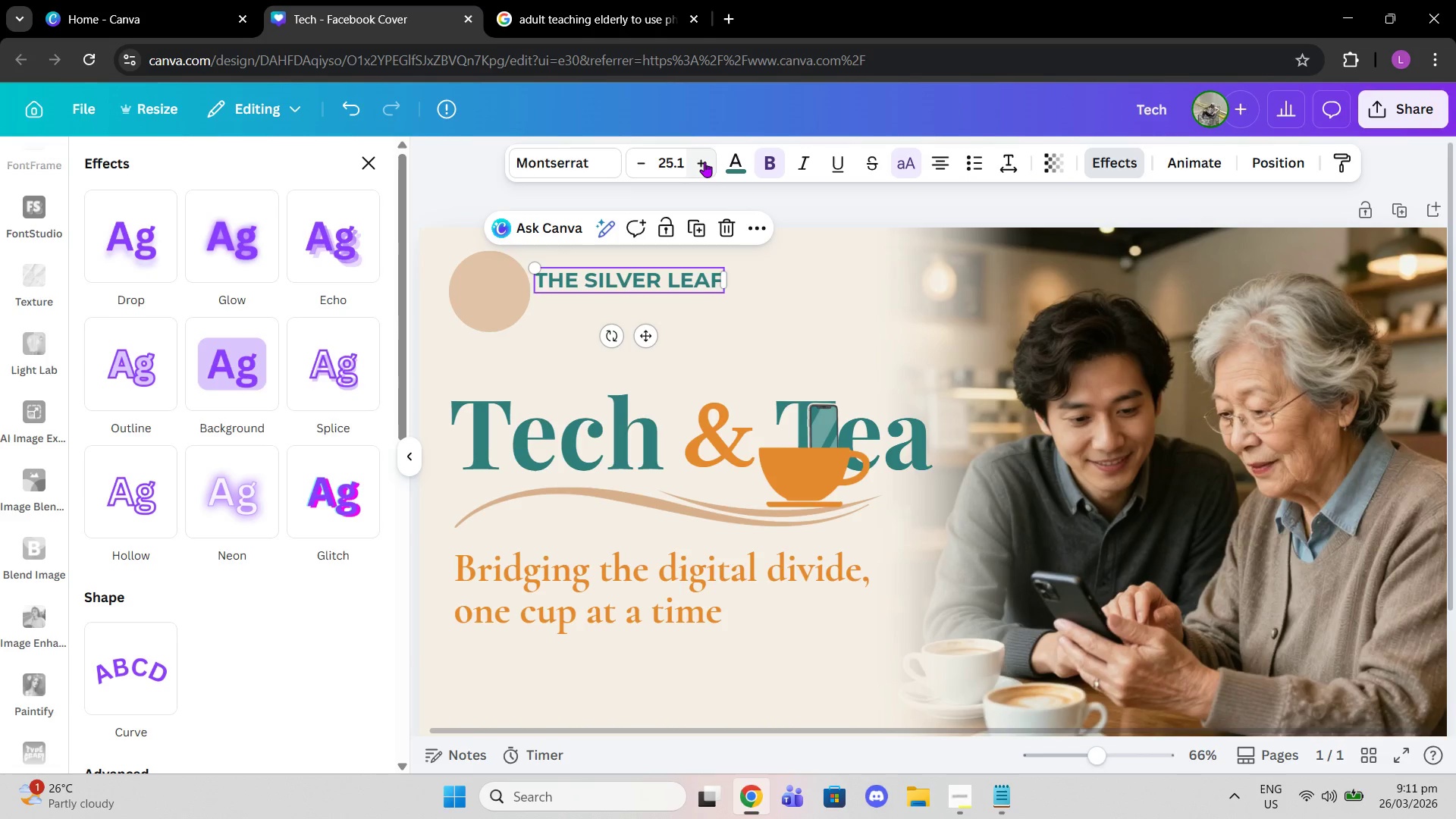 
triple_click([704, 162])
 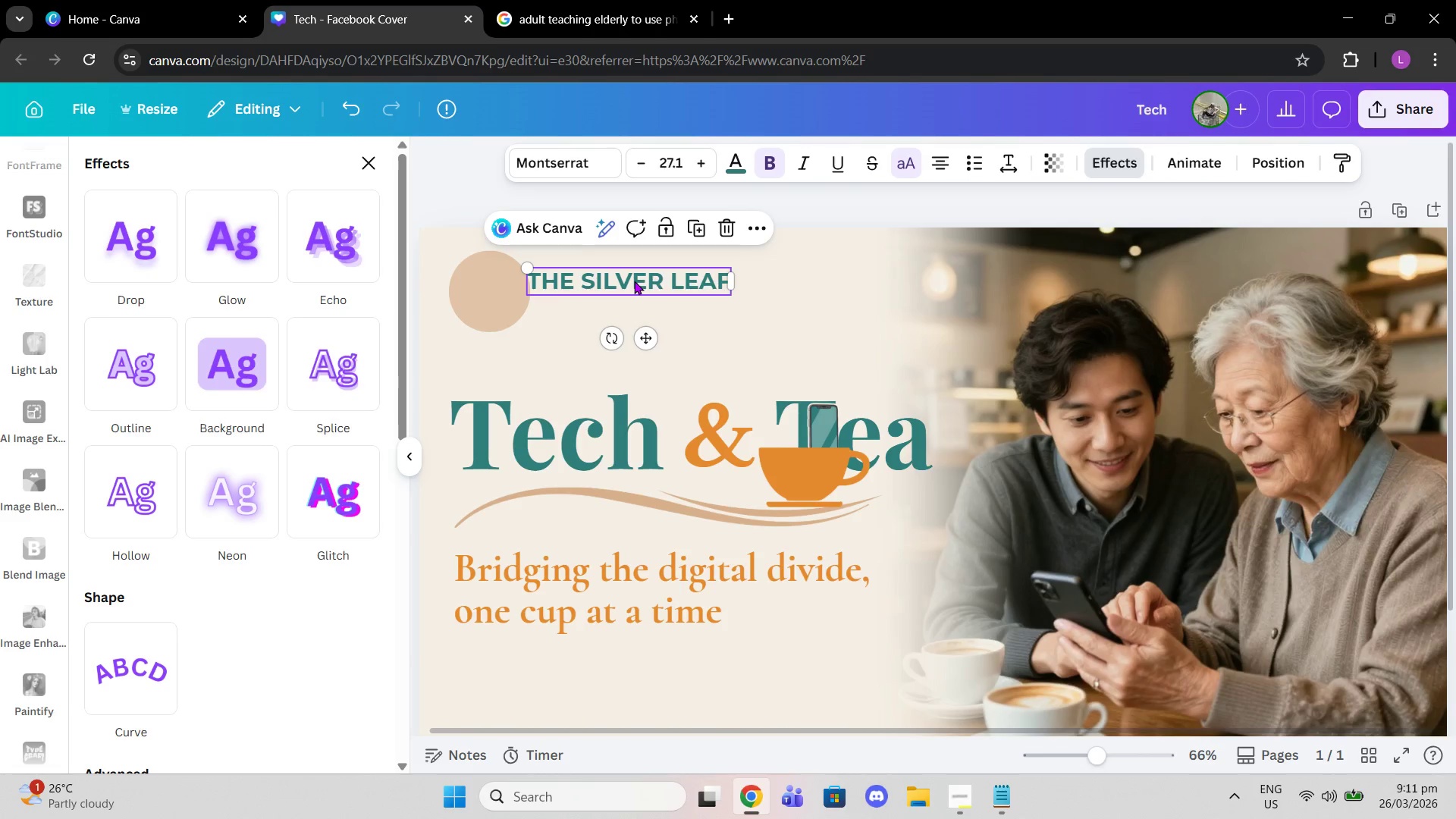 
left_click_drag(start_coordinate=[634, 281], to_coordinate=[645, 281])
 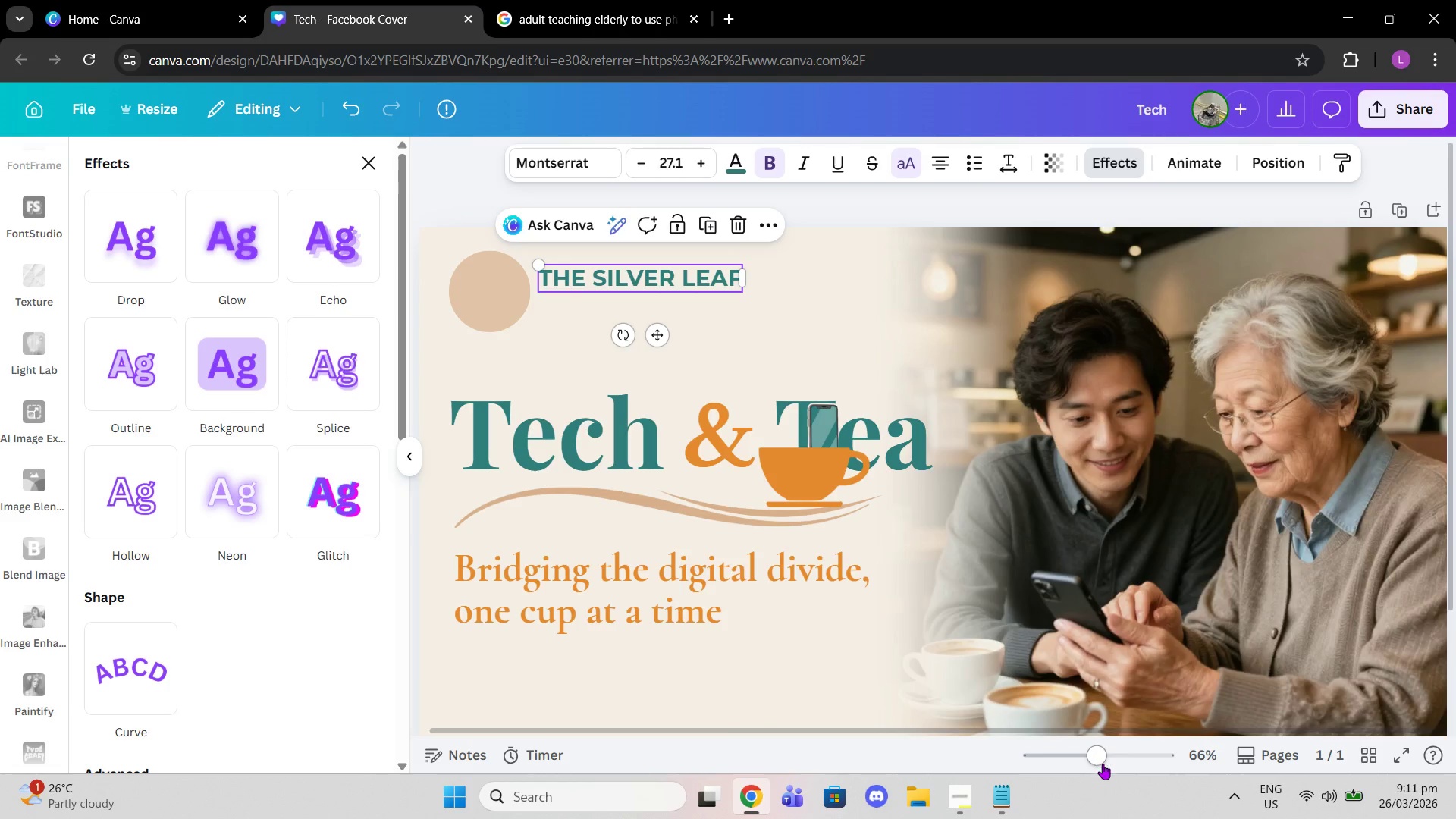 
left_click_drag(start_coordinate=[1105, 770], to_coordinate=[1101, 758])
 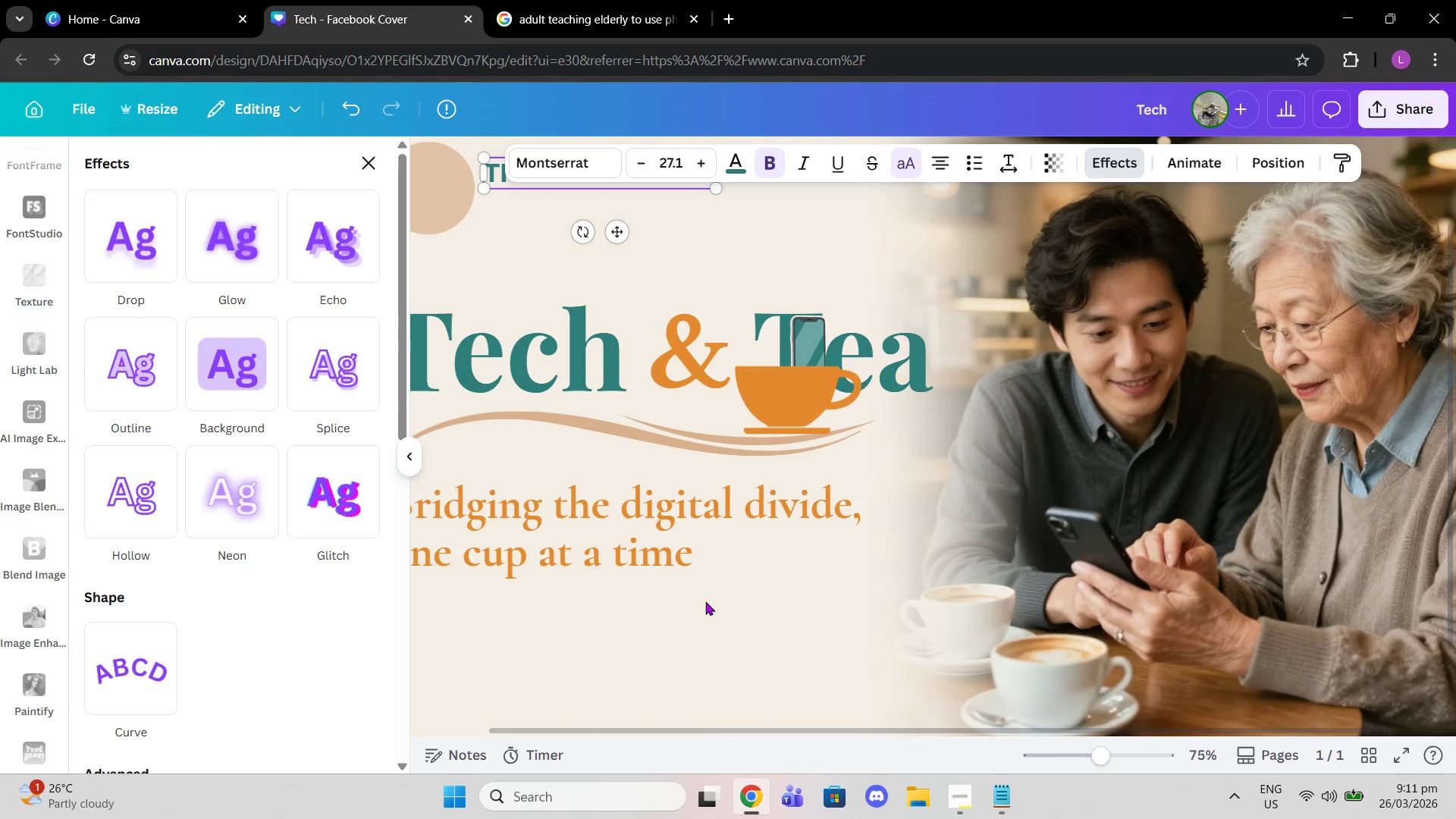 
scroll: coordinate [704, 601], scroll_direction: up, amount: 2.0
 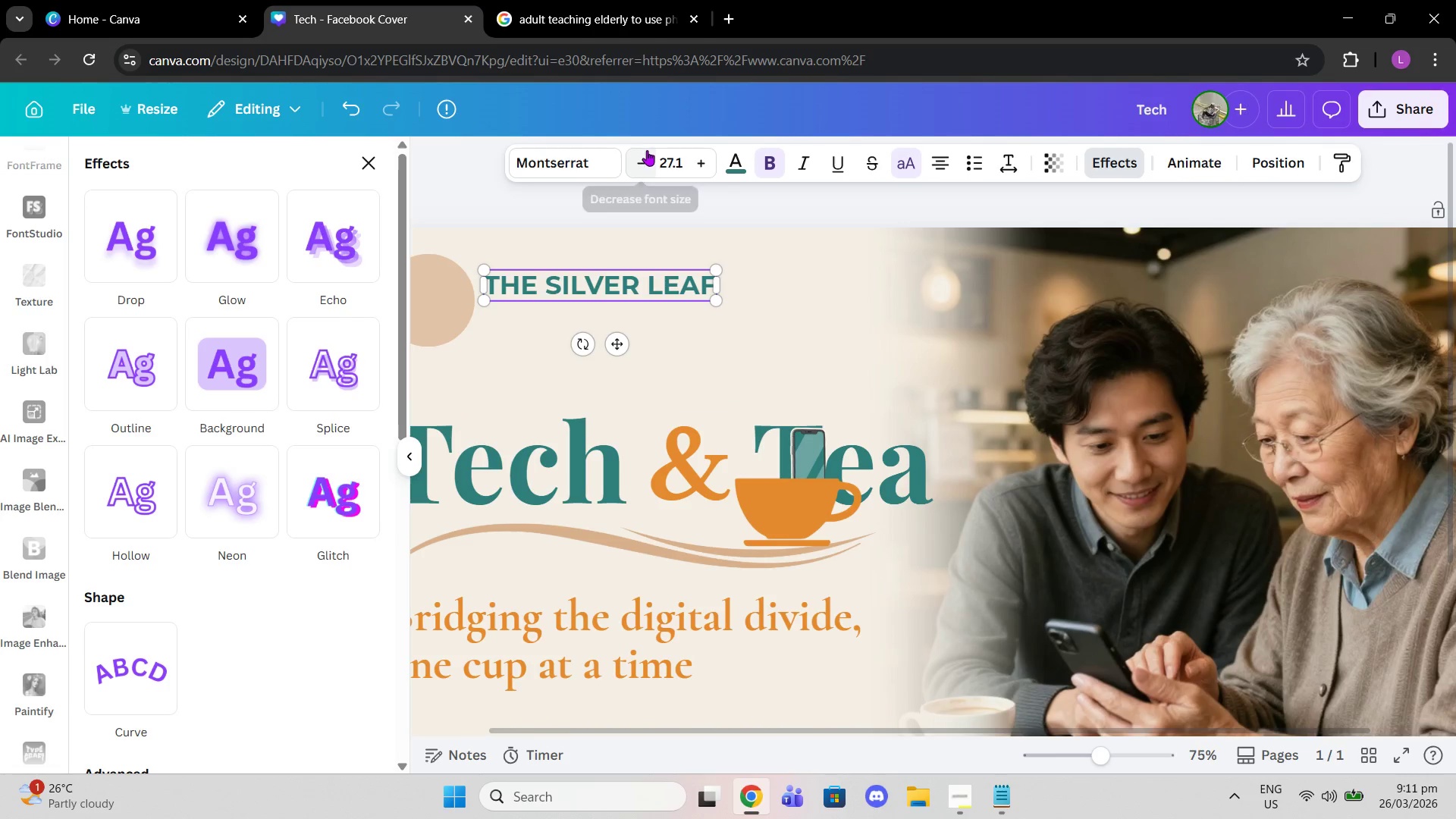 
double_click([646, 164])
 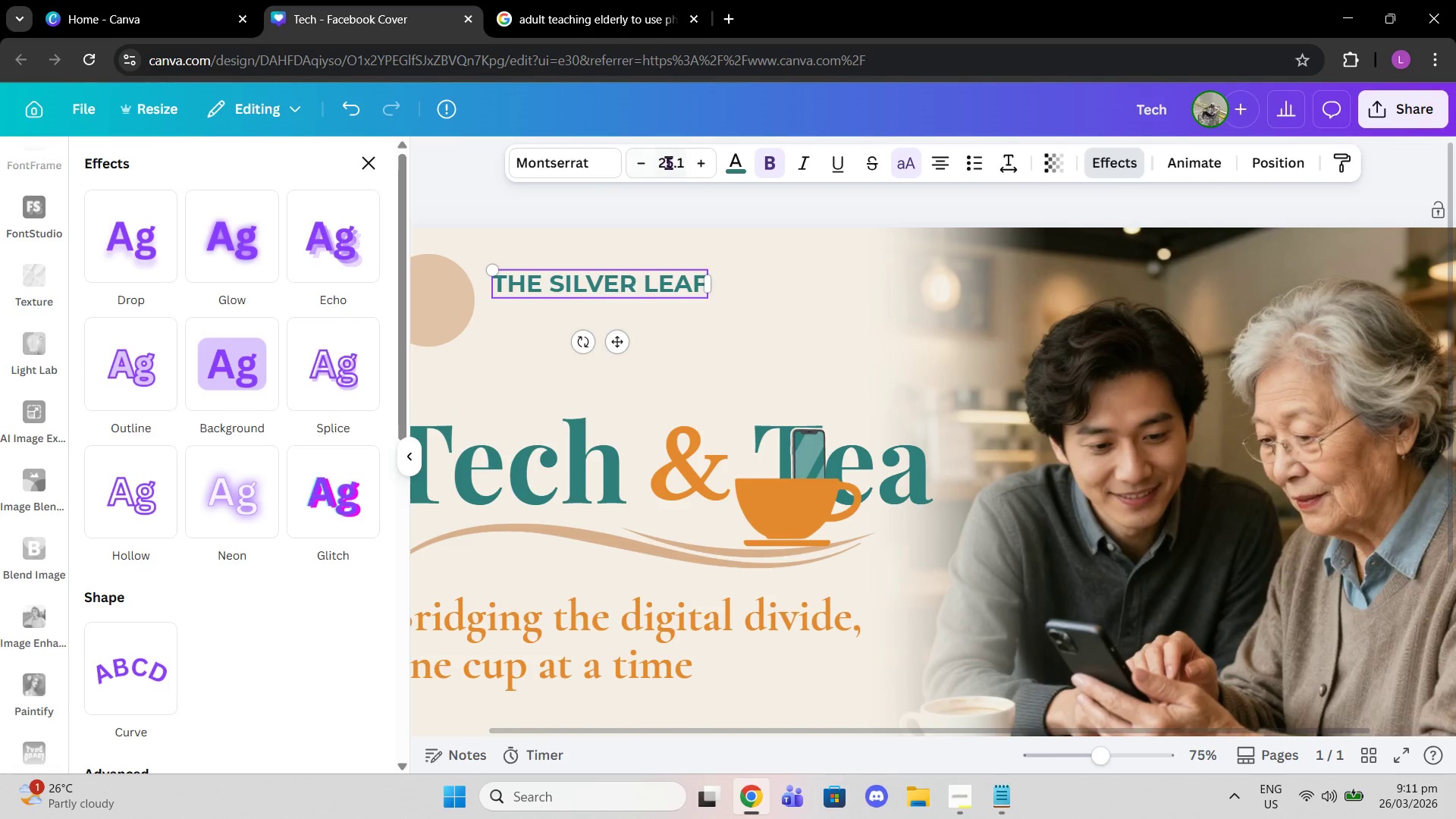 
left_click([673, 158])
 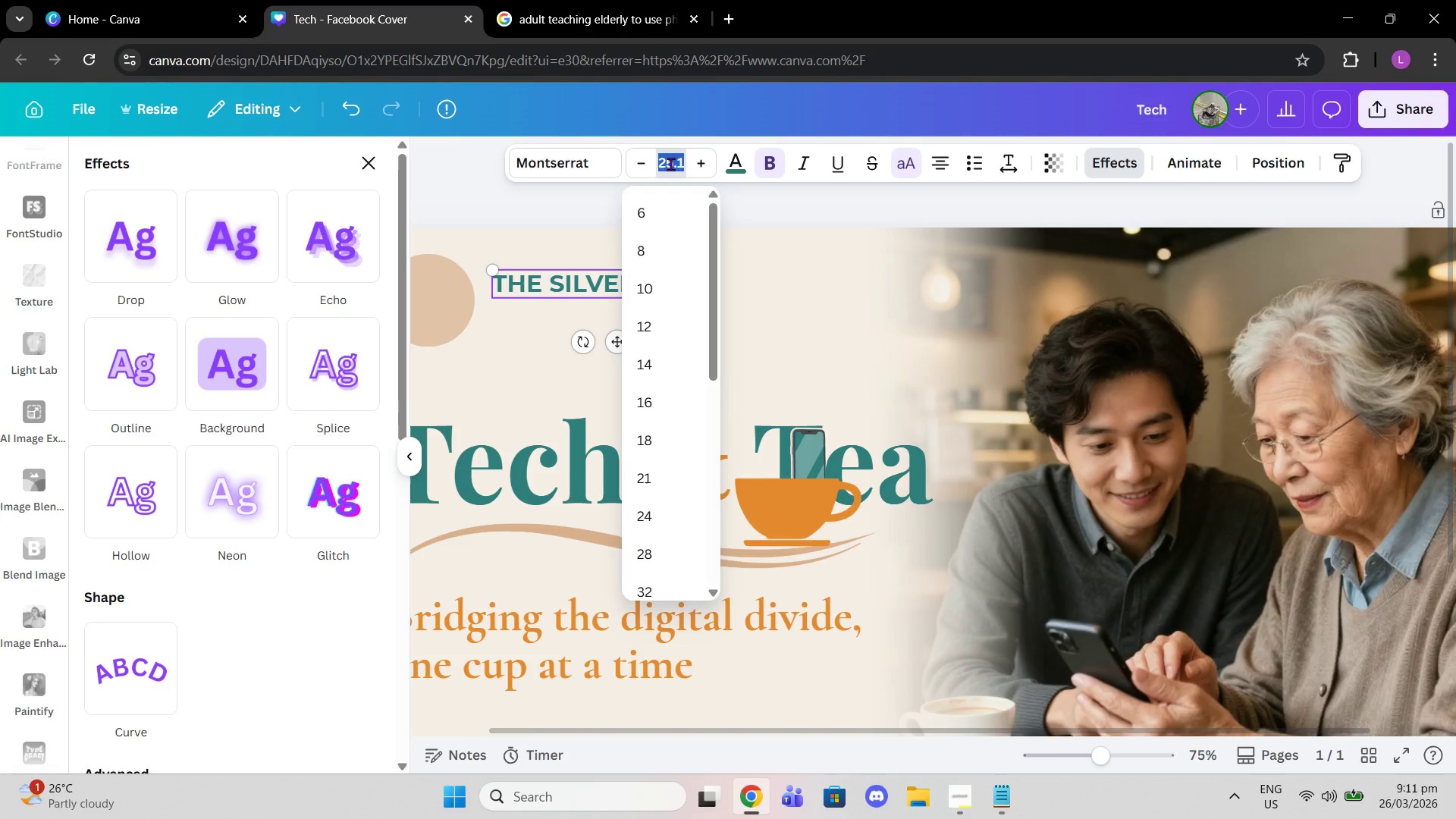 
type(25)
 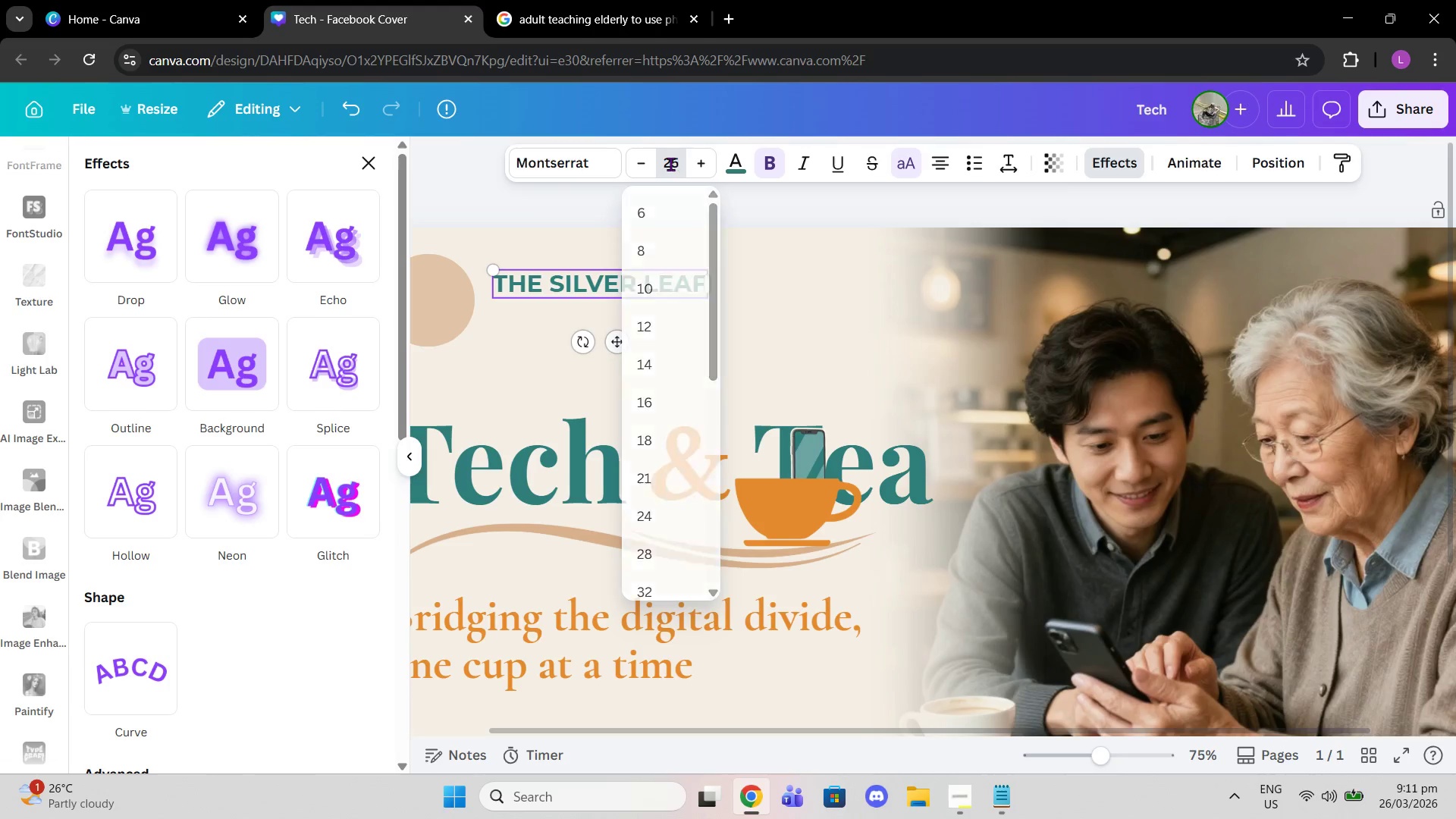 
key(Enter)
 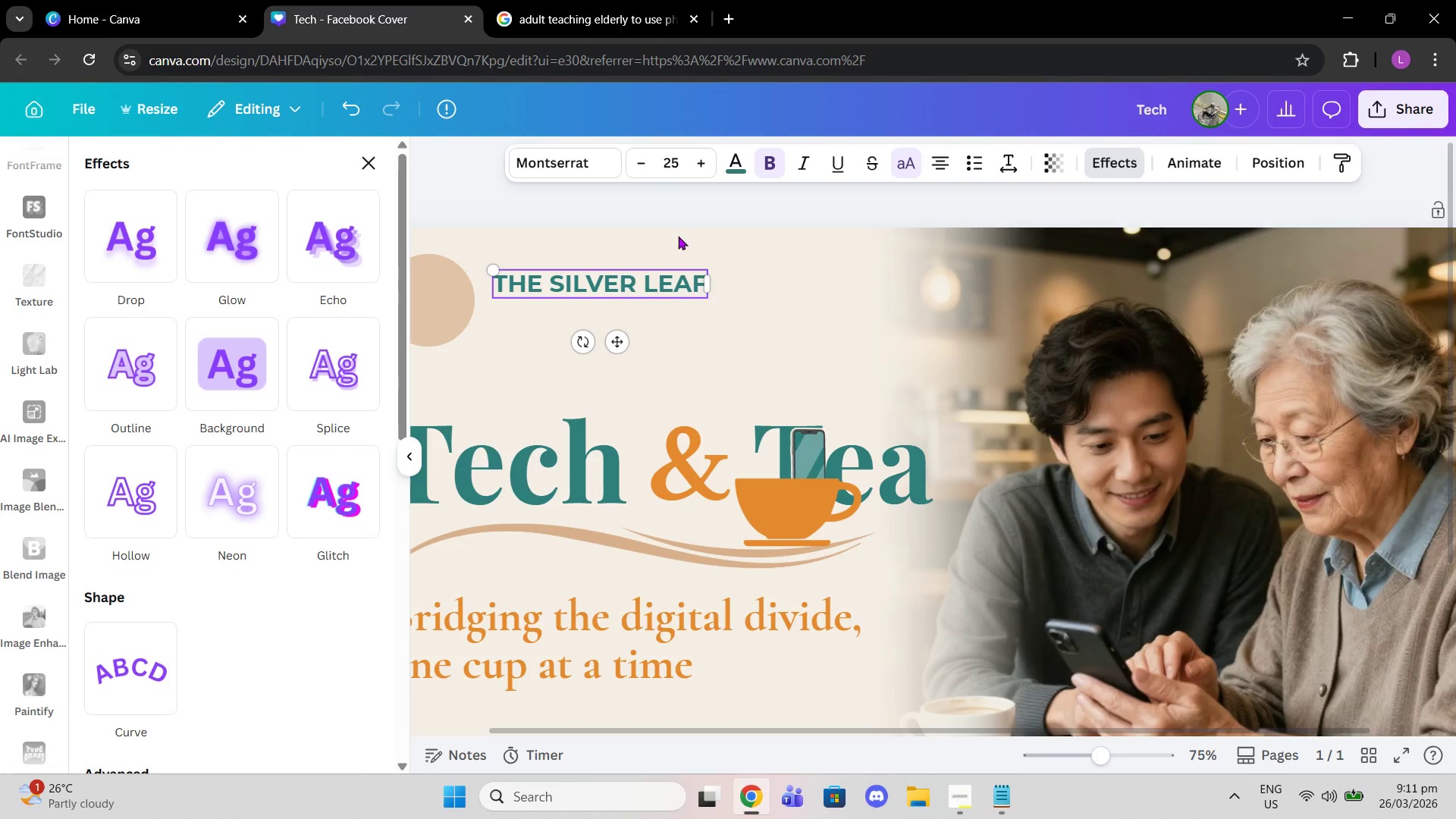 
left_click([664, 255])
 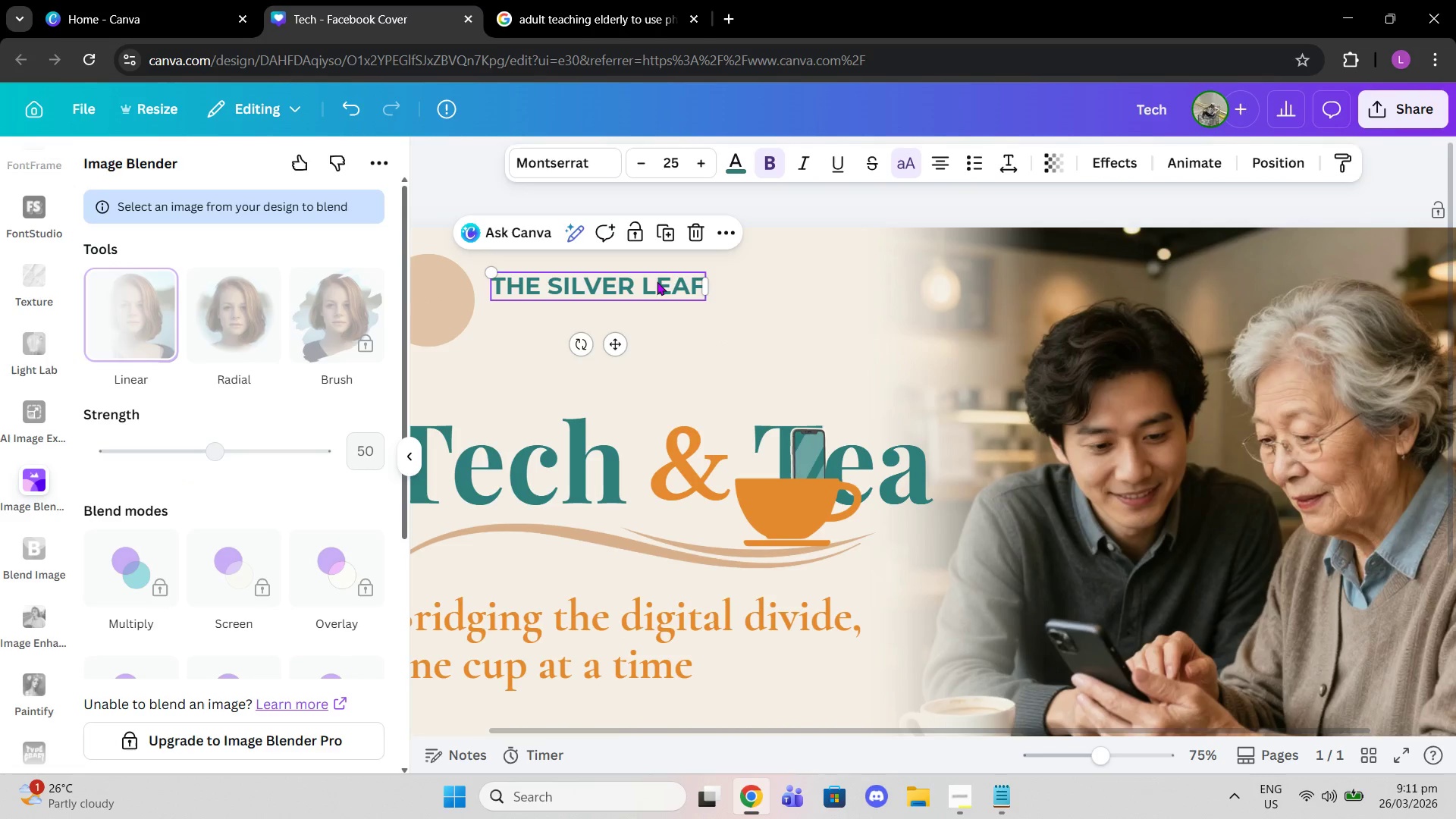 
wait(6.22)
 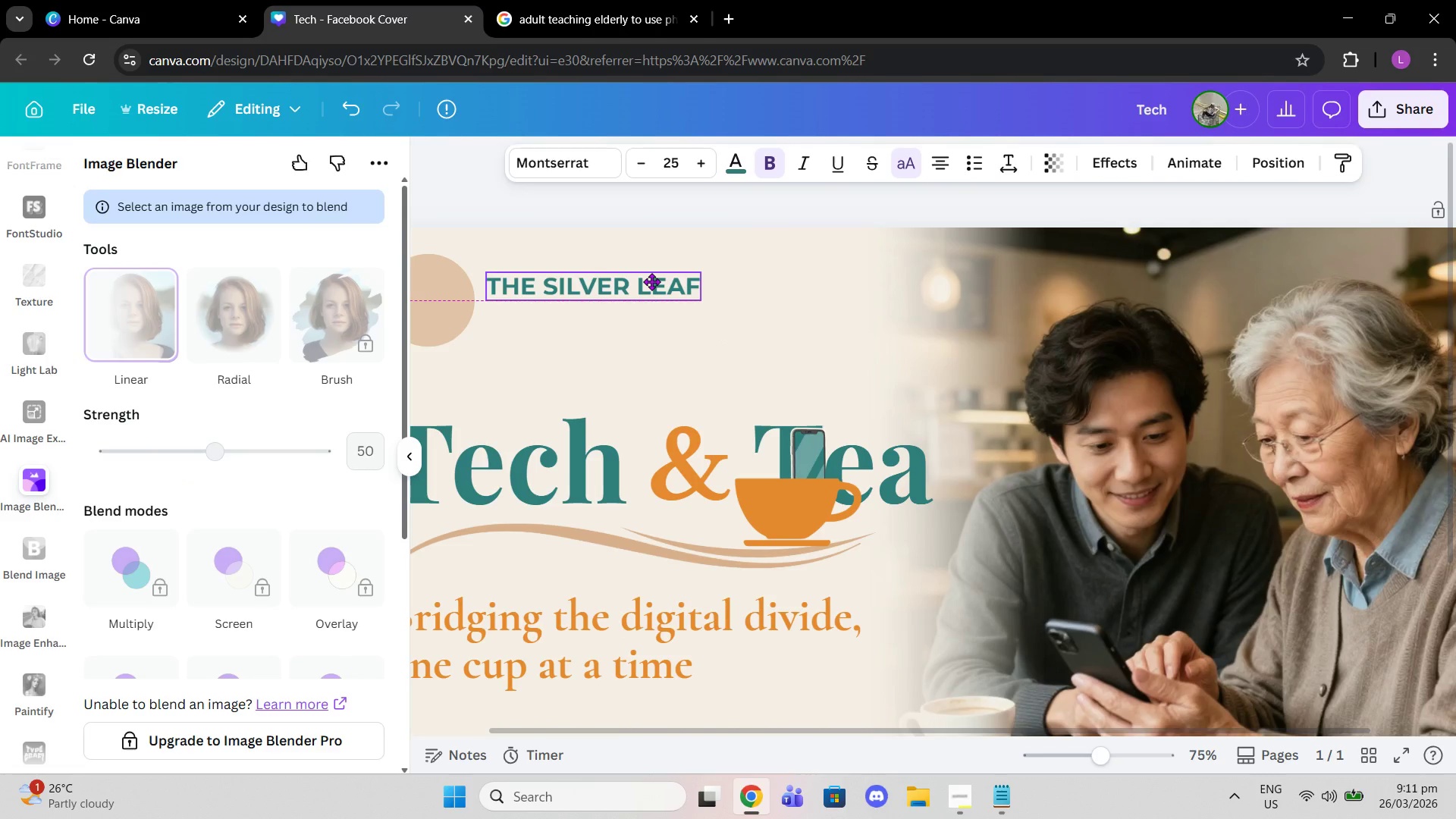 
left_click([670, 225])
 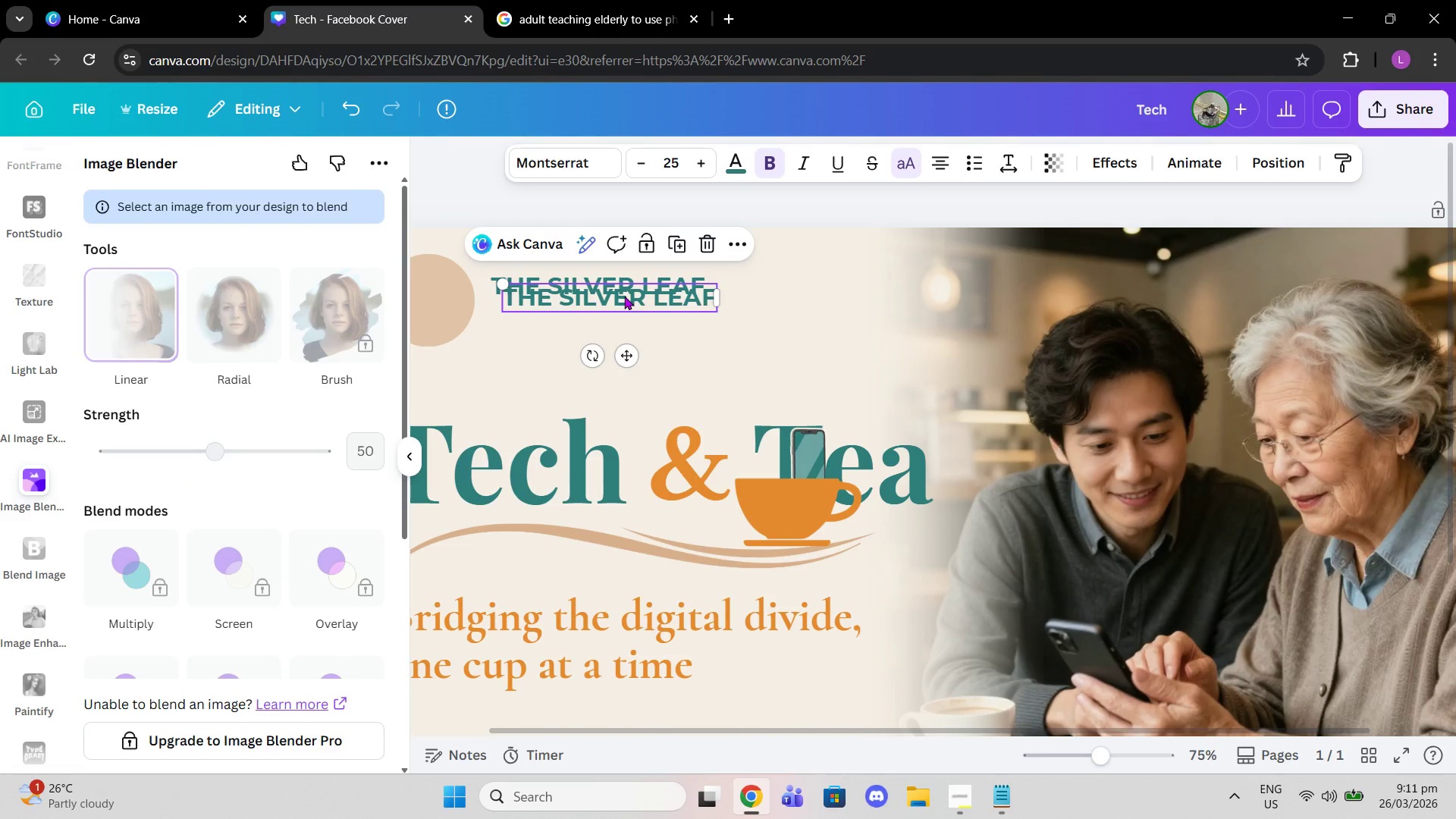 
left_click_drag(start_coordinate=[623, 297], to_coordinate=[611, 313])
 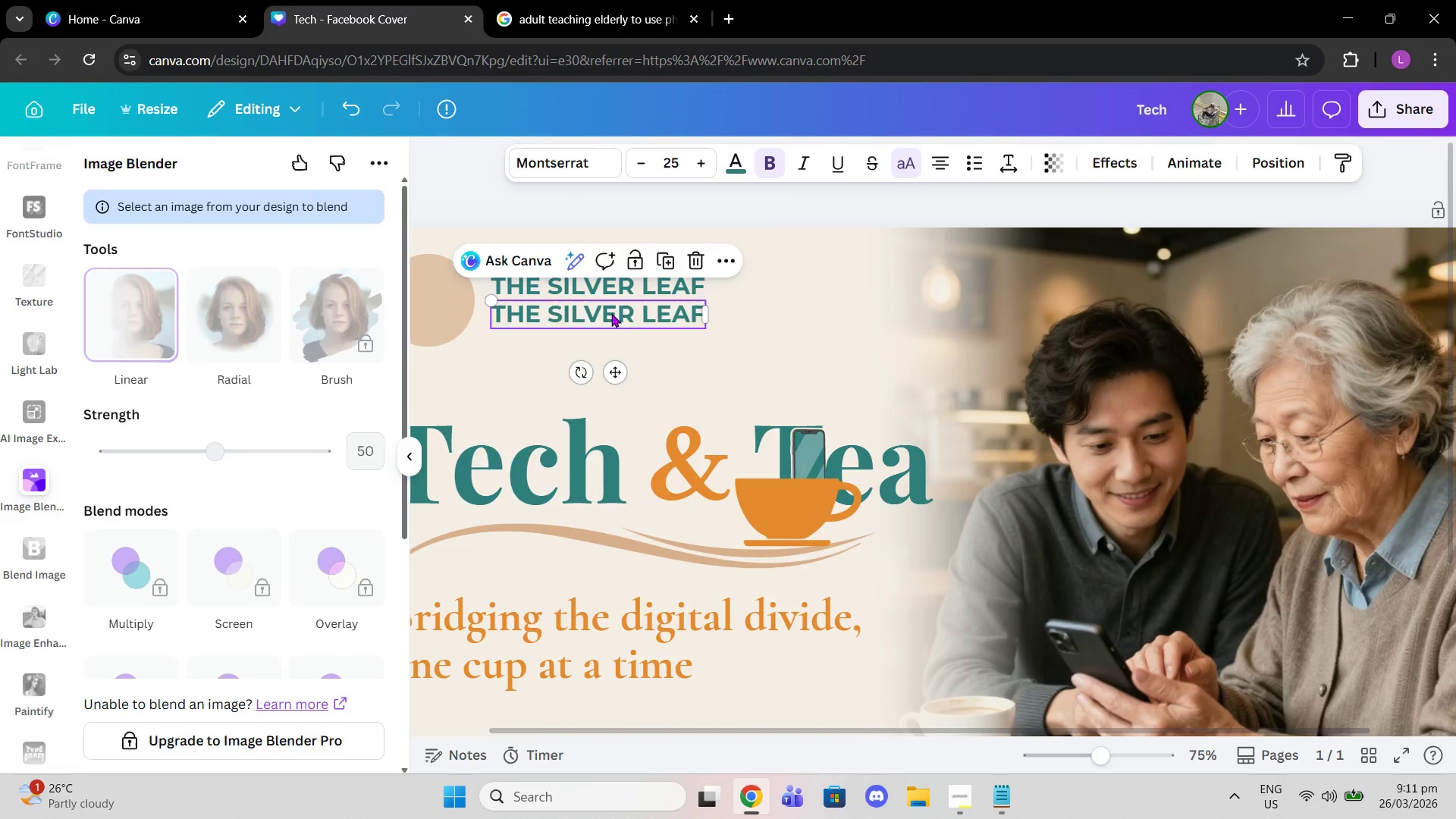 
left_click([611, 313])
 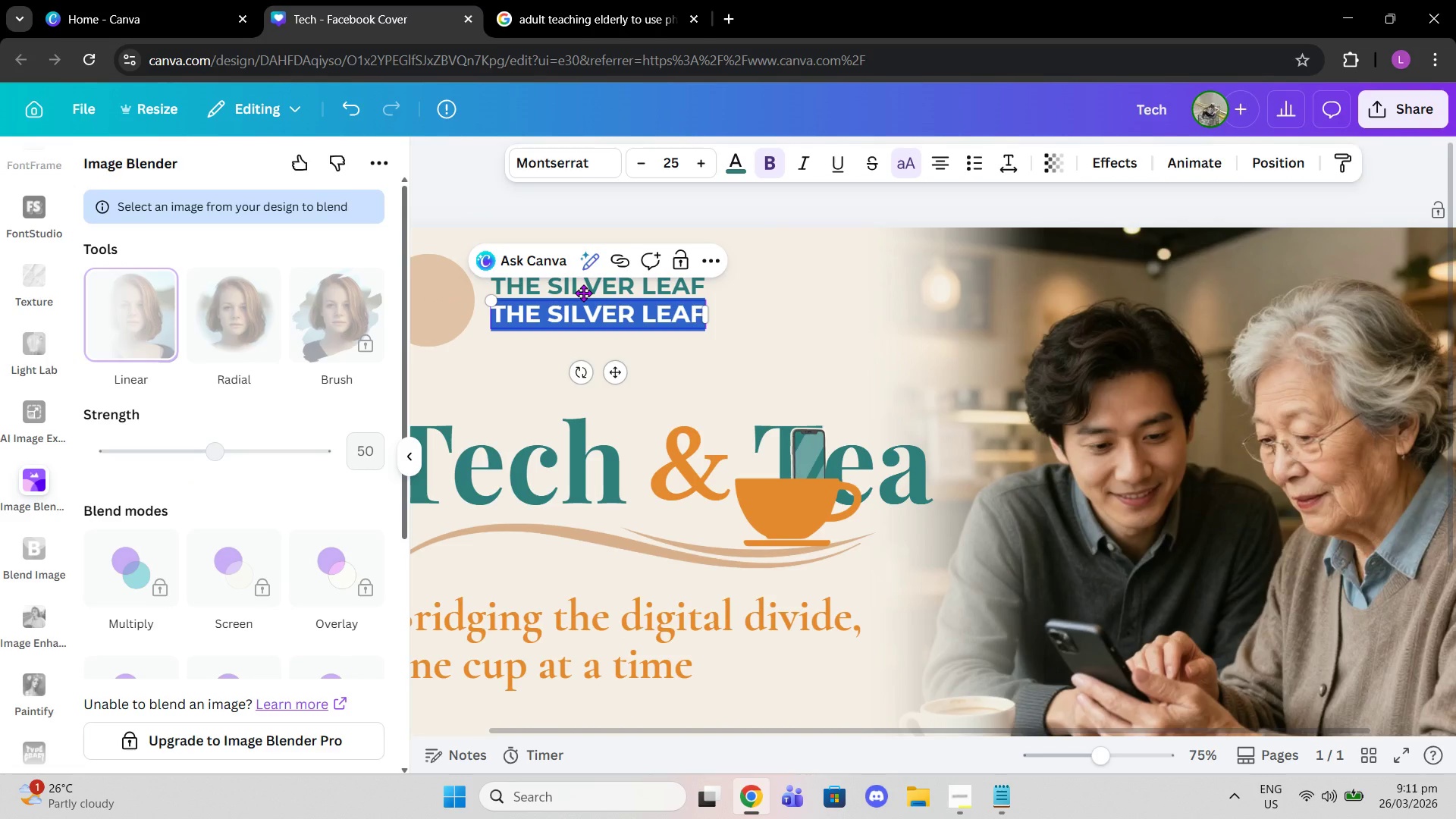 
hold_key(key=ShiftLeft, duration=0.38)
 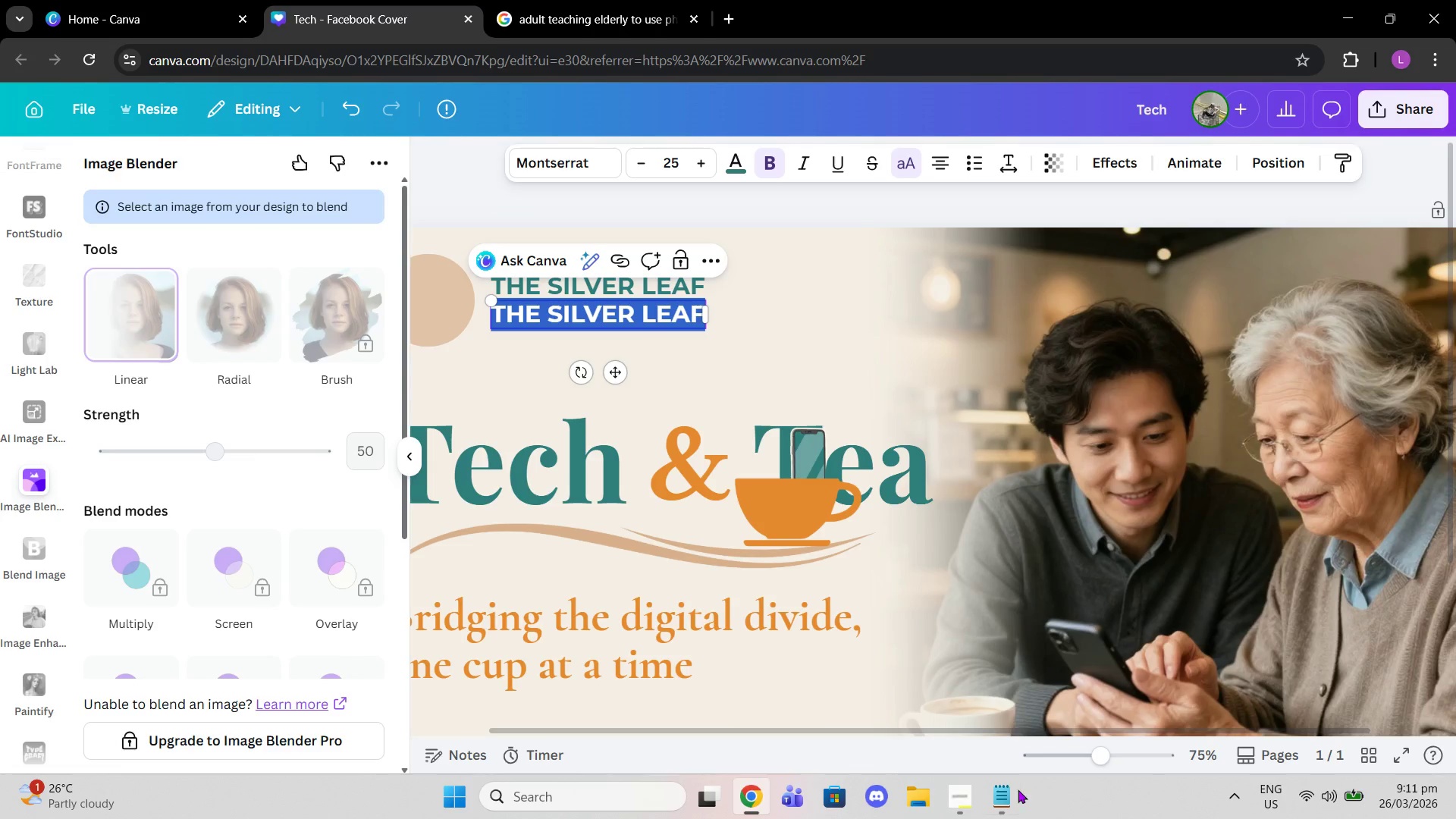 
left_click([1011, 792])
 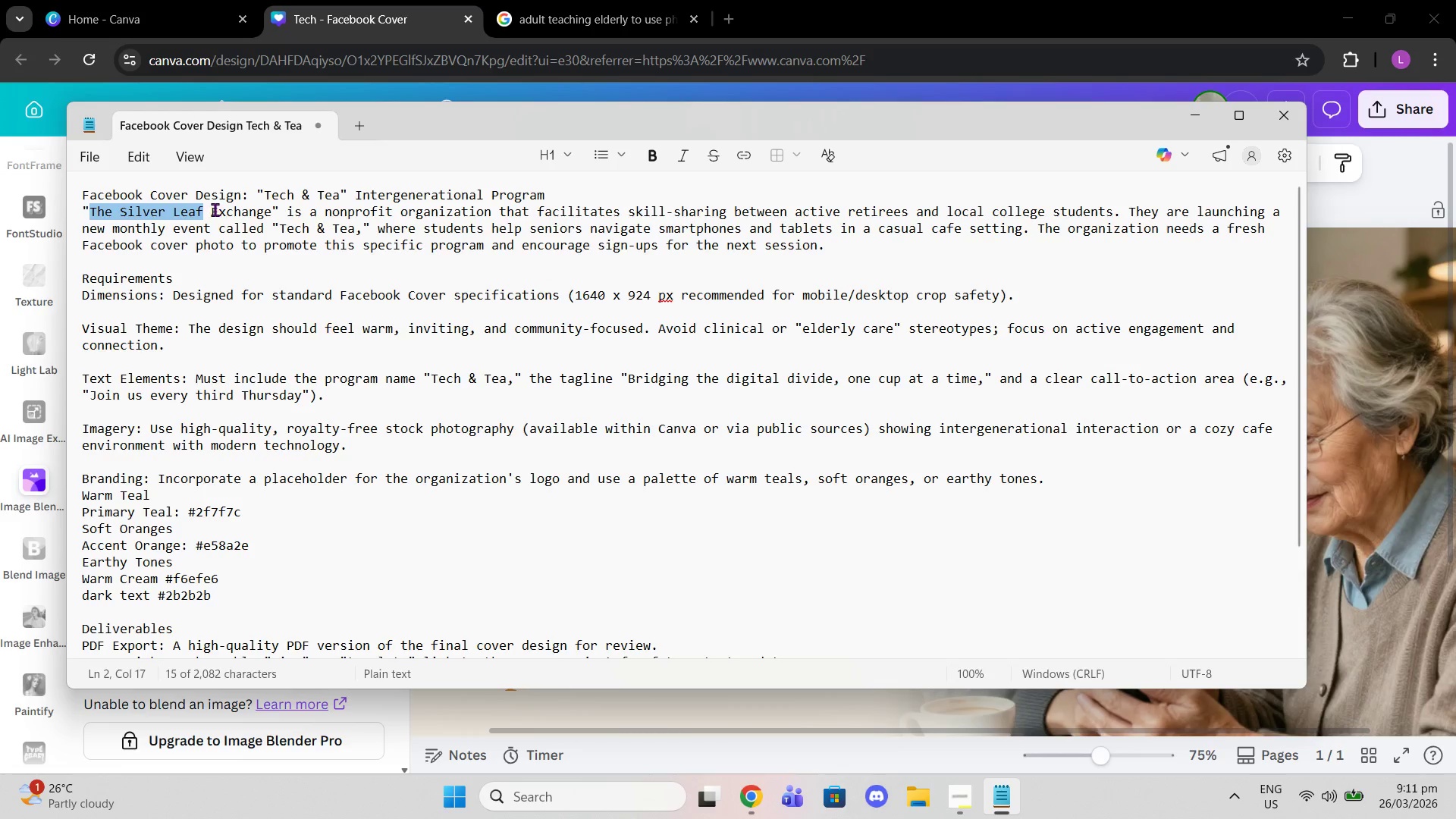 
left_click_drag(start_coordinate=[212, 209], to_coordinate=[272, 214])
 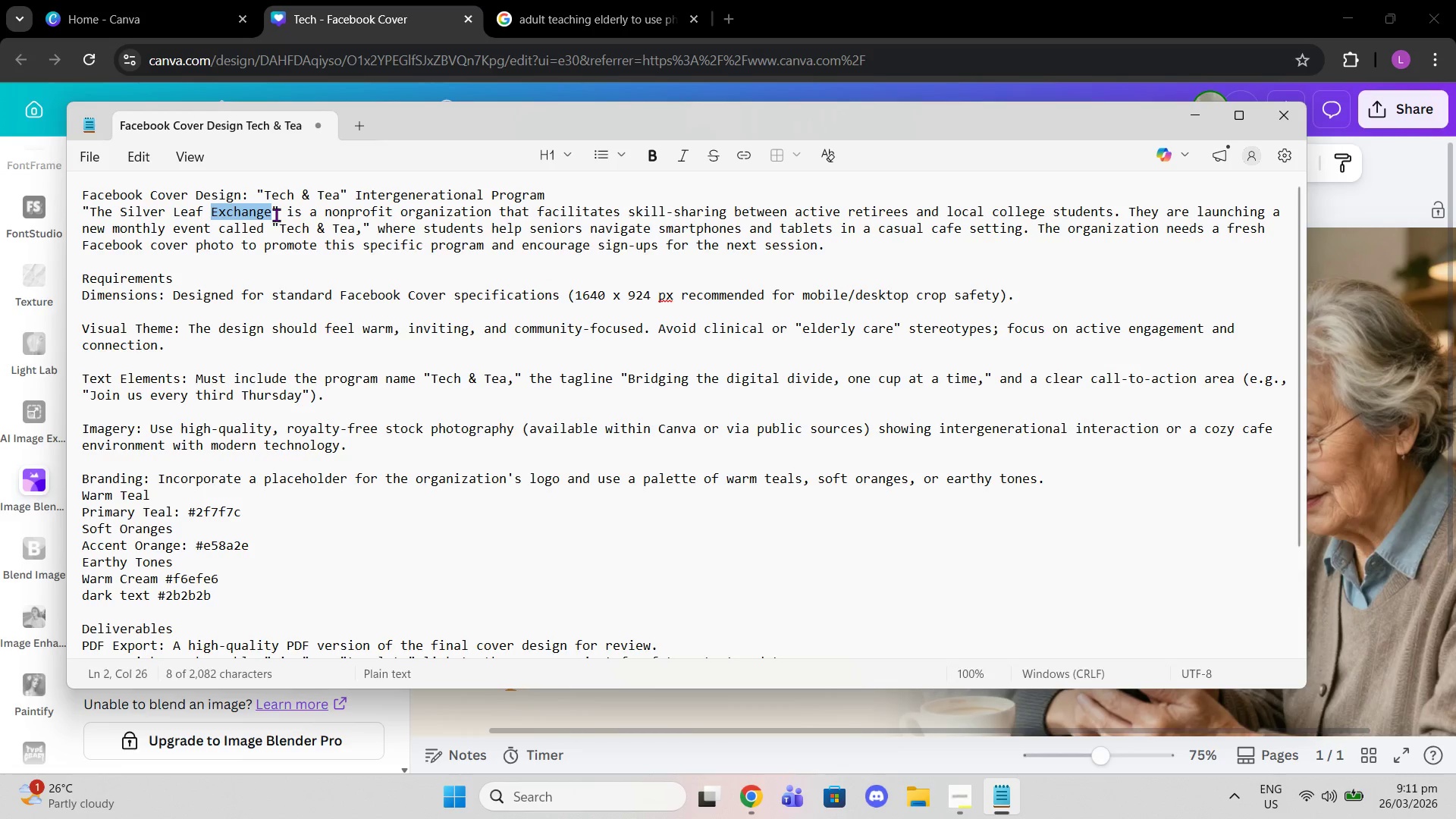 
key(Control+C)
 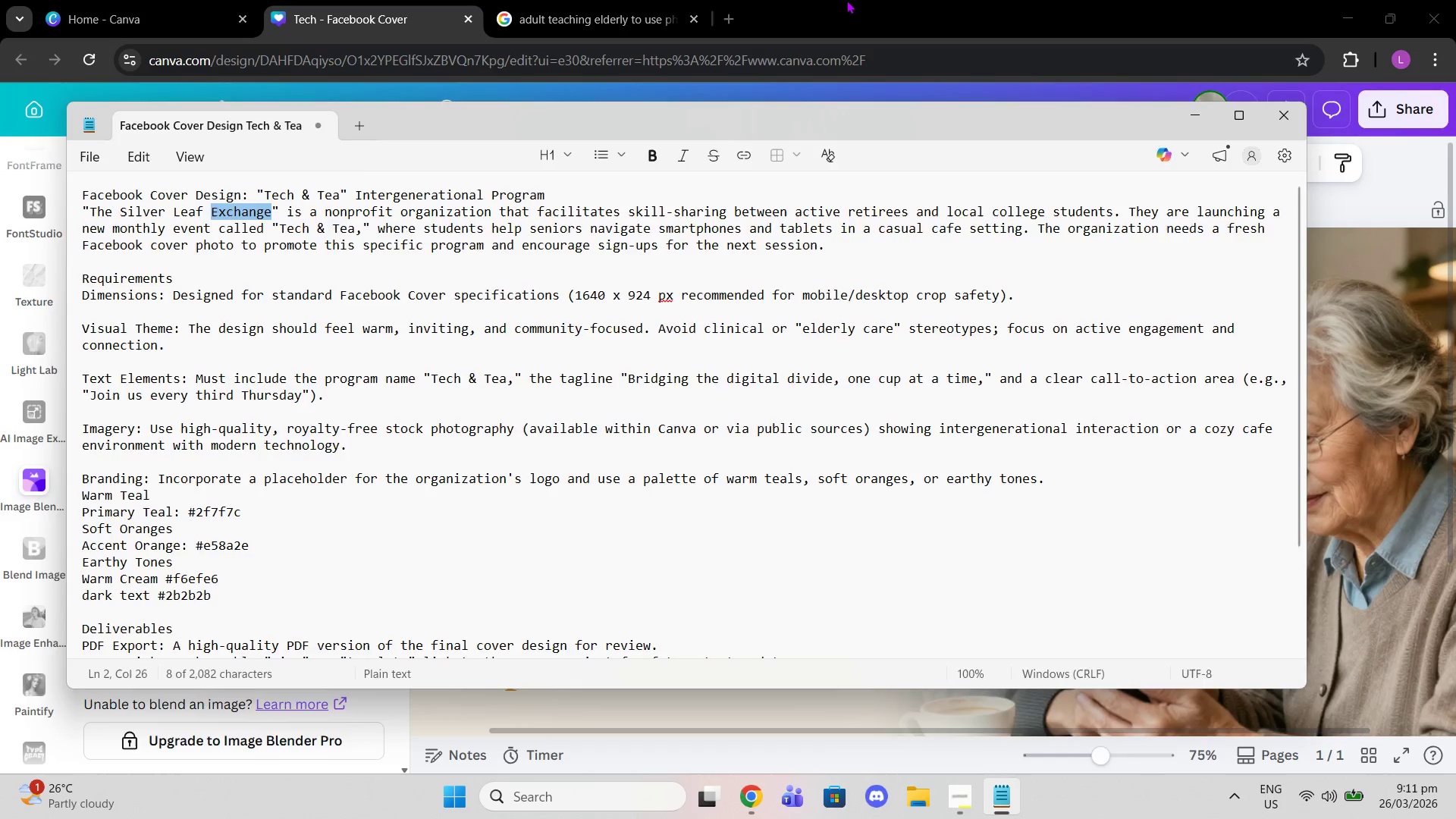 
left_click([846, 0])
 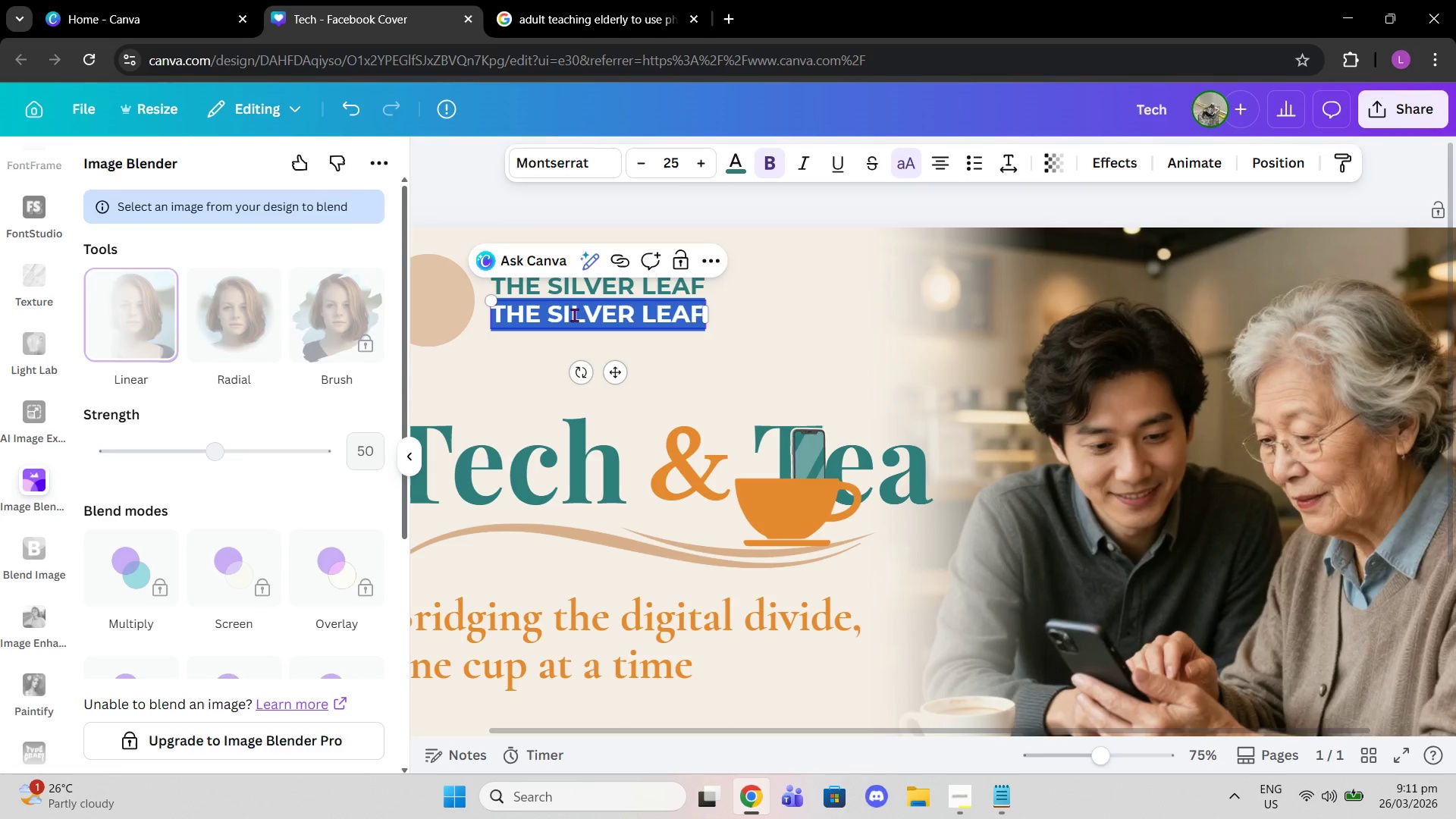 
key(Control+Shift+ShiftLeft)
 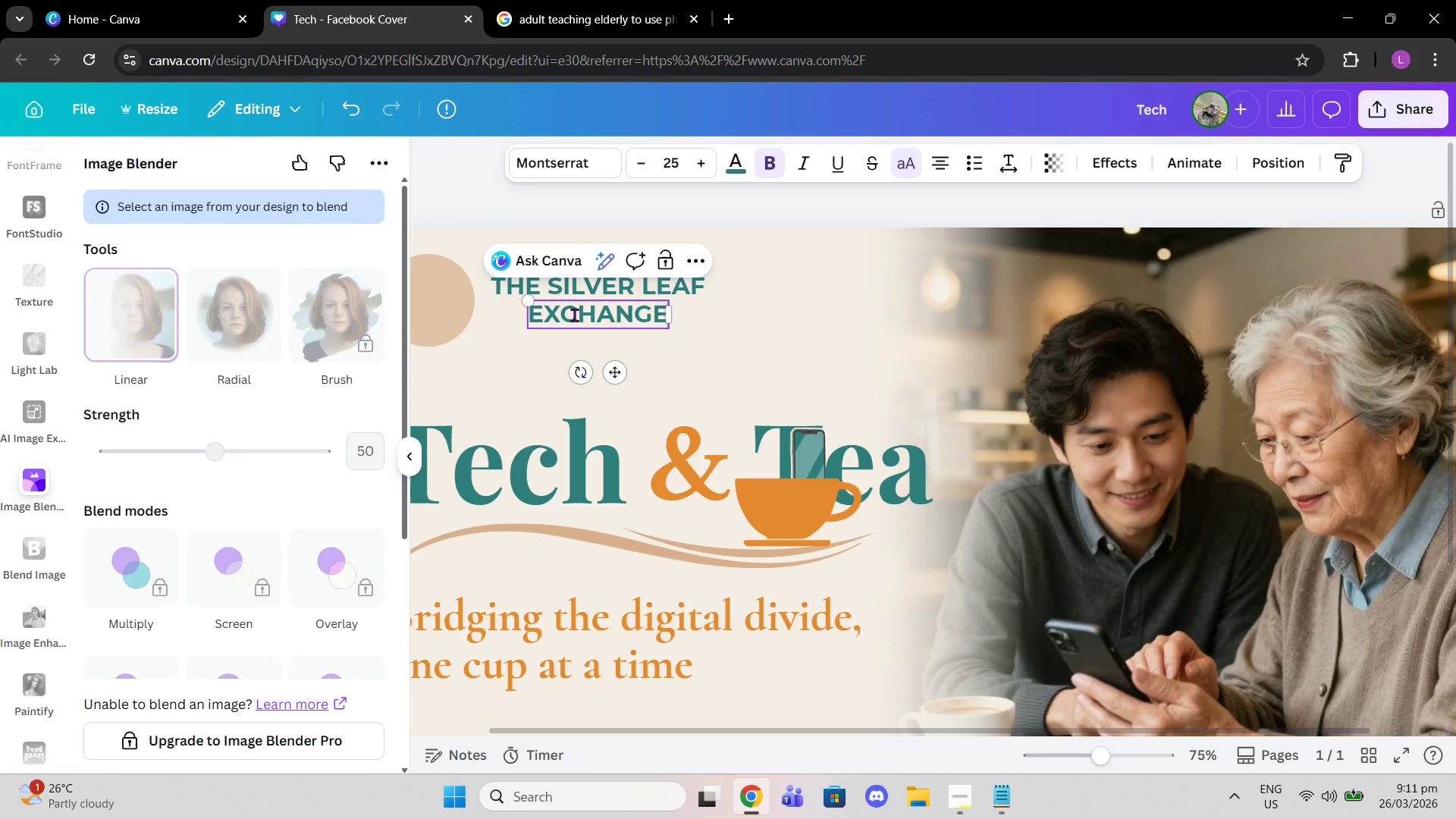 
key(Control+Shift+V)
 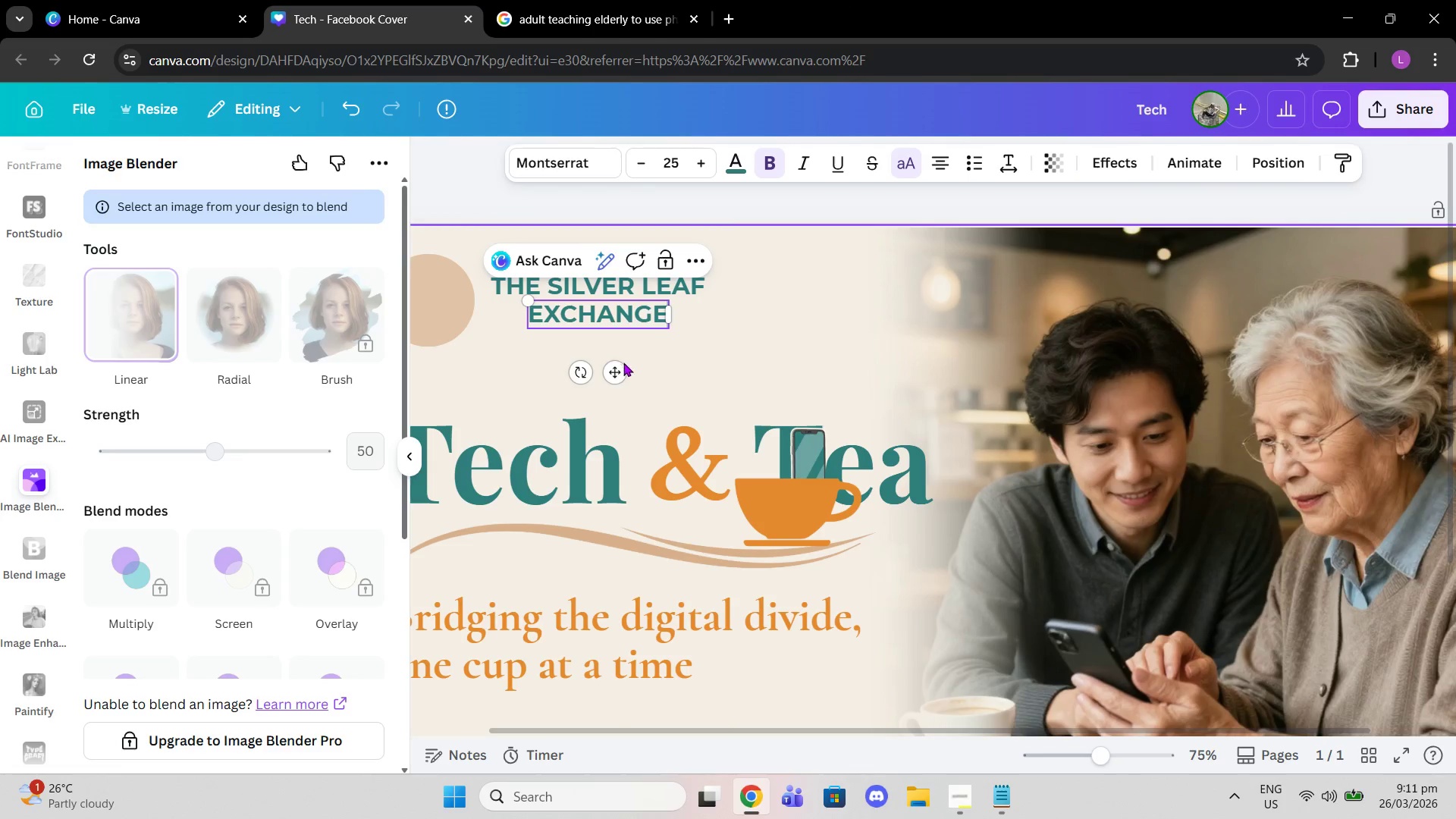 
left_click_drag(start_coordinate=[611, 375], to_coordinate=[576, 372])
 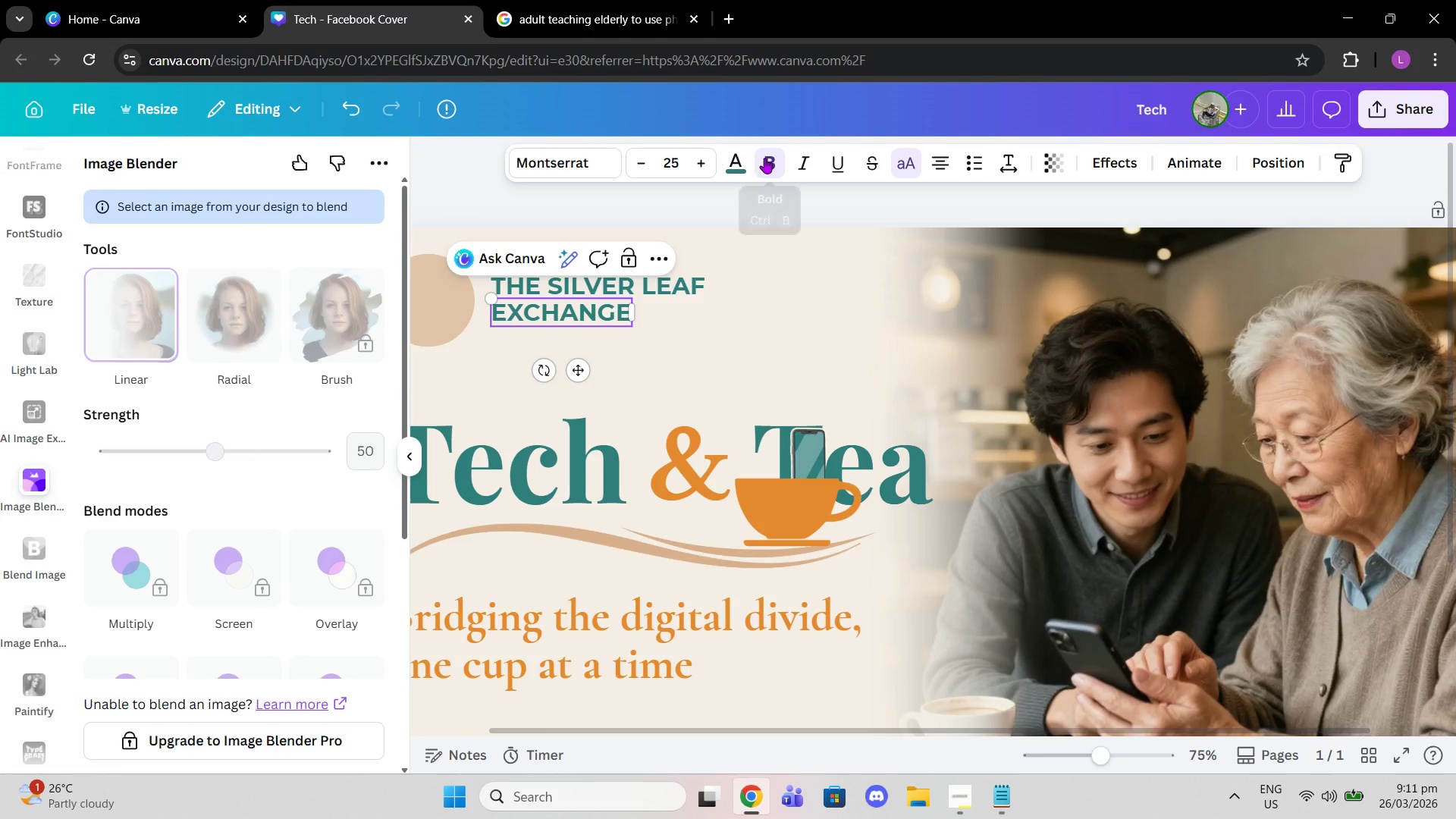 
left_click([764, 158])
 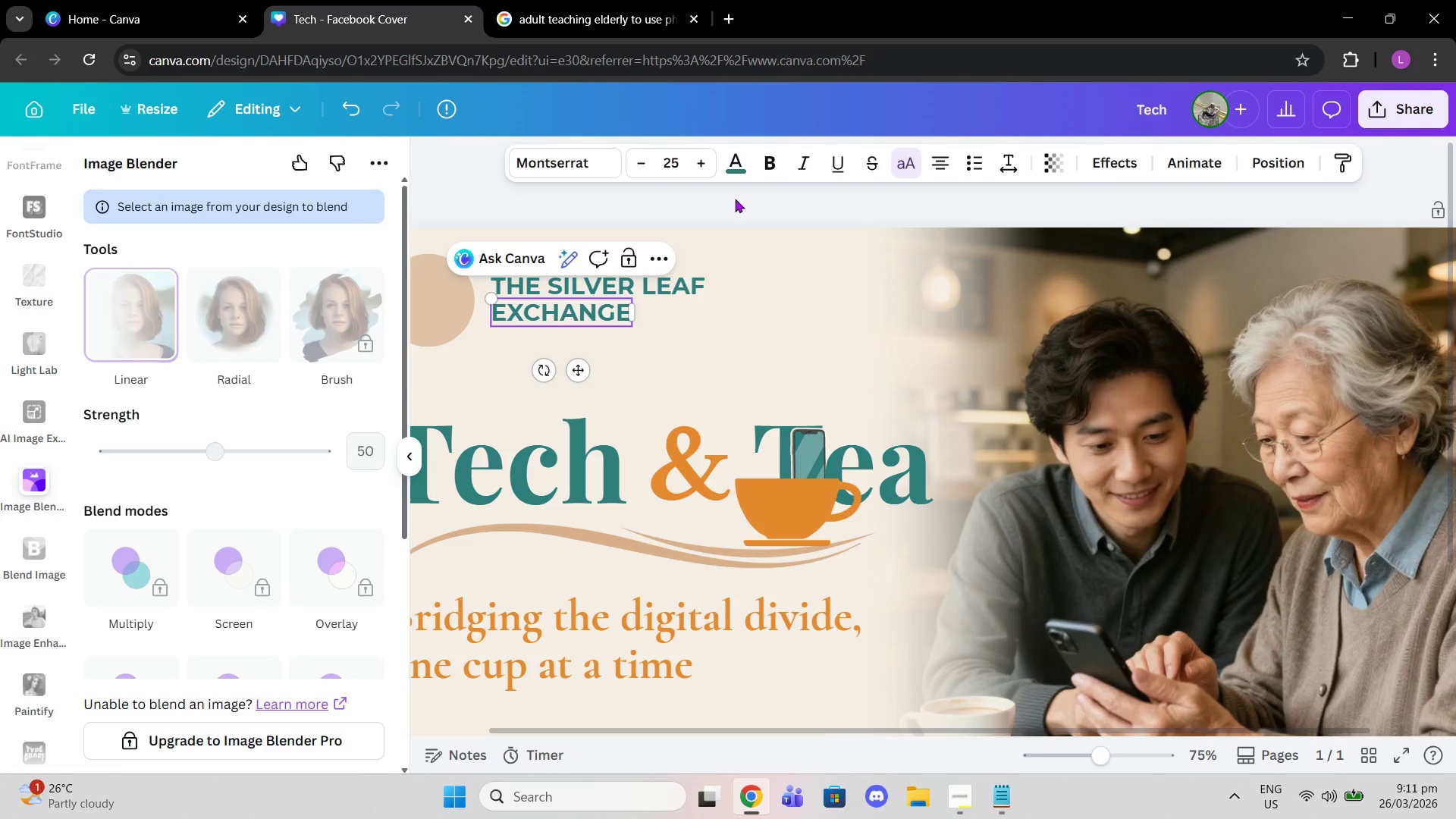 
double_click([585, 325])
 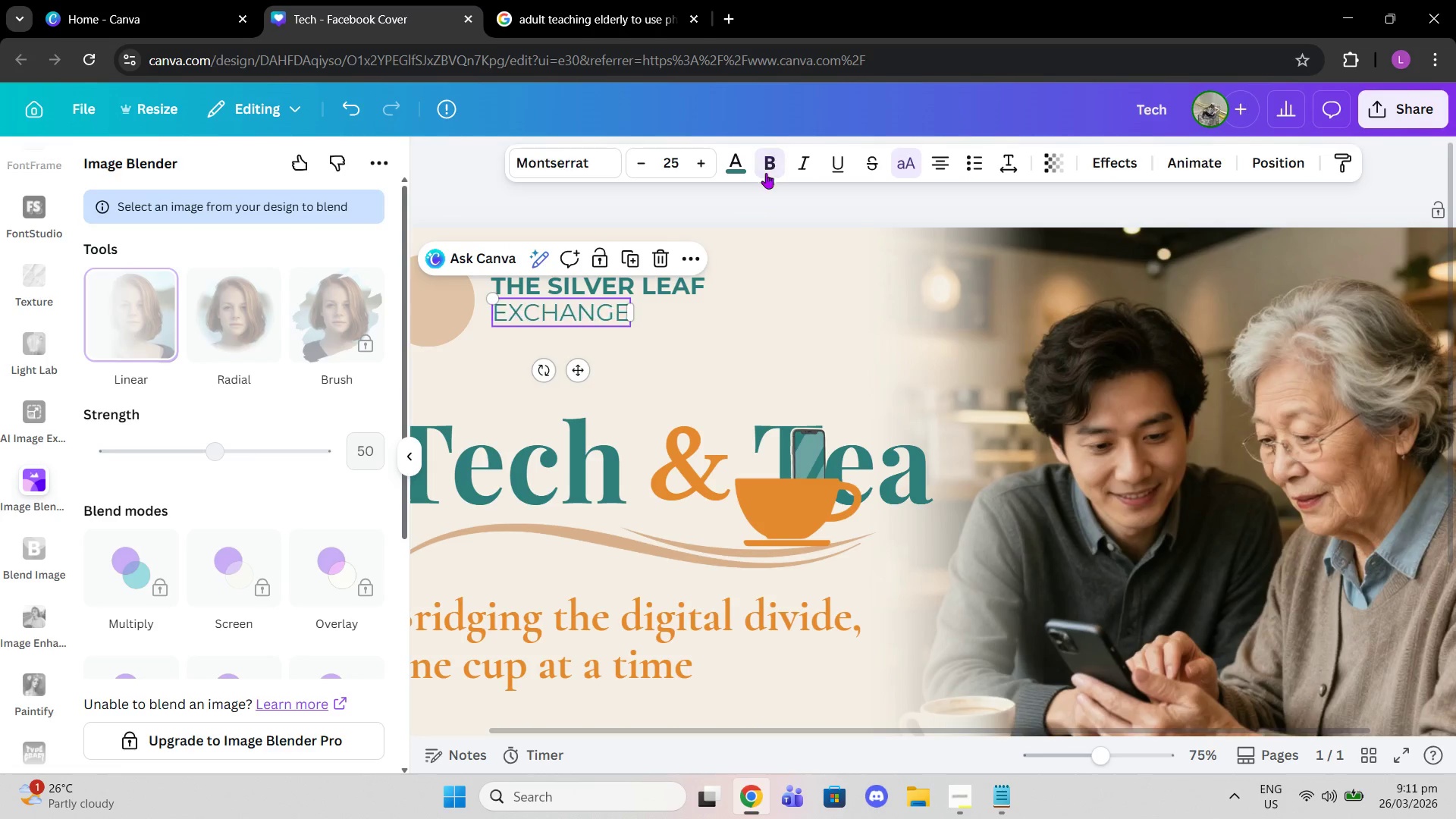 
double_click([758, 218])
 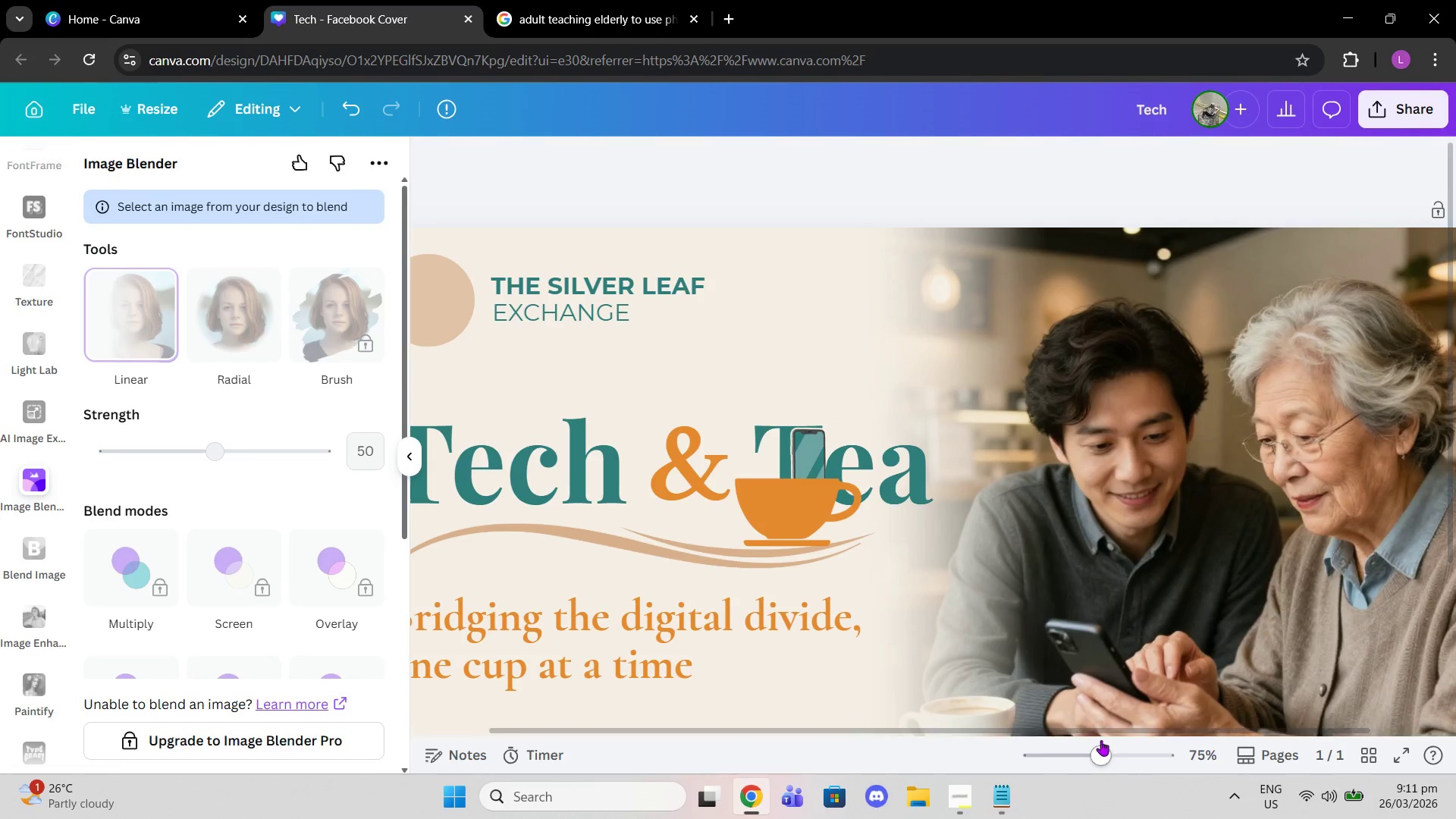 
left_click_drag(start_coordinate=[1104, 756], to_coordinate=[1126, 763])
 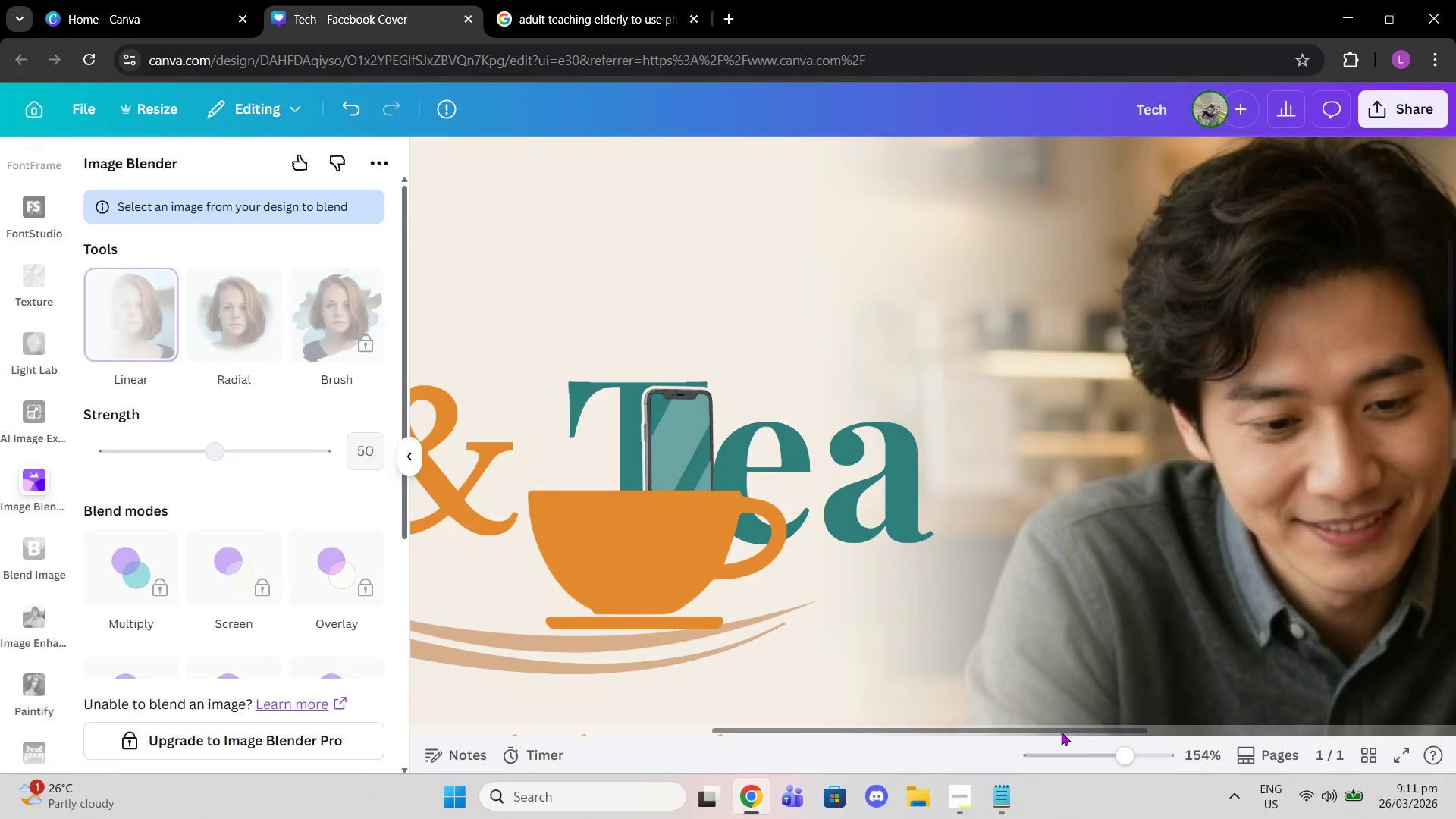 
left_click_drag(start_coordinate=[1059, 732], to_coordinate=[692, 666])
 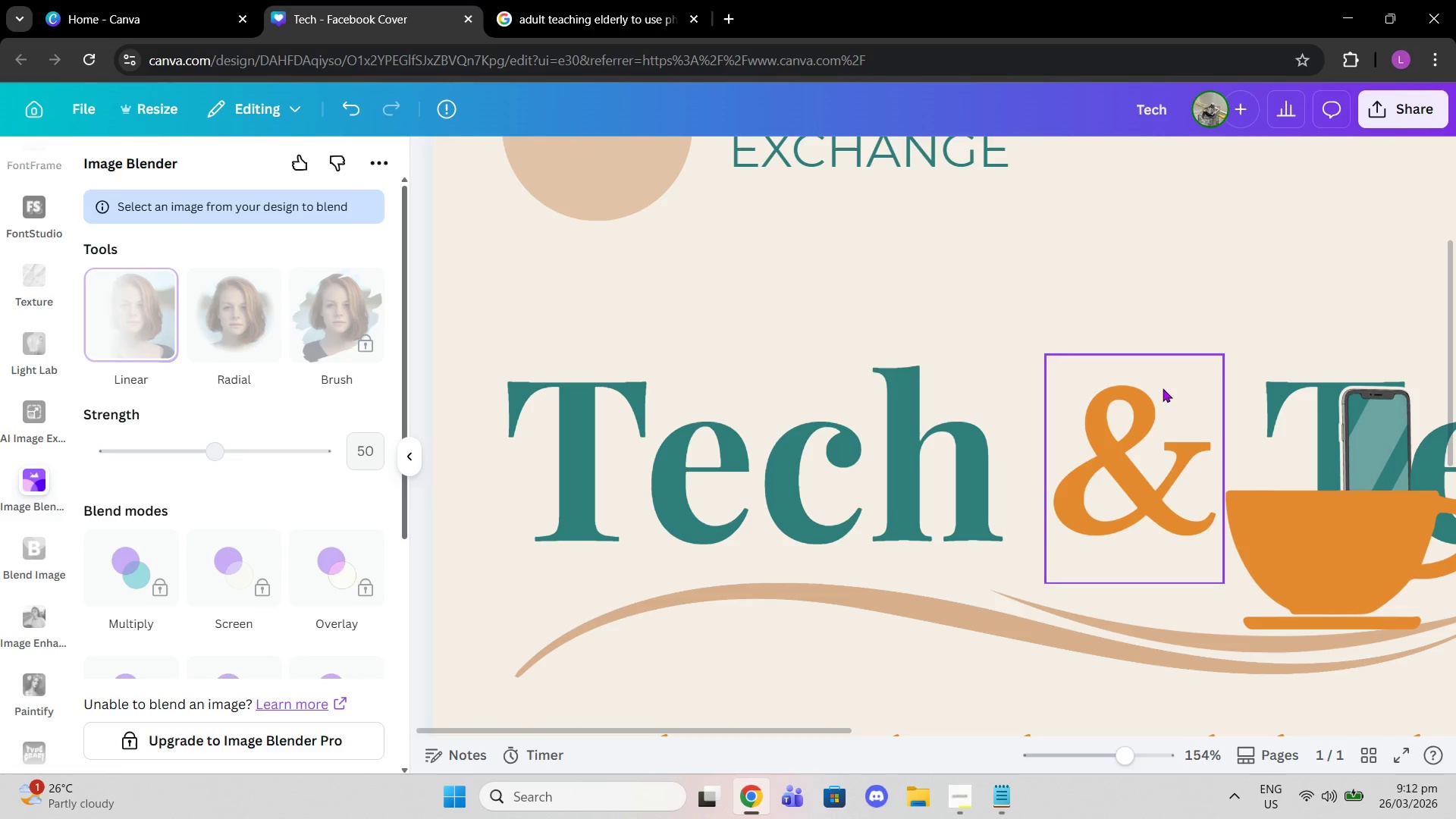 
scroll: coordinate [1037, 337], scroll_direction: up, amount: 2.0
 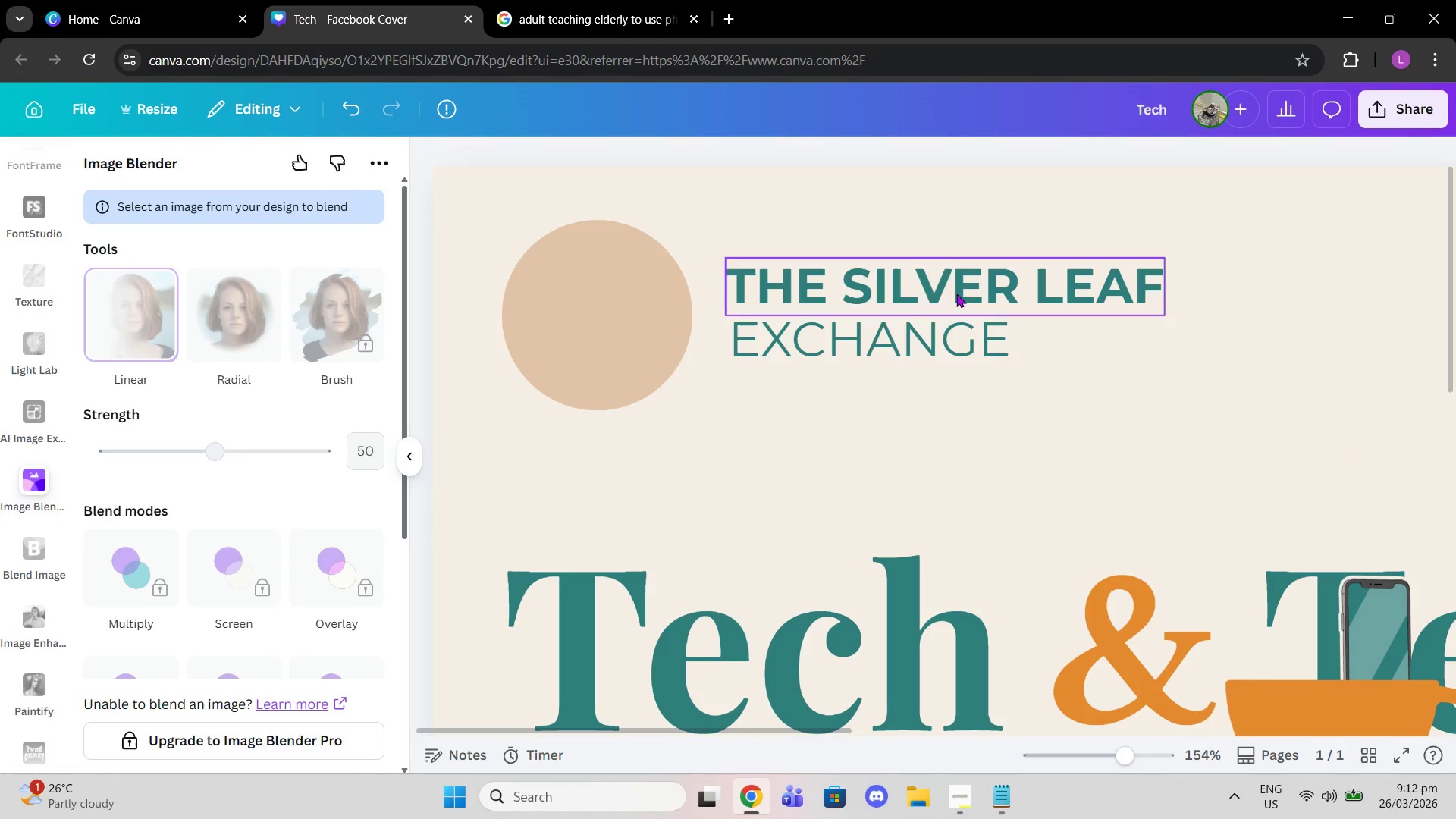 
left_click([933, 344])
 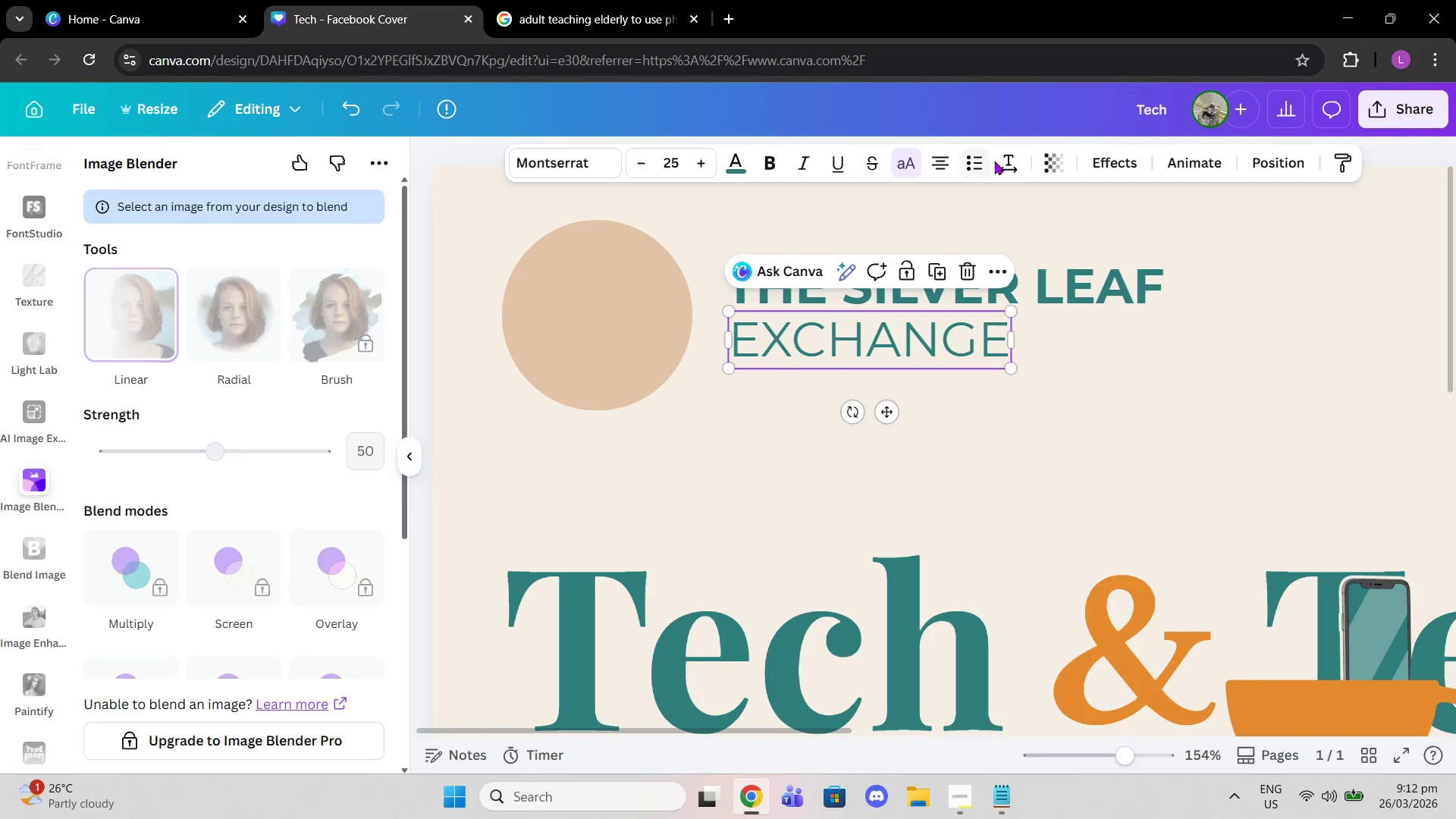 
left_click([1009, 161])
 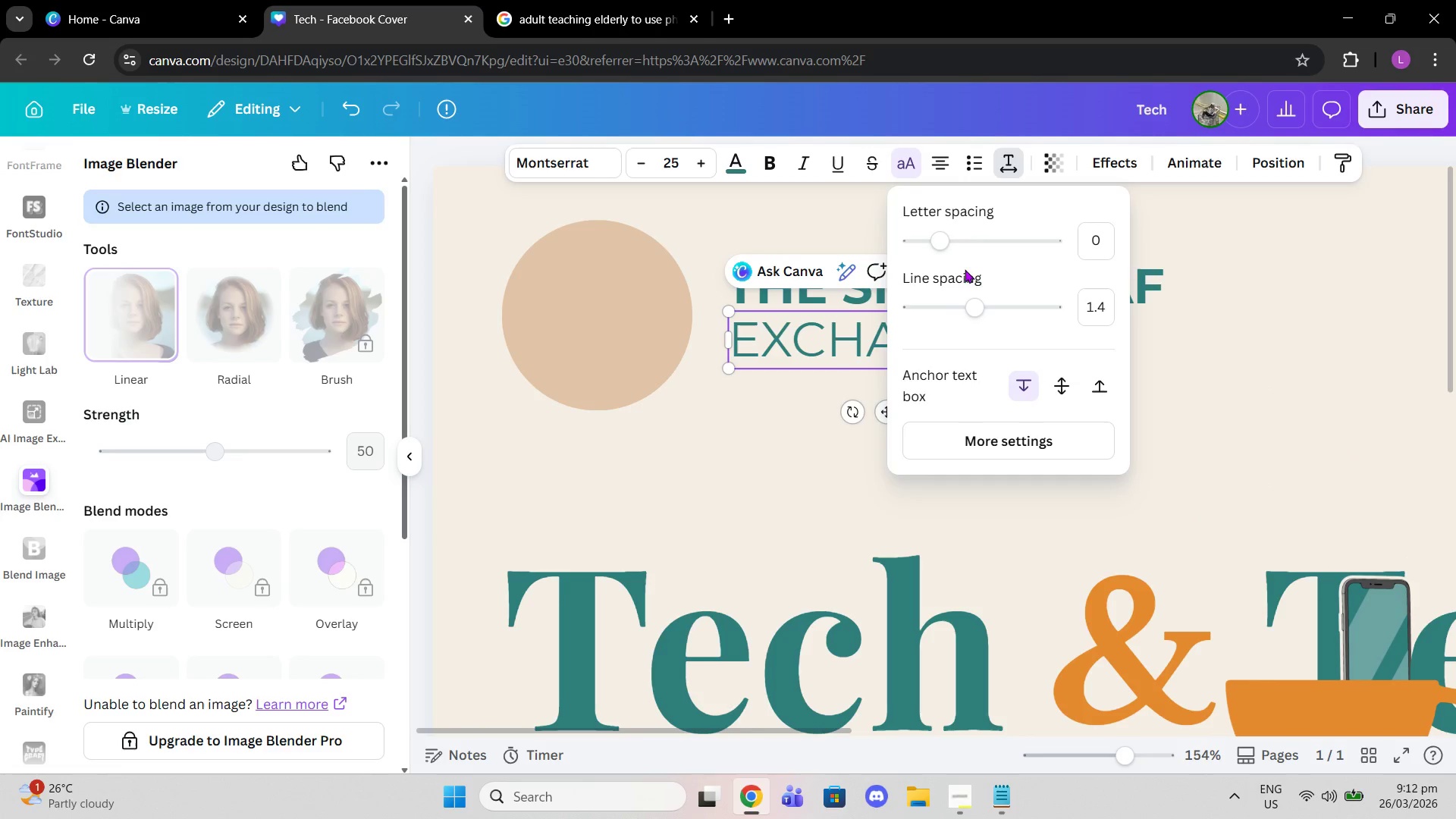 
left_click_drag(start_coordinate=[944, 247], to_coordinate=[956, 247])
 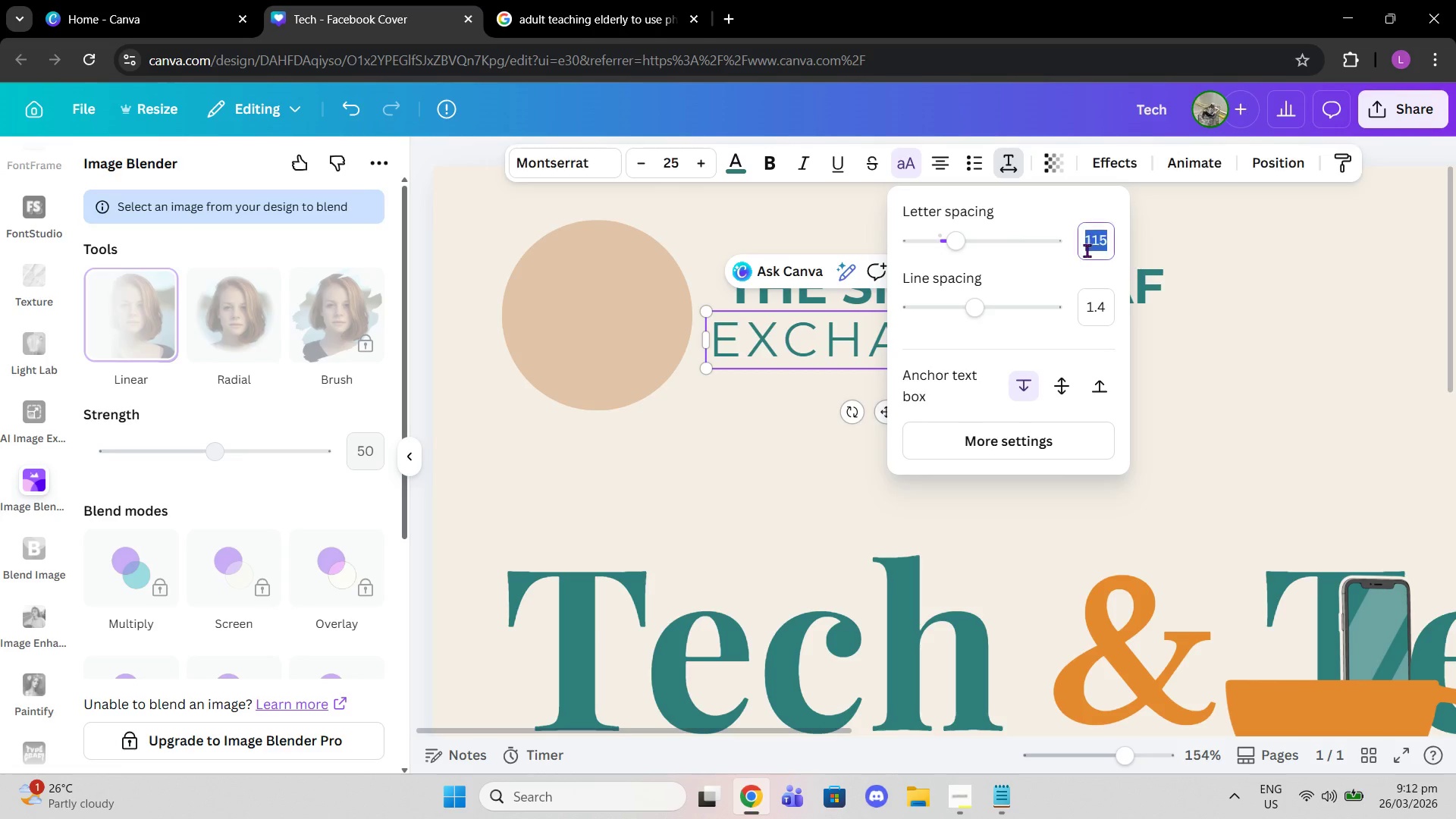 
left_click([1087, 250])
 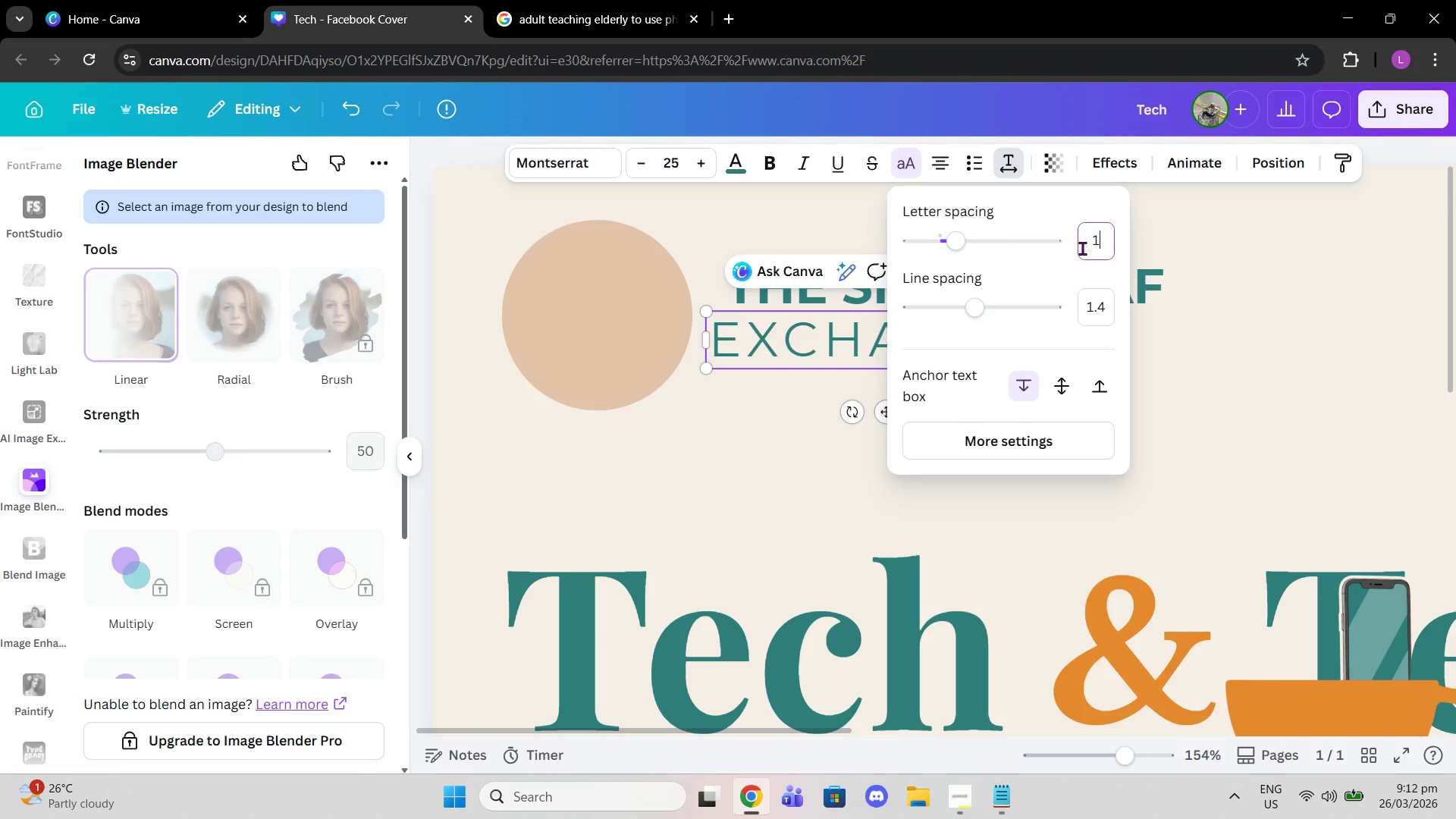 
type(110)
 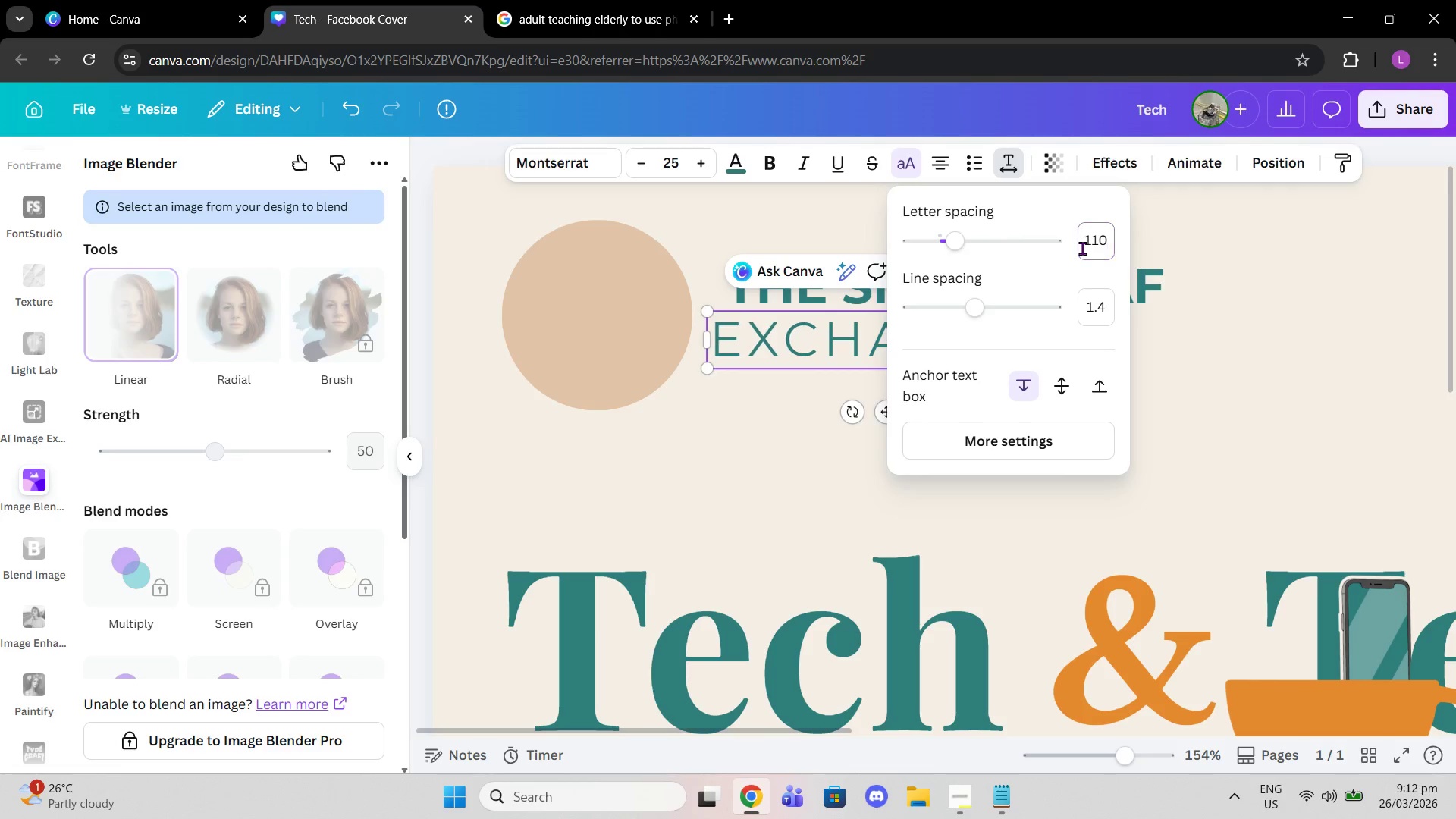 
key(Enter)
 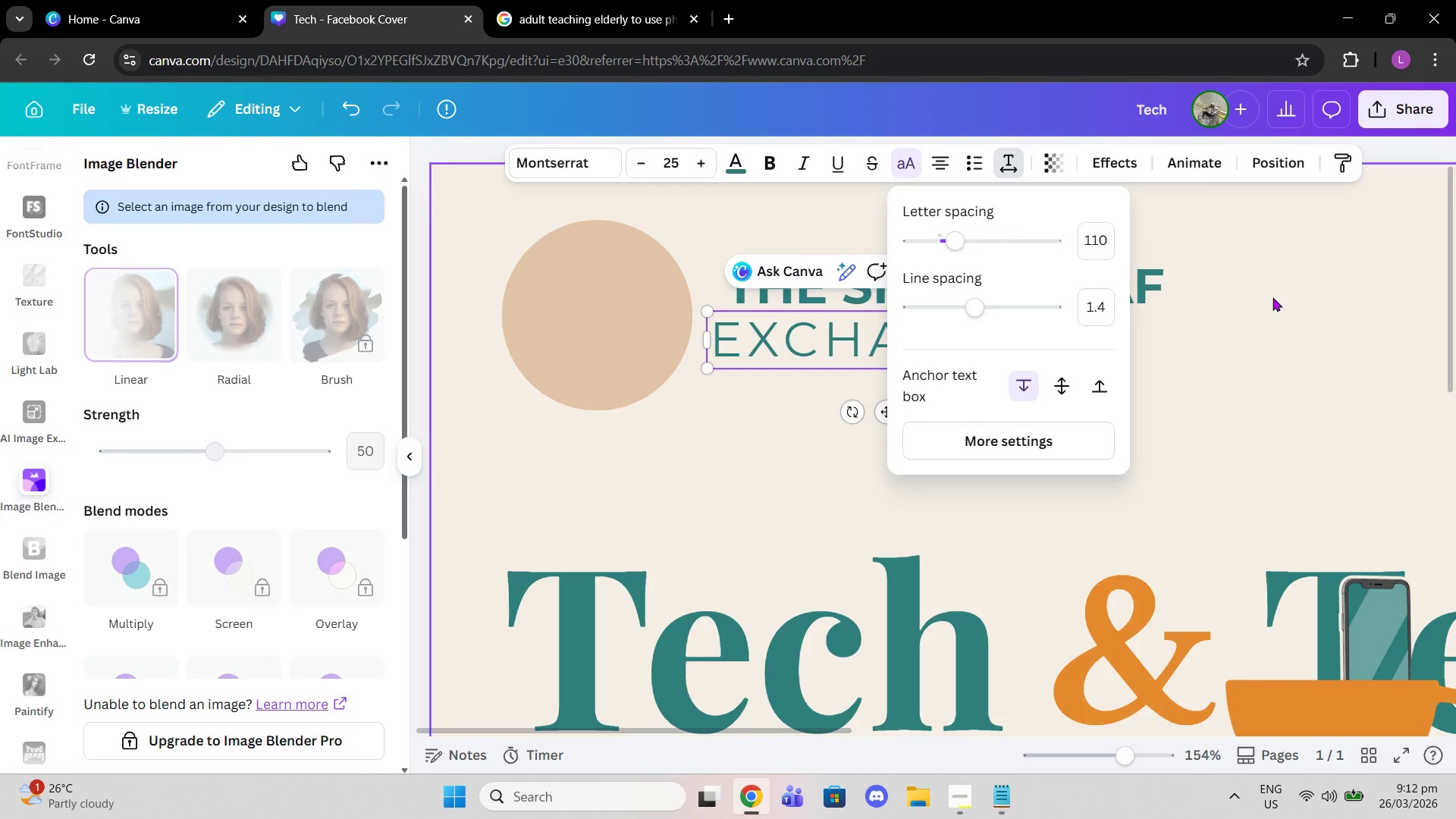 
left_click([1273, 297])
 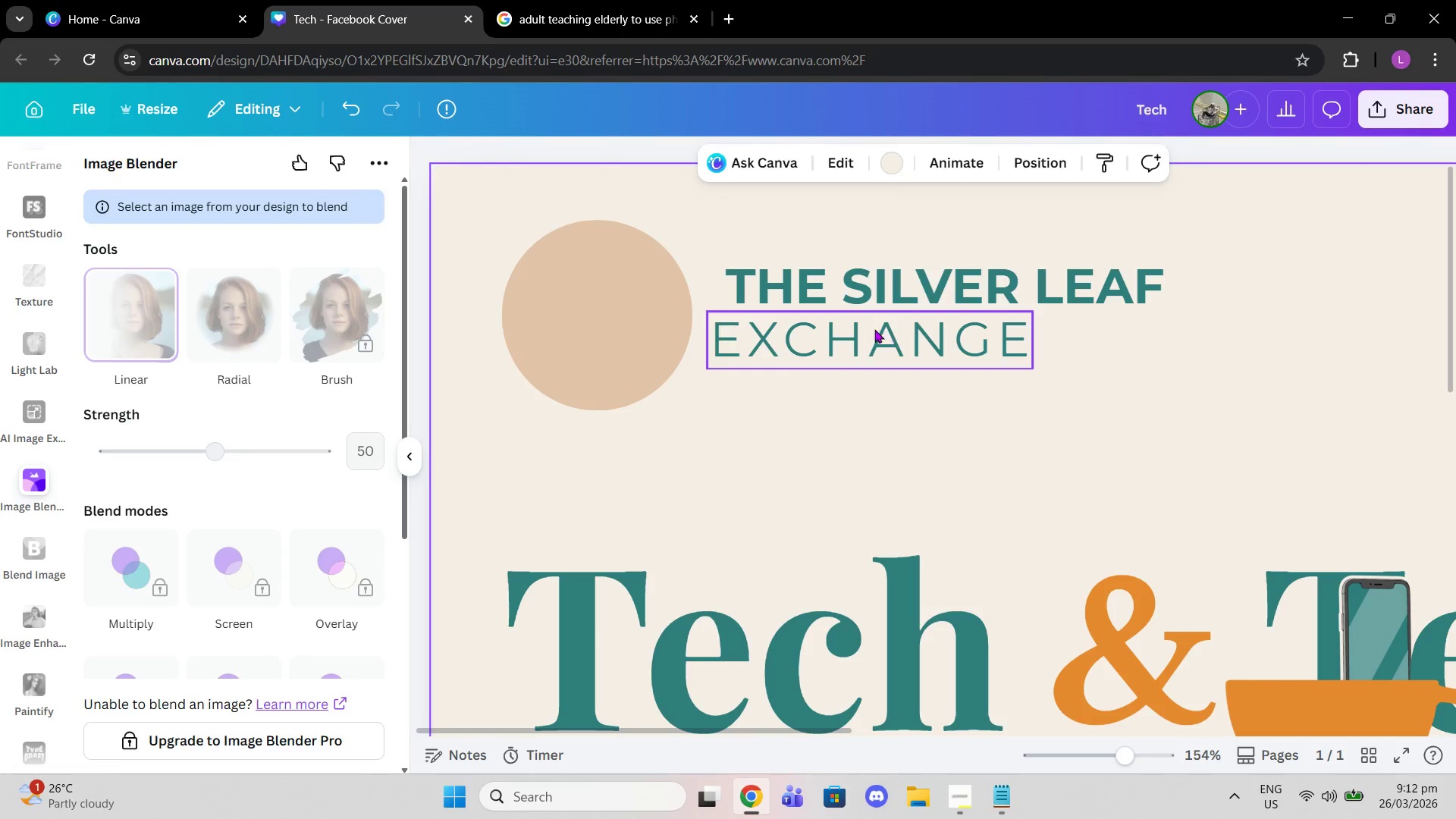 
left_click_drag(start_coordinate=[874, 329], to_coordinate=[894, 338])
 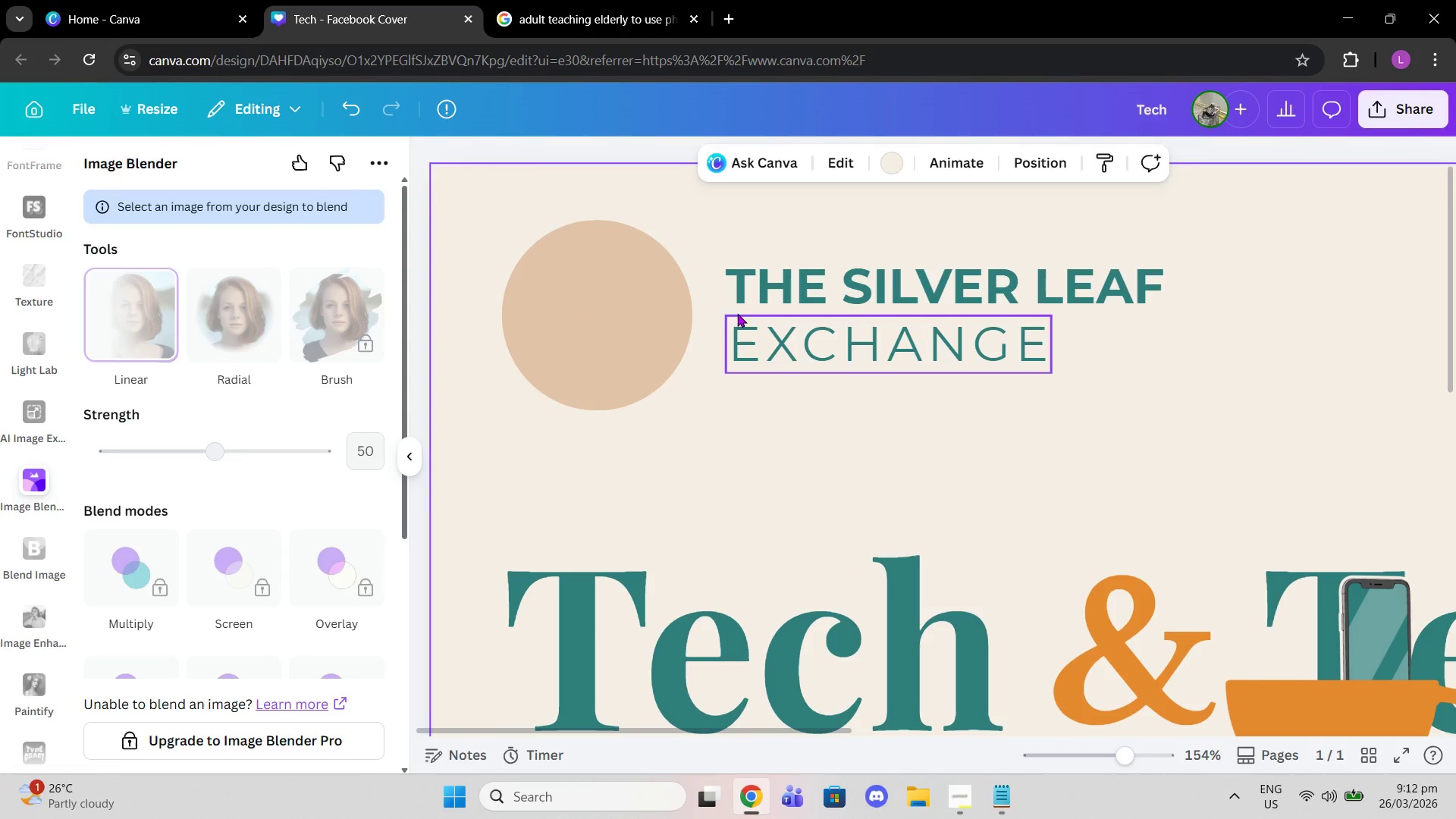 
left_click([746, 304])
 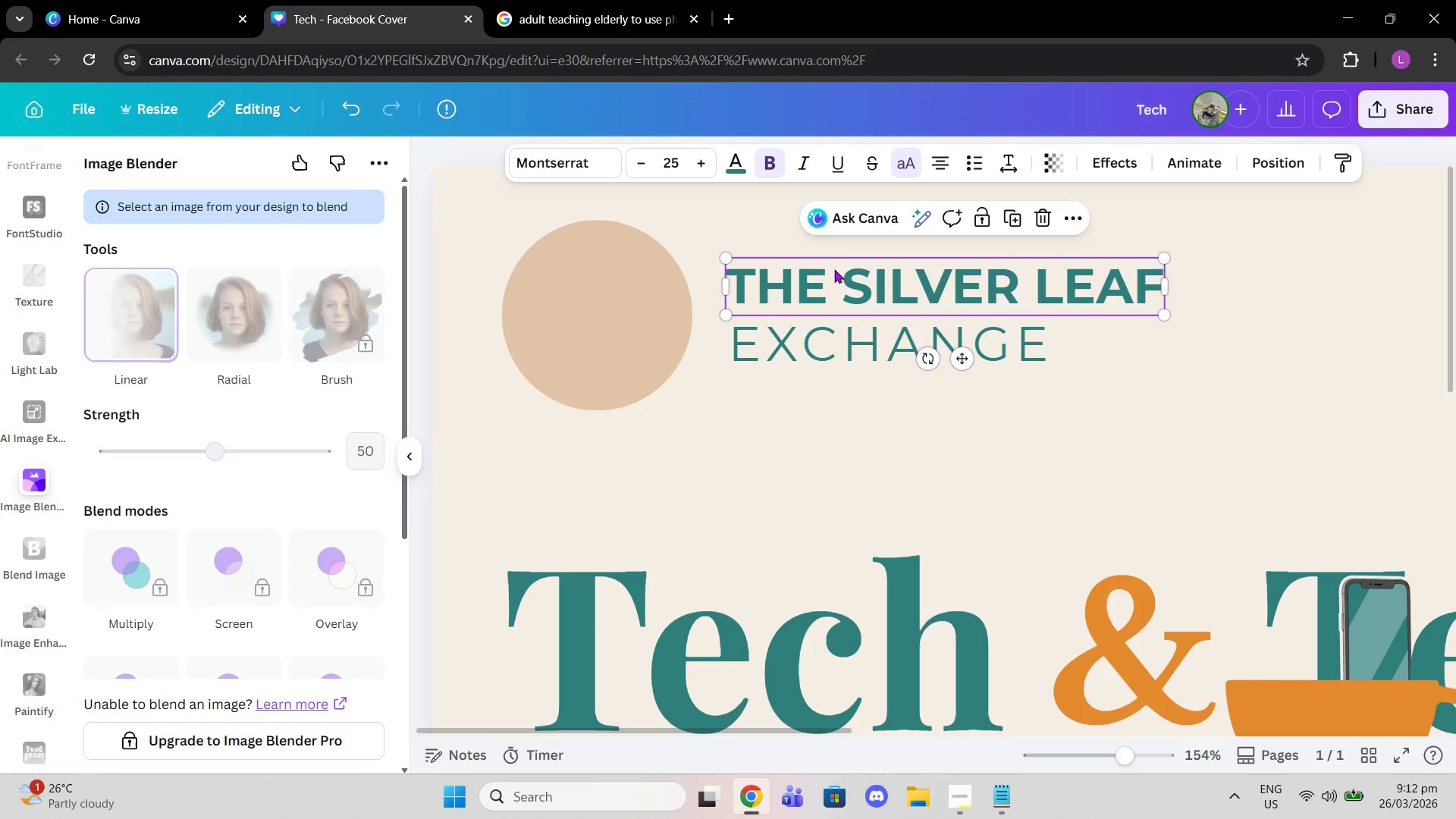 
key(Control+C)
 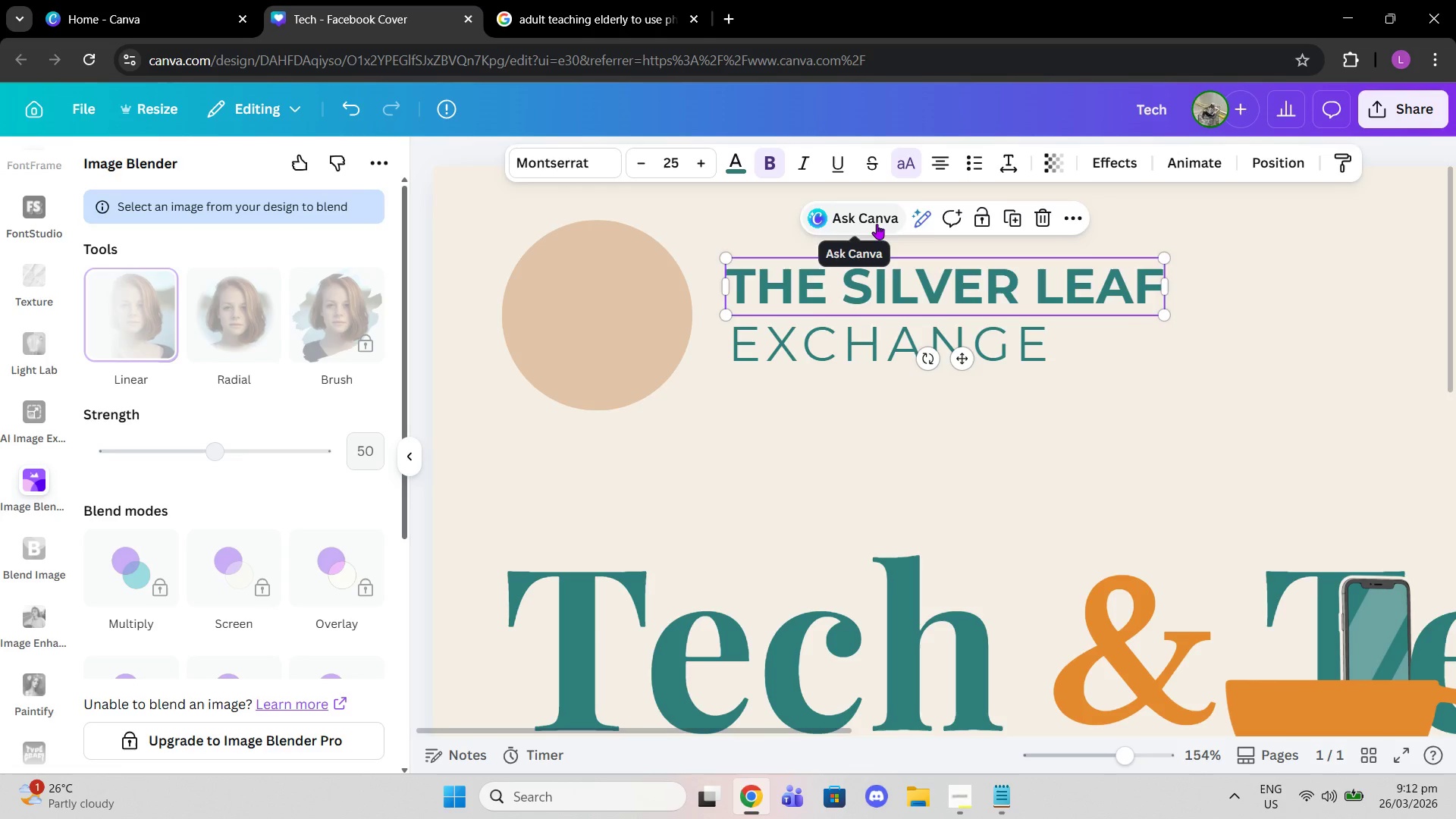 
key(Control+ControlLeft)
 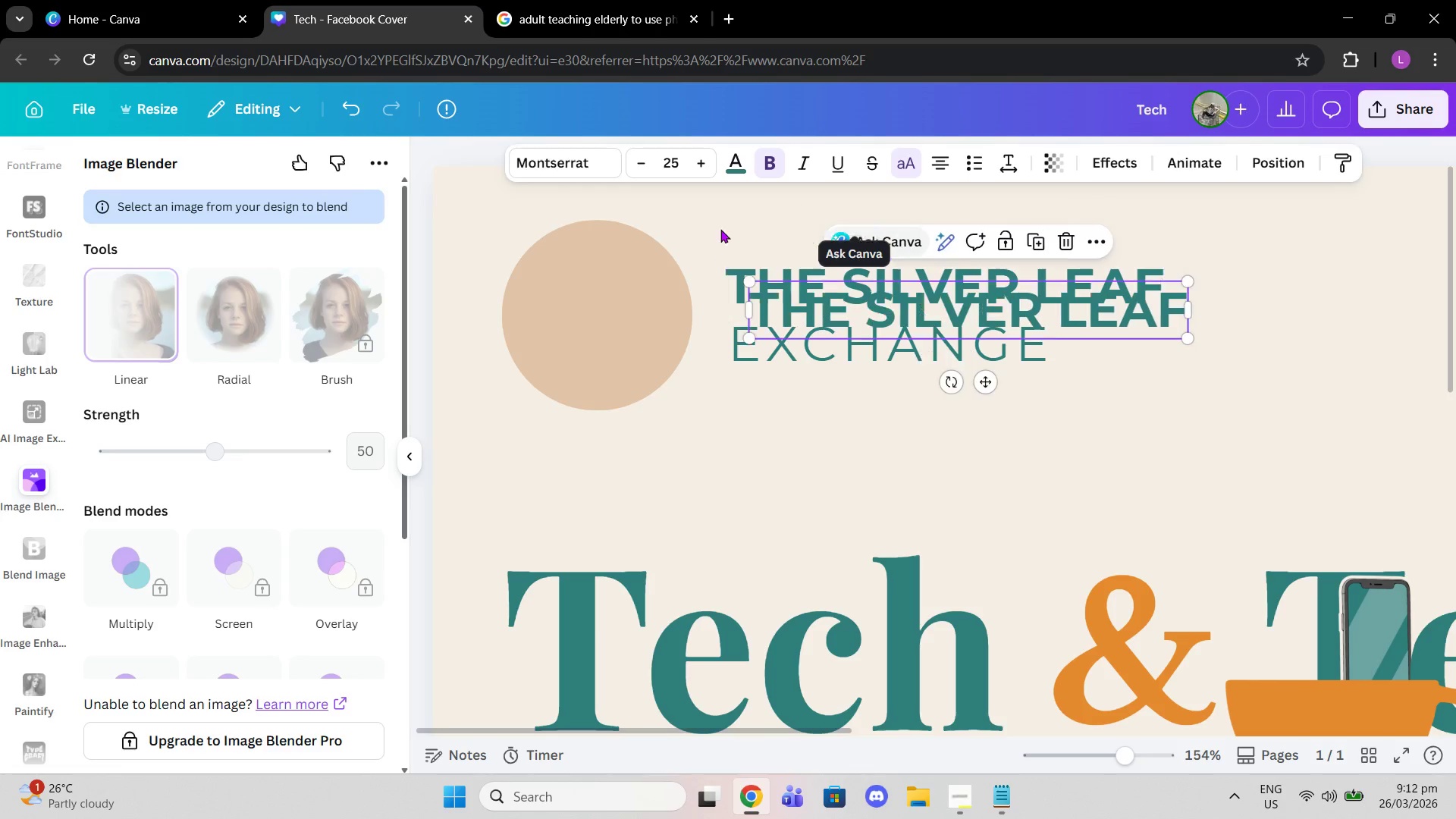 
key(Control+V)
 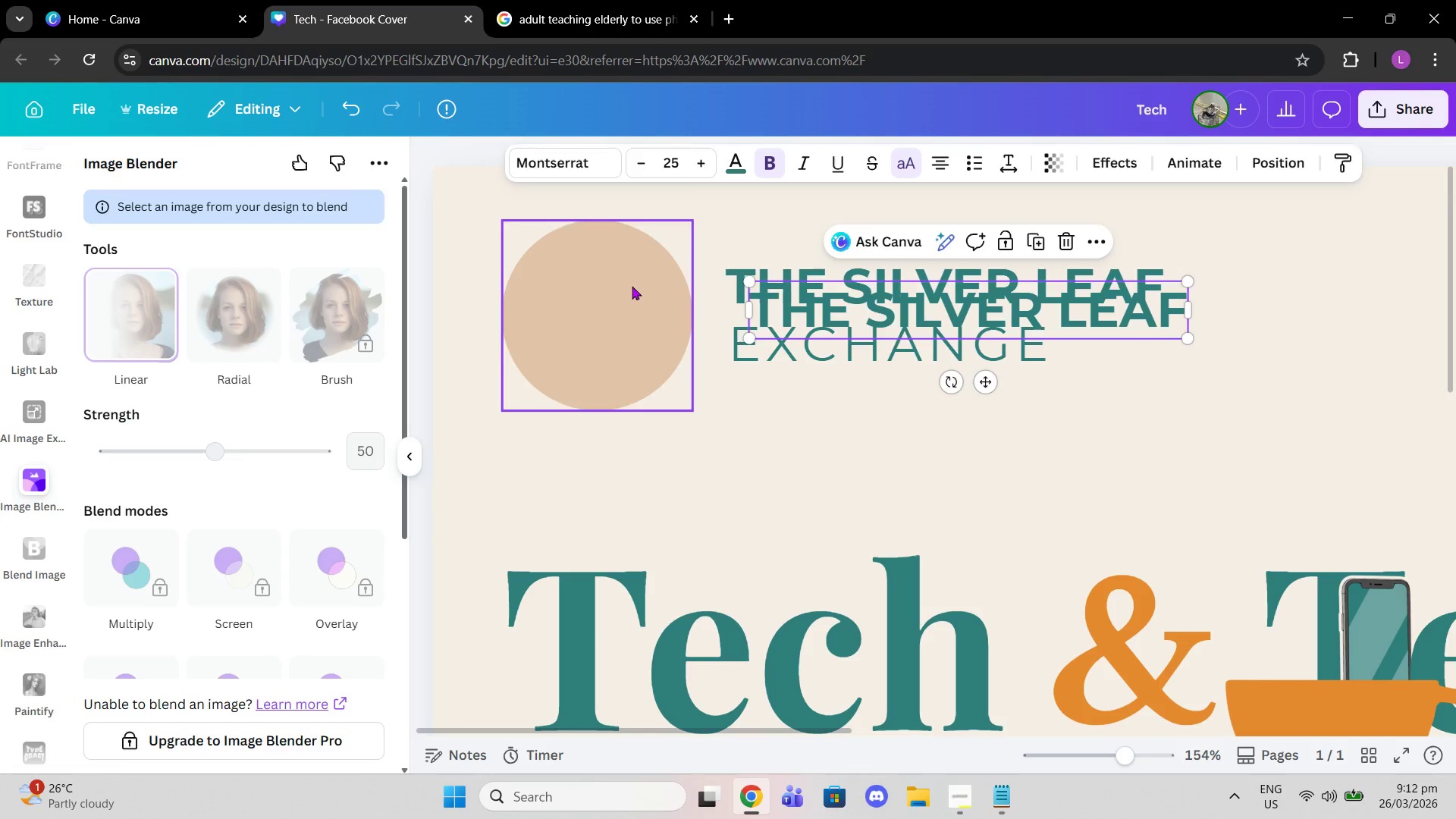 
left_click([632, 286])
 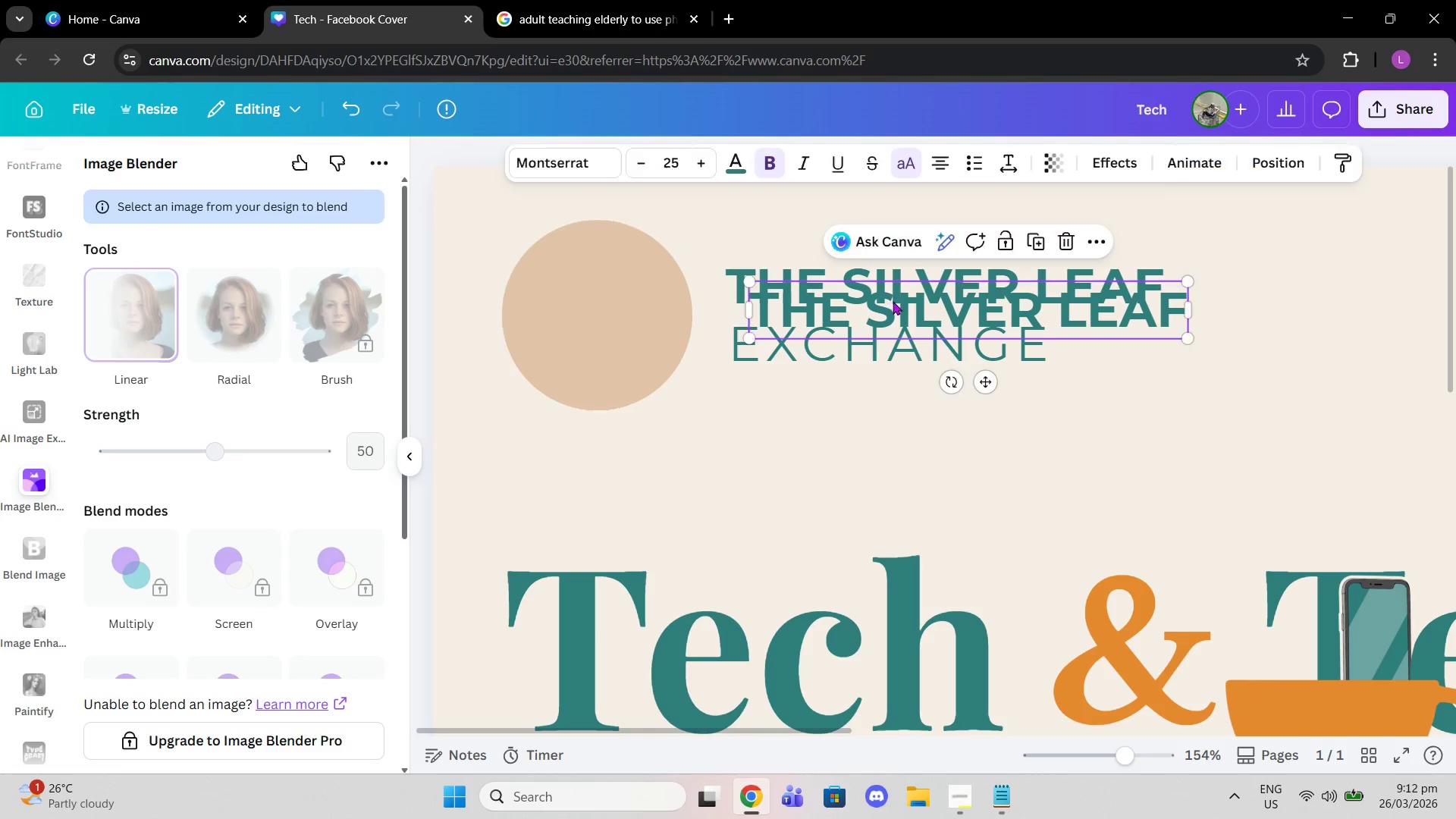 
left_click_drag(start_coordinate=[893, 300], to_coordinate=[656, 306])
 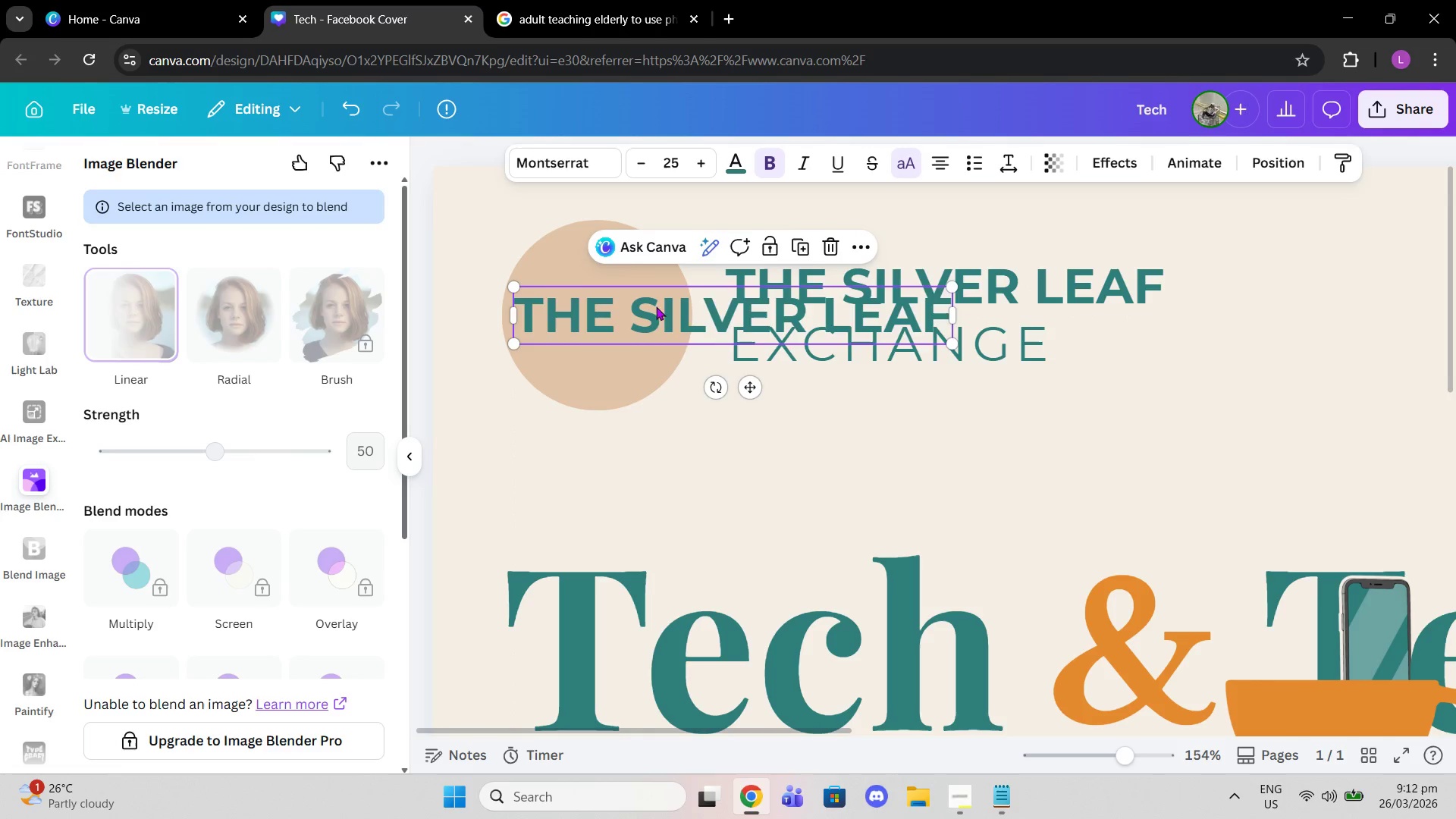 
left_click([656, 306])
 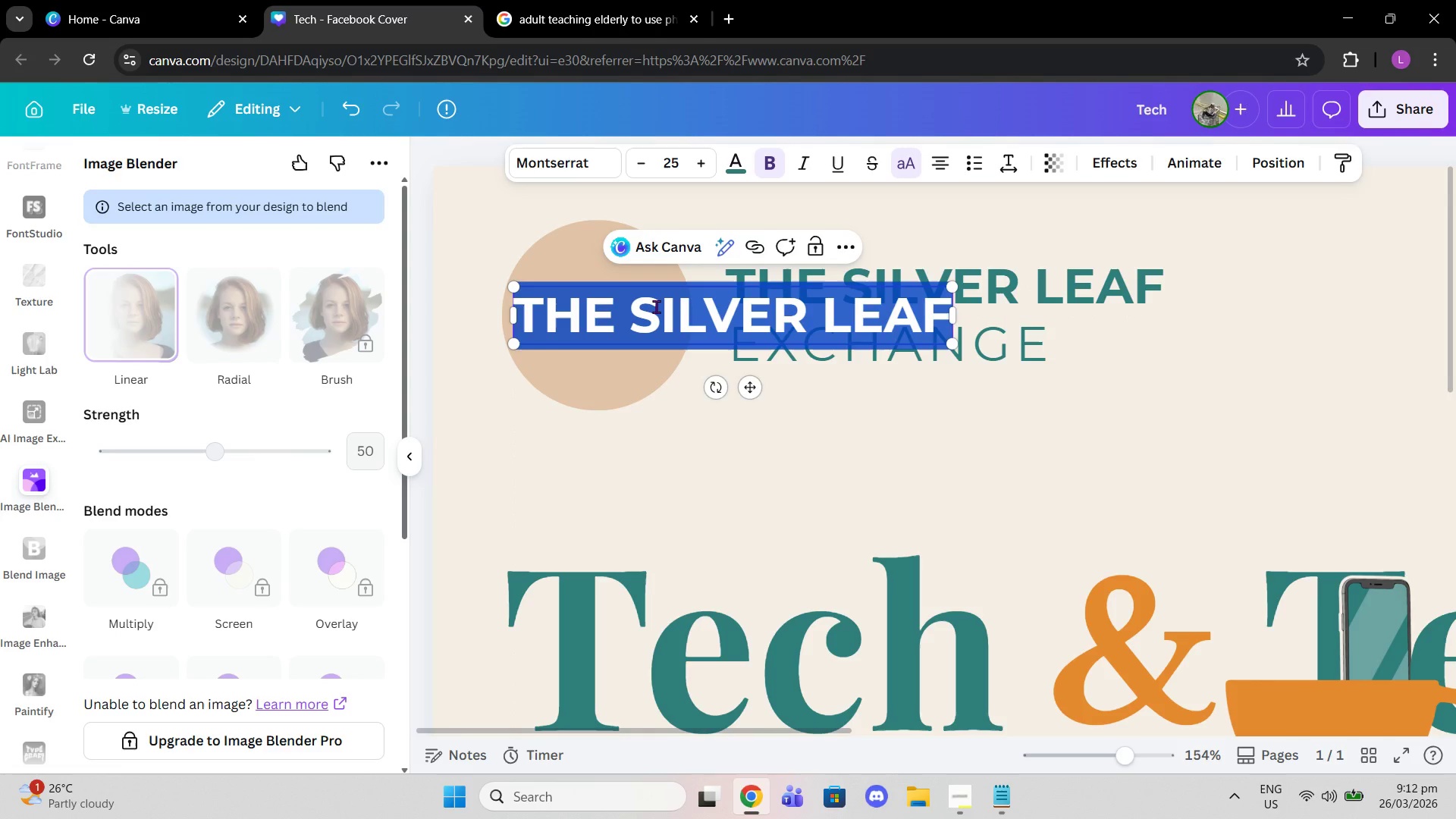 
type(LOGO HERE)
 